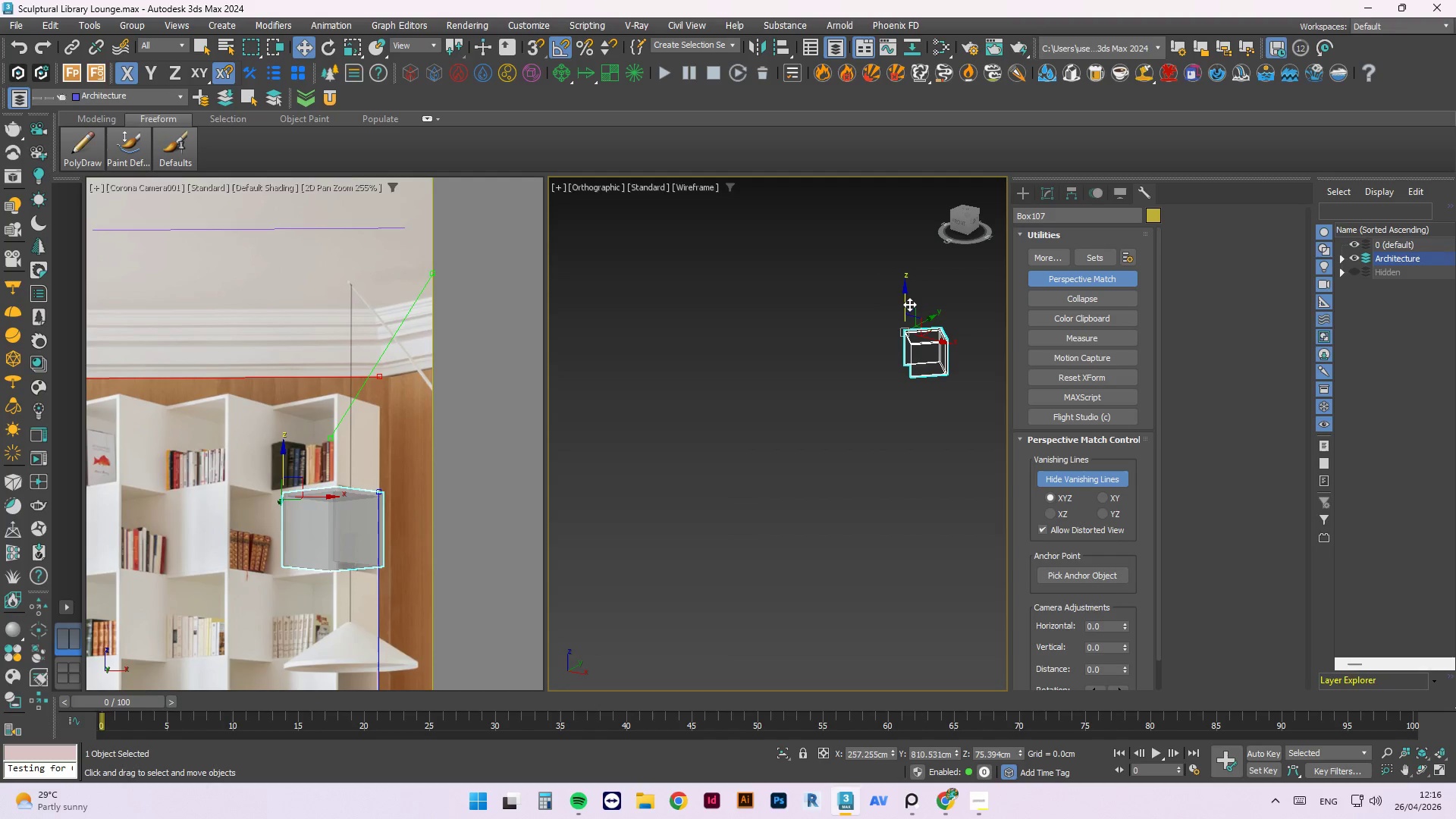 
left_click_drag(start_coordinate=[907, 303], to_coordinate=[906, 260])
 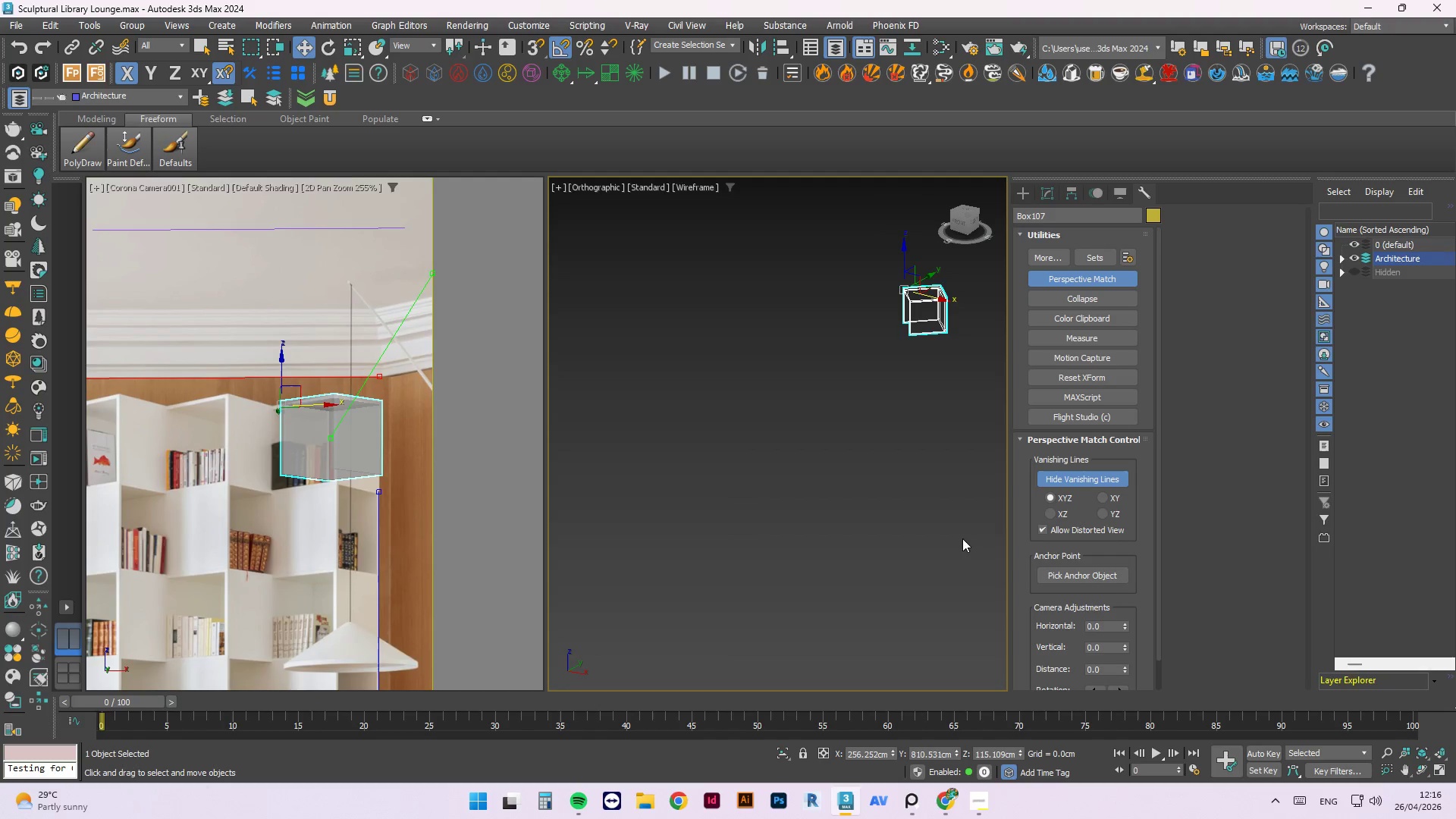 
wait(7.23)
 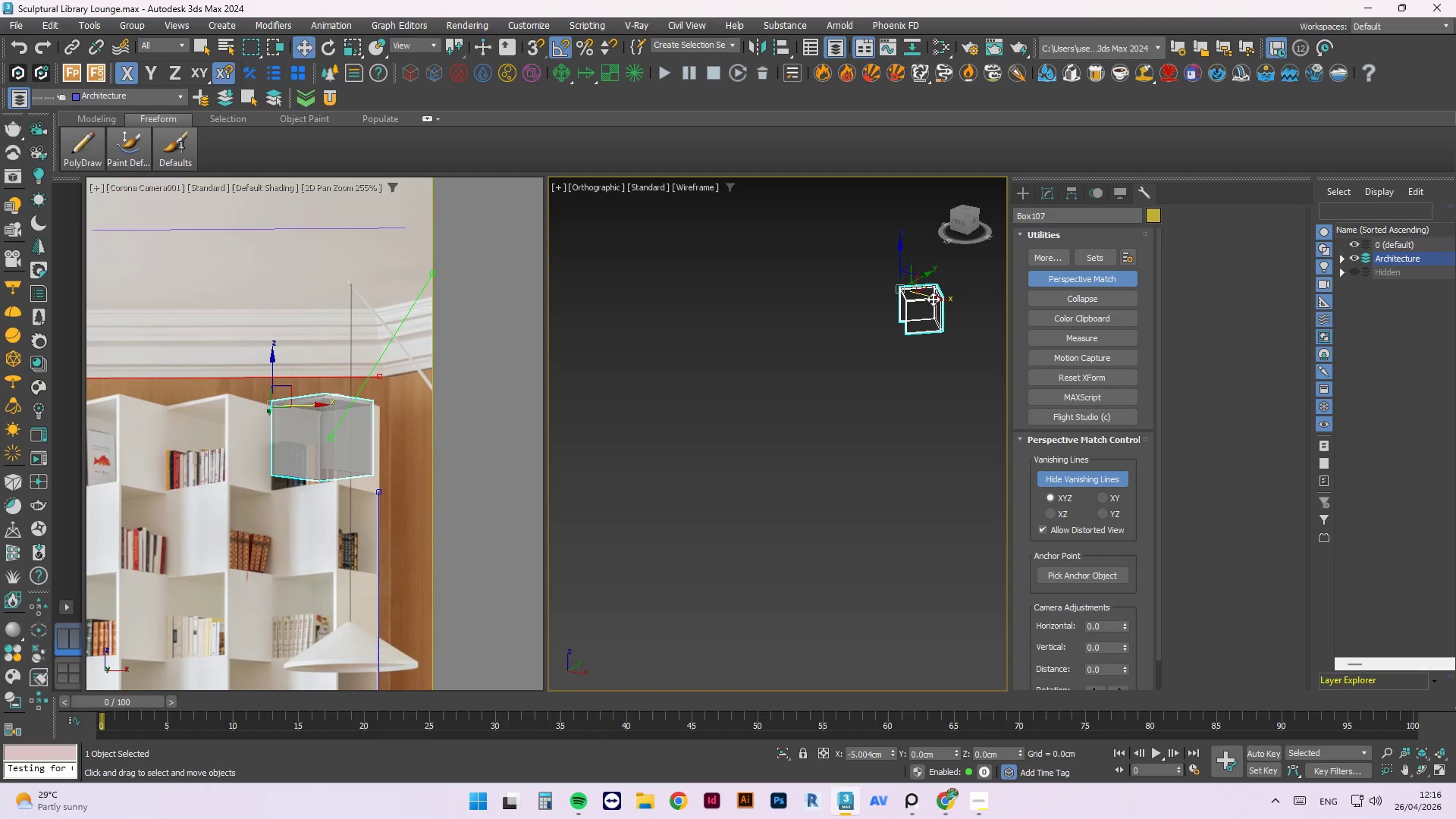 
left_click([879, 249])
 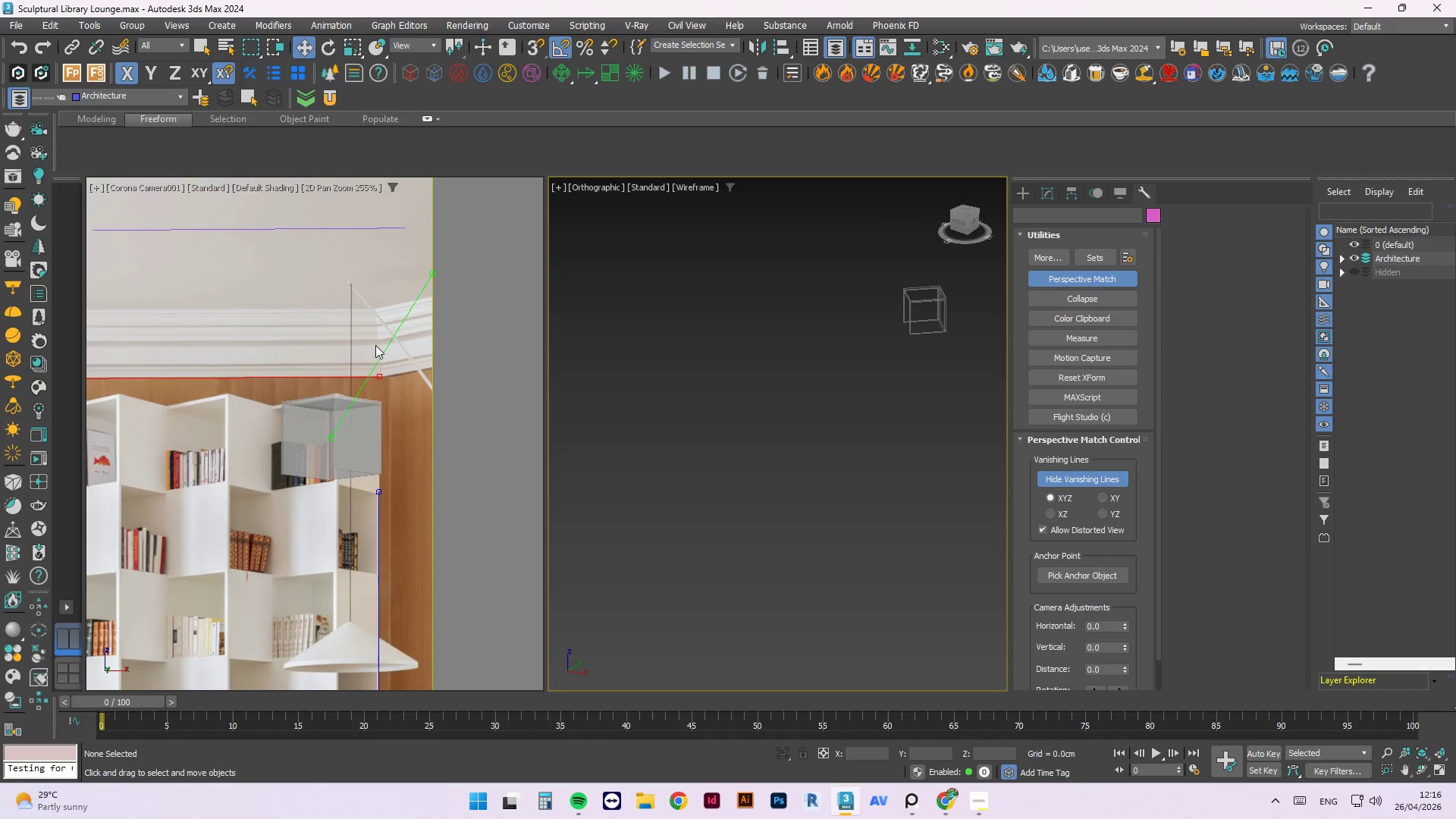 
scroll: coordinate [425, 354], scroll_direction: none, amount: 0.0
 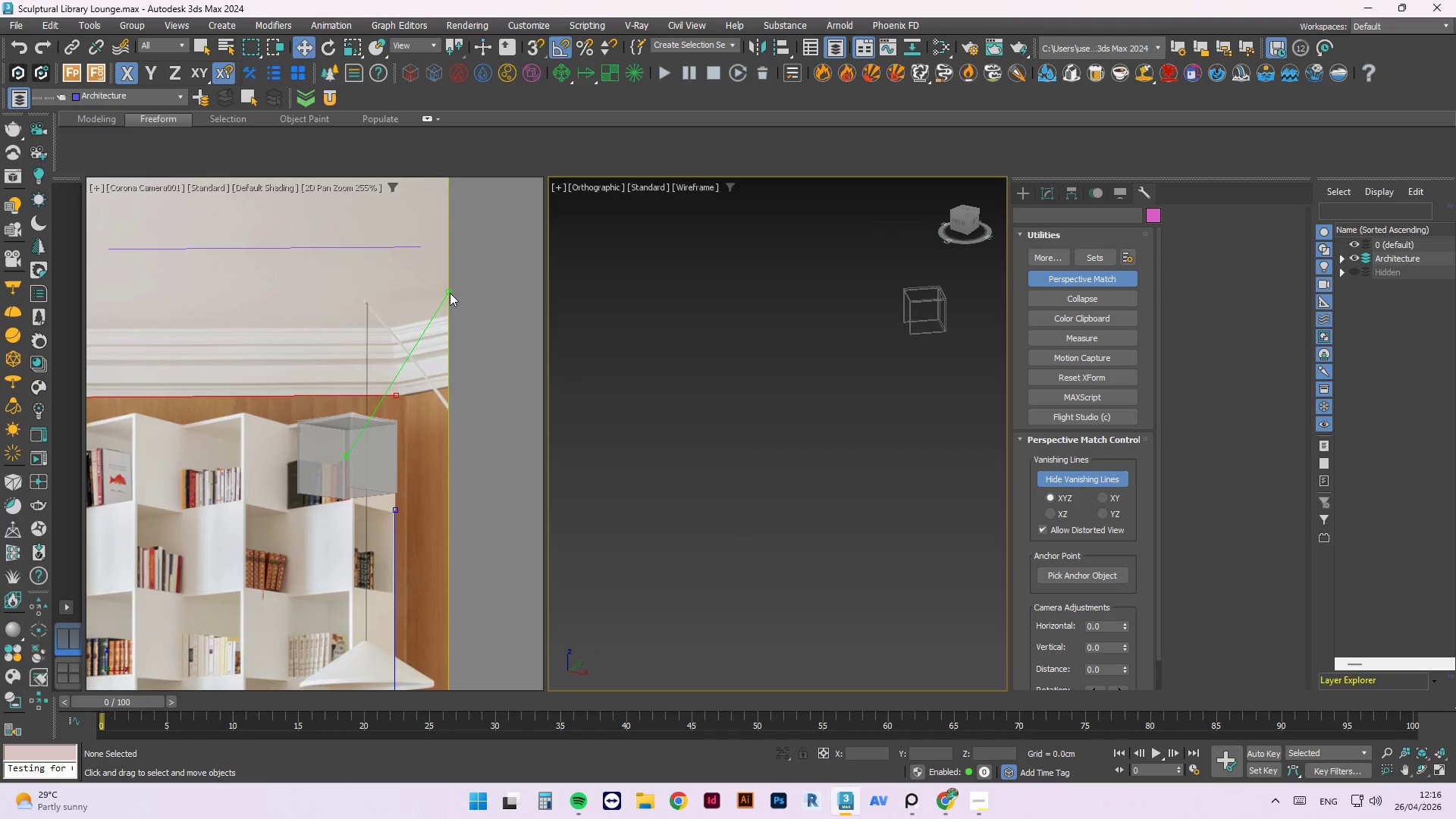 
left_click_drag(start_coordinate=[450, 292], to_coordinate=[419, 356])
 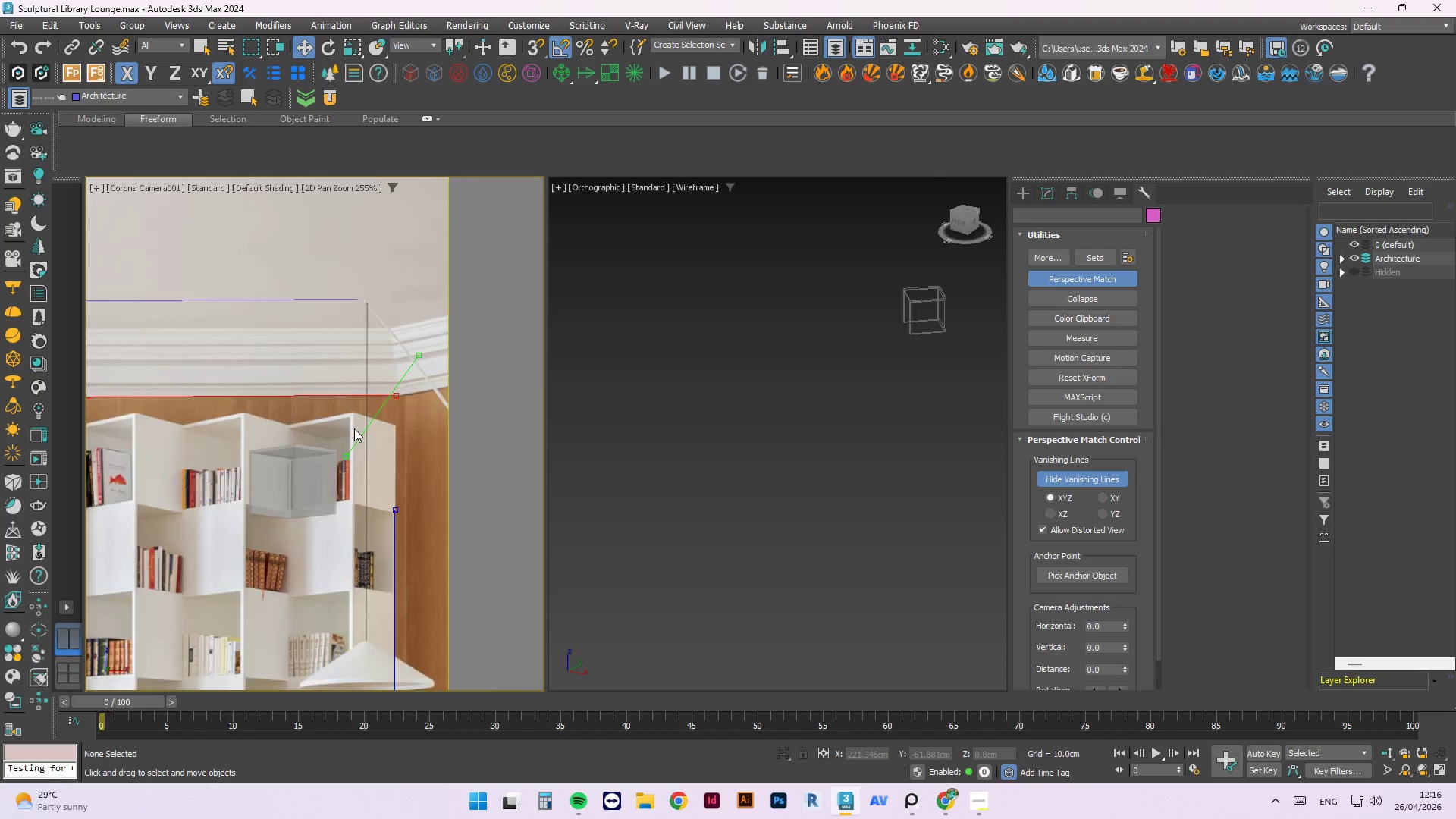 
scroll: coordinate [354, 428], scroll_direction: up, amount: 2.0
 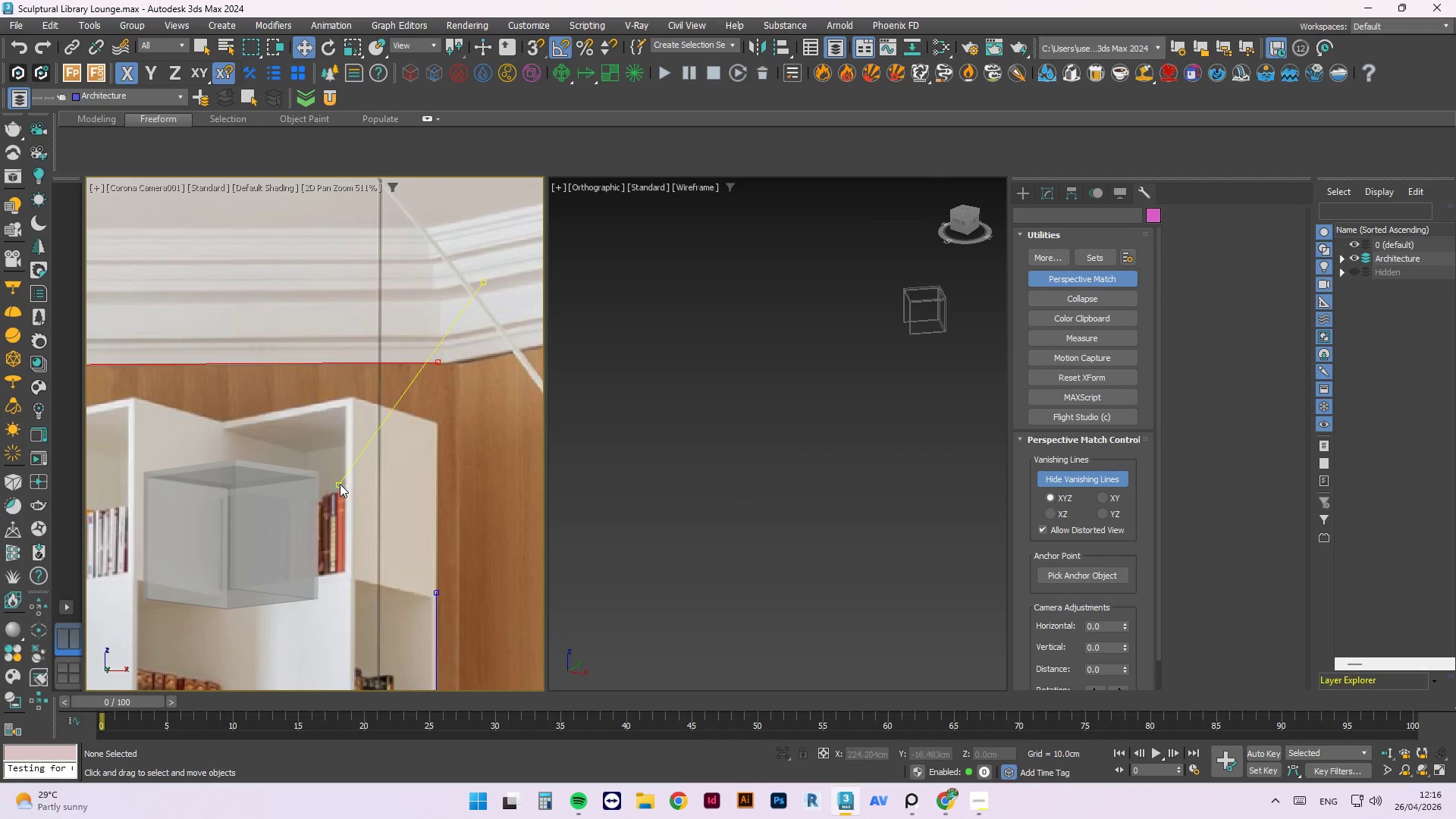 
left_click_drag(start_coordinate=[340, 484], to_coordinate=[435, 424])
 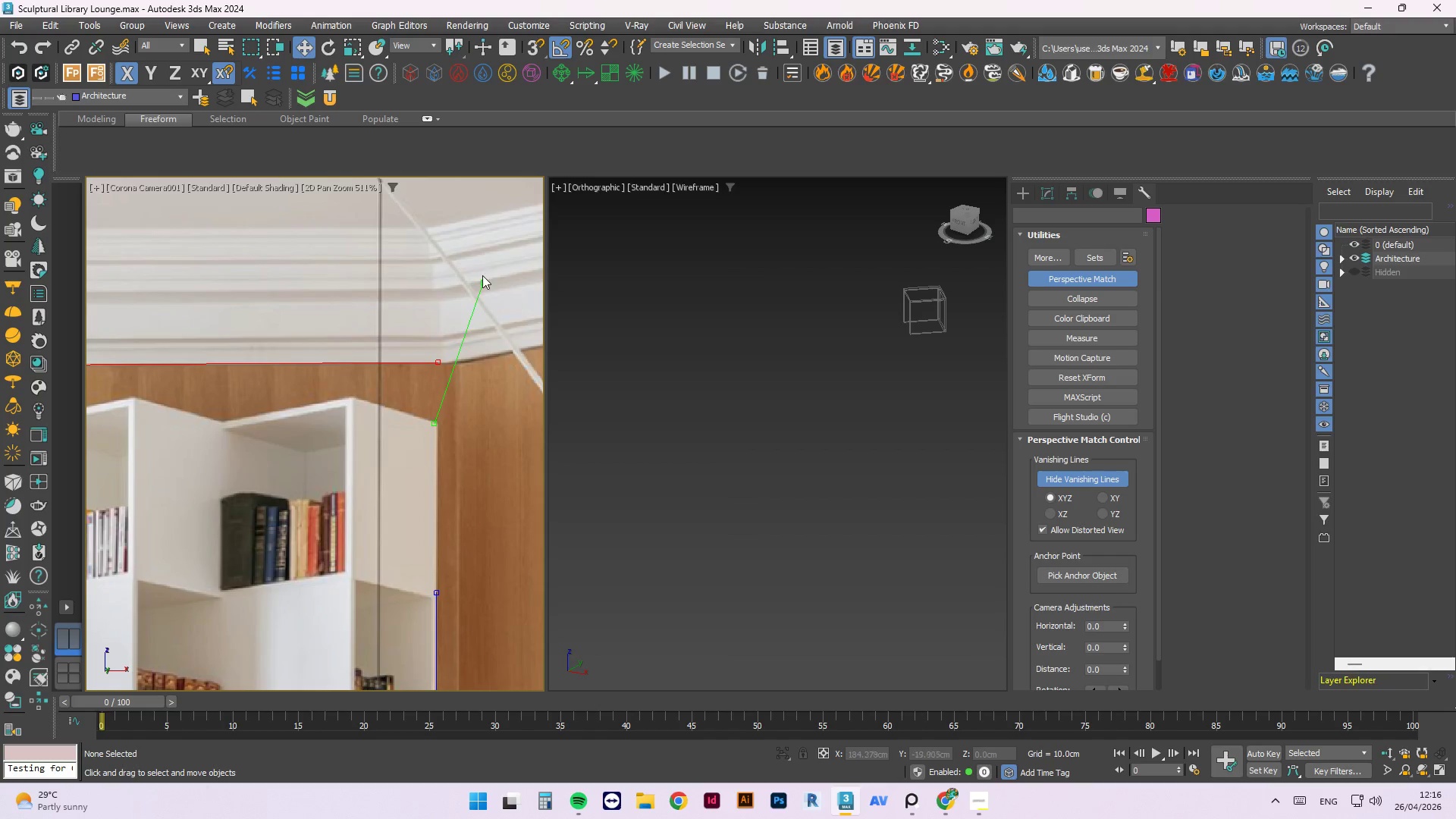 
left_click_drag(start_coordinate=[482, 278], to_coordinate=[353, 395])
 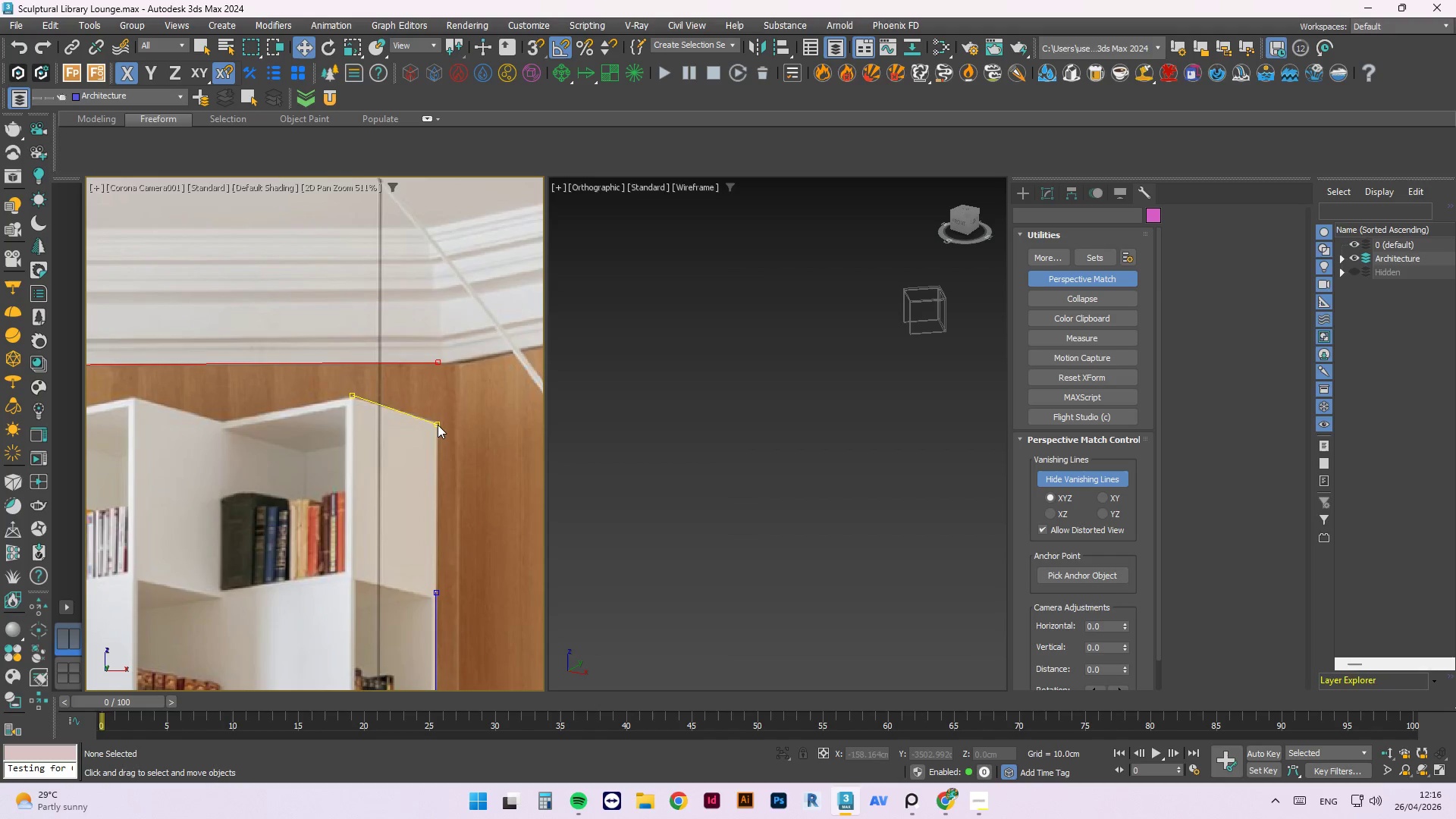 
left_click([436, 424])
 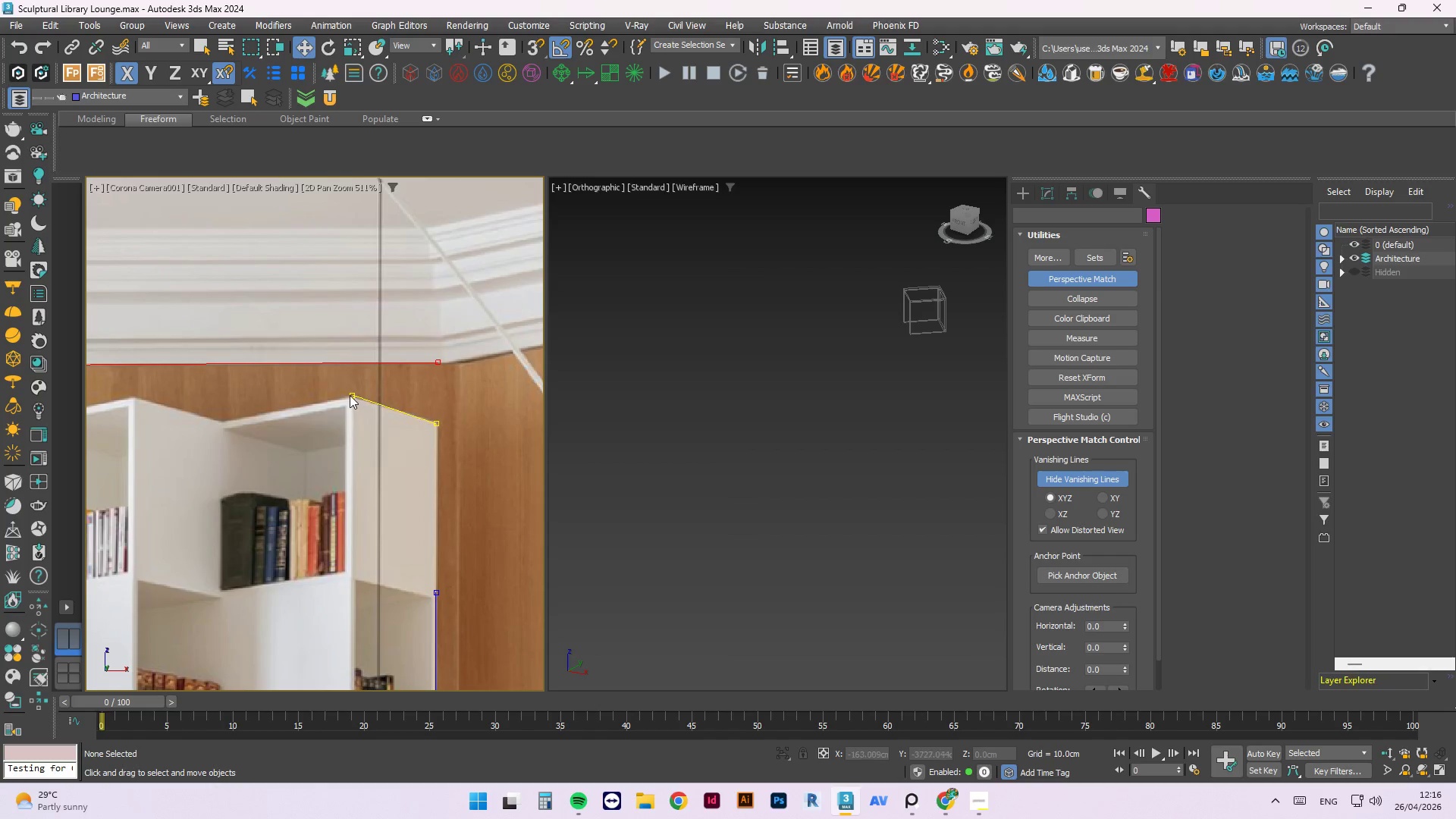 
left_click_drag(start_coordinate=[350, 395], to_coordinate=[354, 400])
 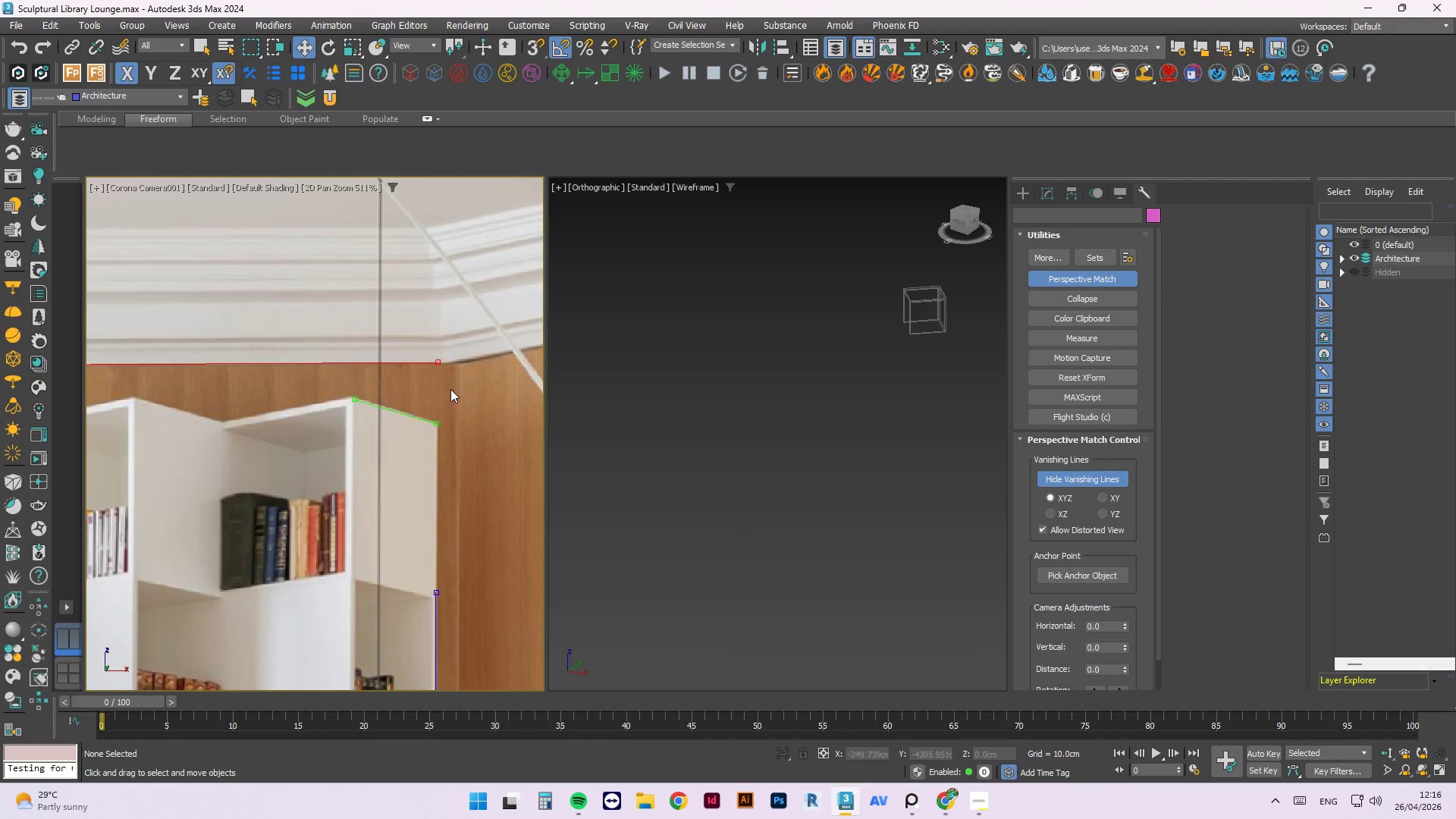 
scroll: coordinate [386, 380], scroll_direction: down, amount: 6.0
 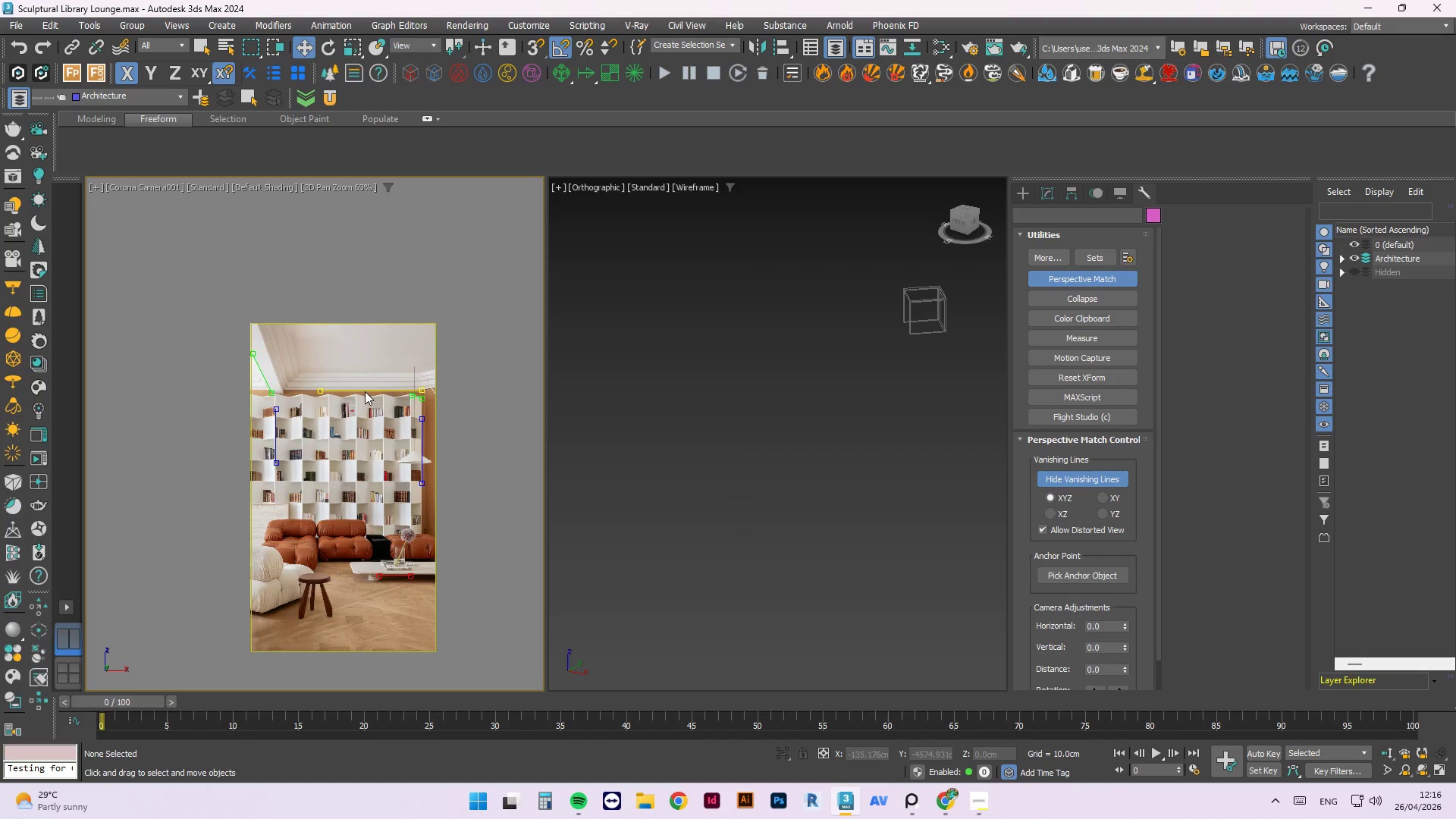 
left_click_drag(start_coordinate=[365, 391], to_coordinate=[340, 391])
 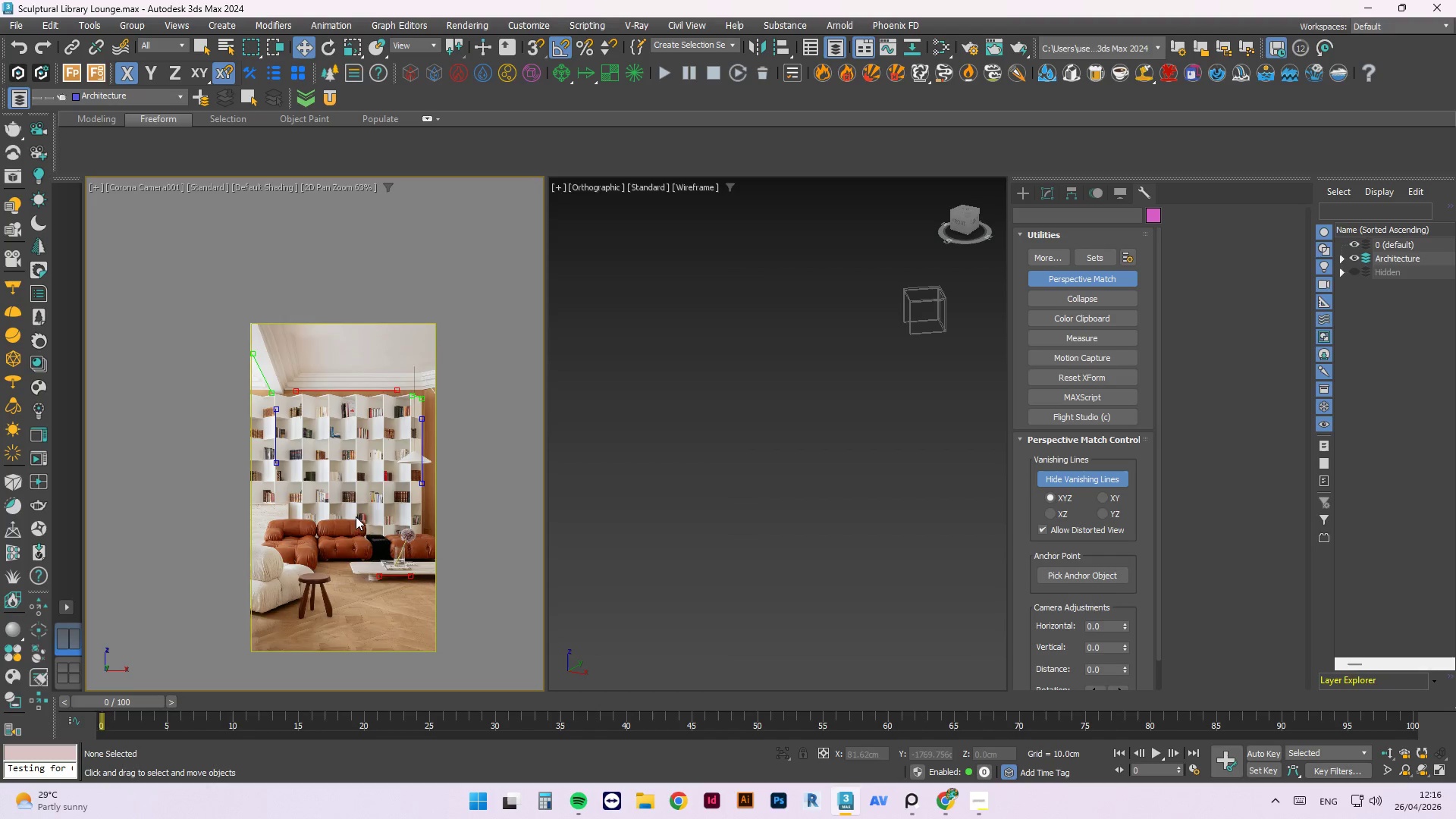 
scroll: coordinate [850, 356], scroll_direction: up, amount: 4.0
 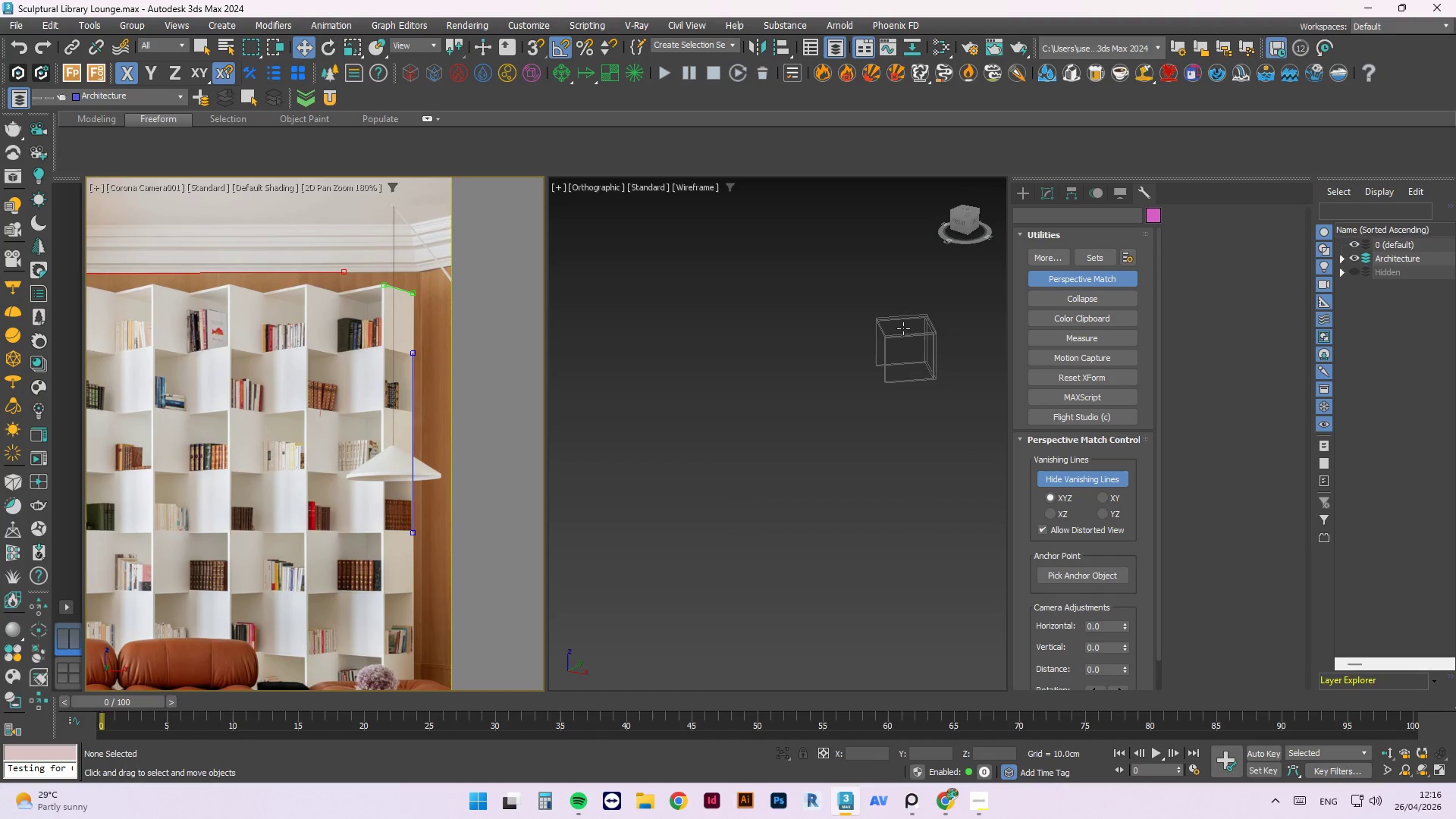 
left_click([905, 328])
 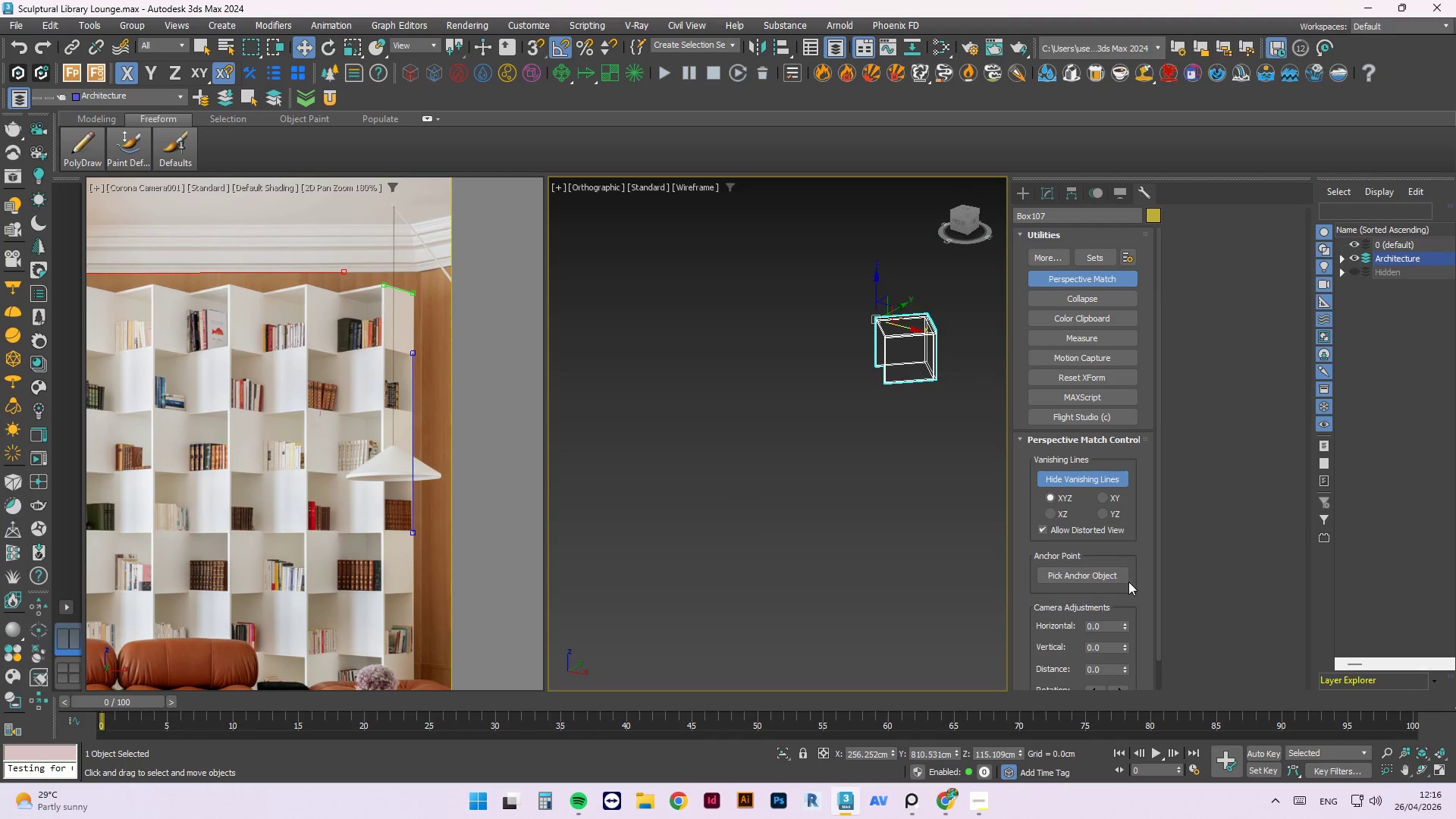 
left_click([1105, 575])
 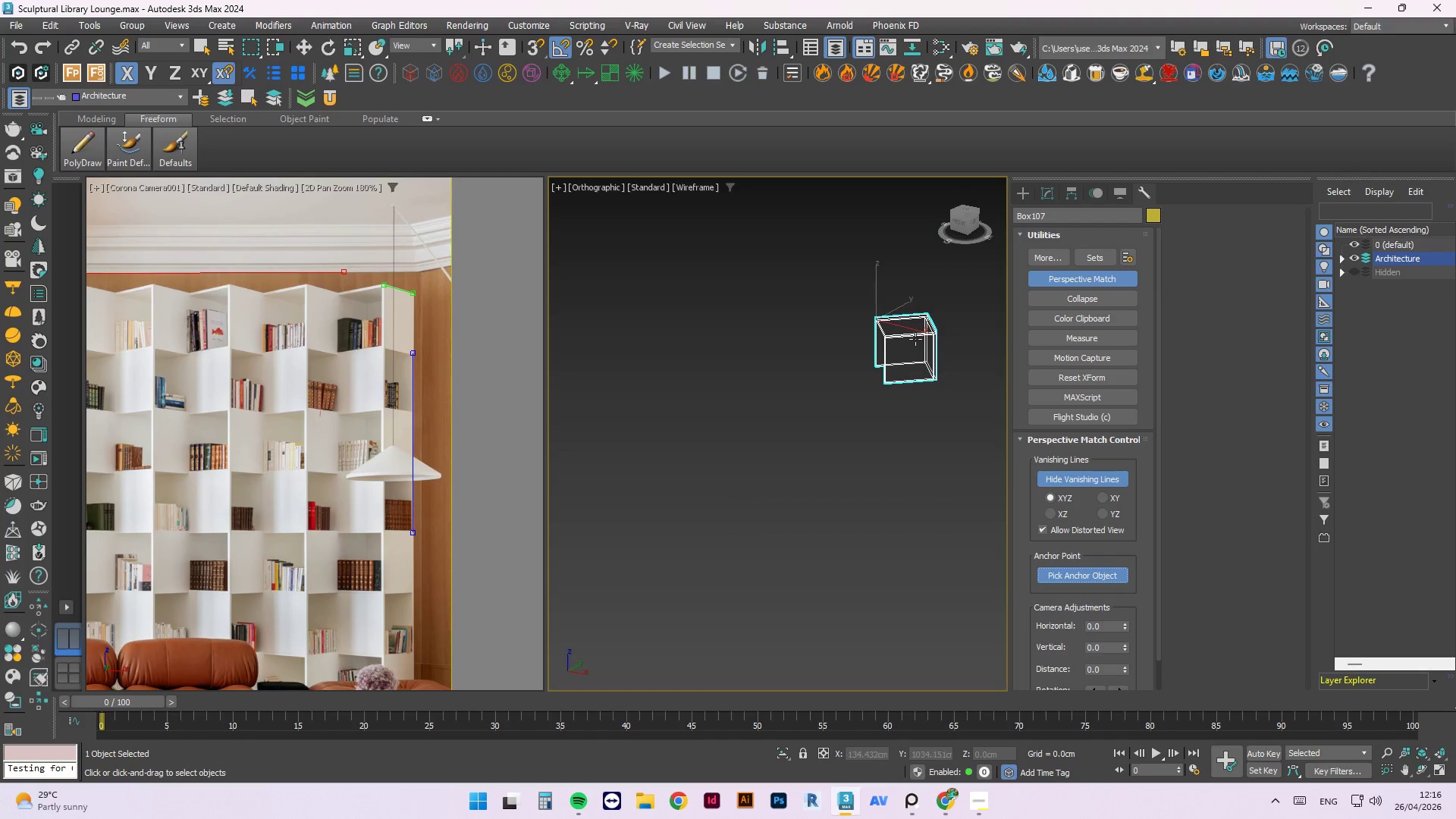 
left_click([912, 337])
 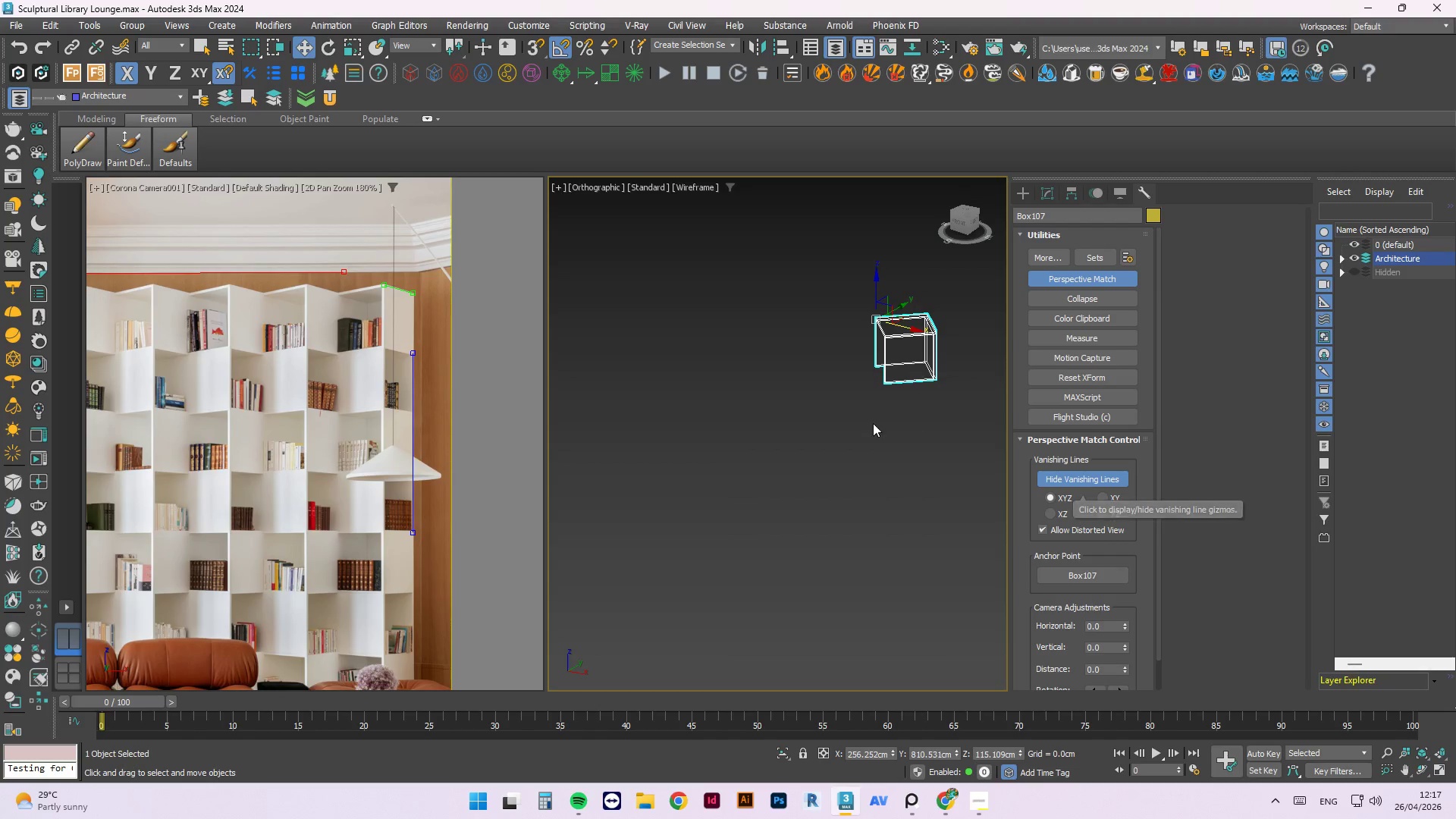 
left_click([784, 457])
 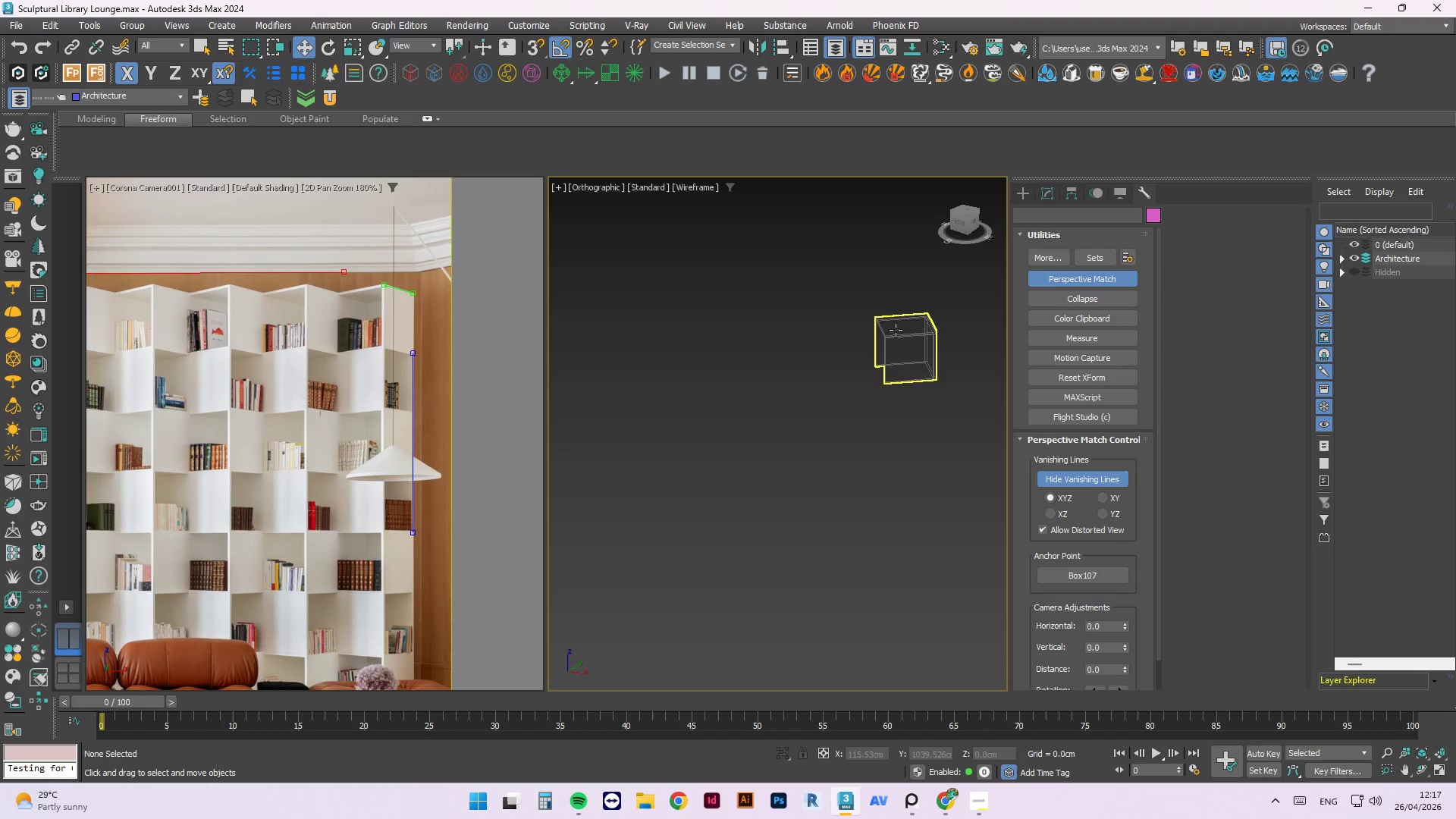 
left_click([897, 330])
 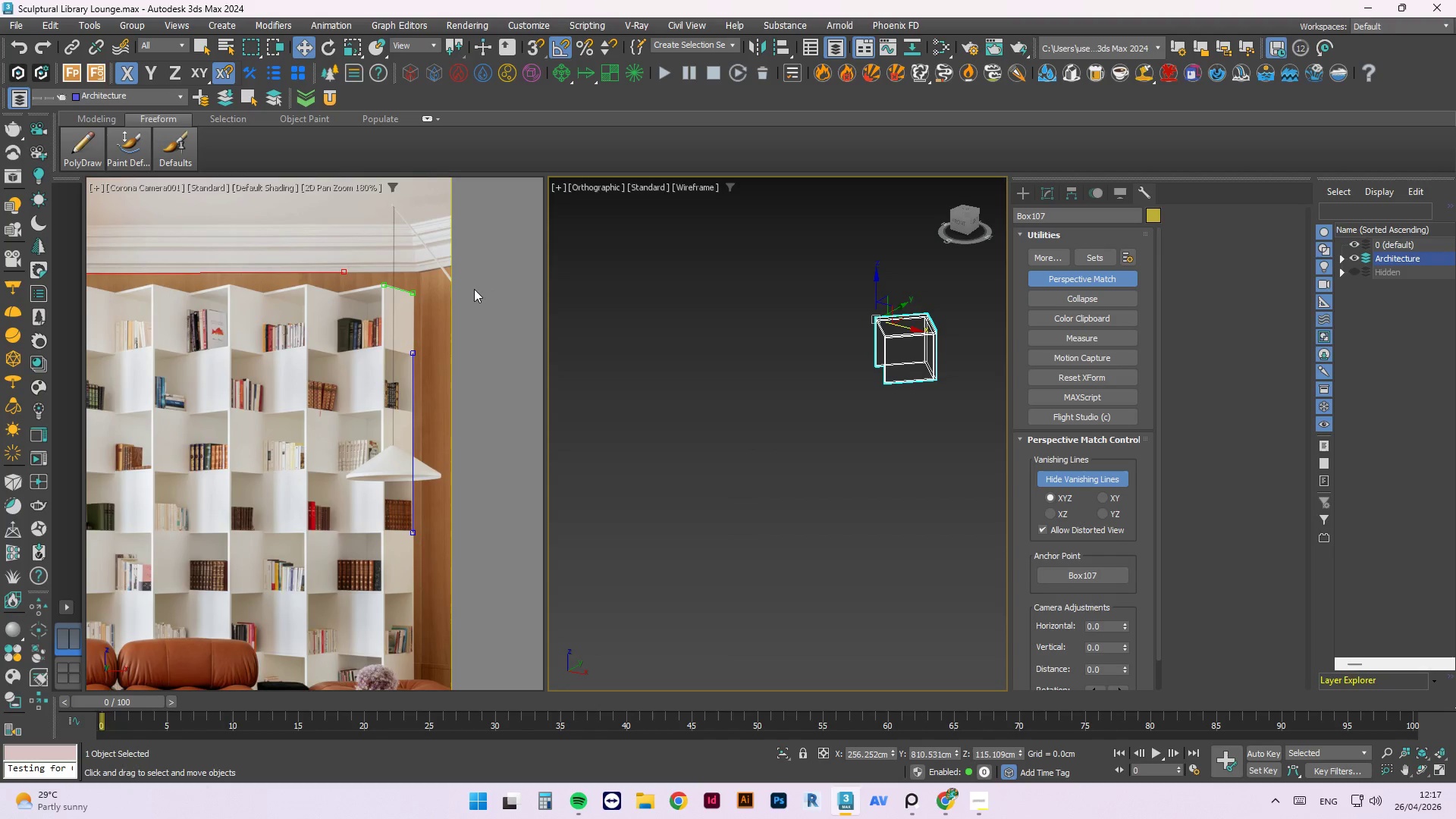 
scroll: coordinate [457, 297], scroll_direction: down, amount: 2.0
 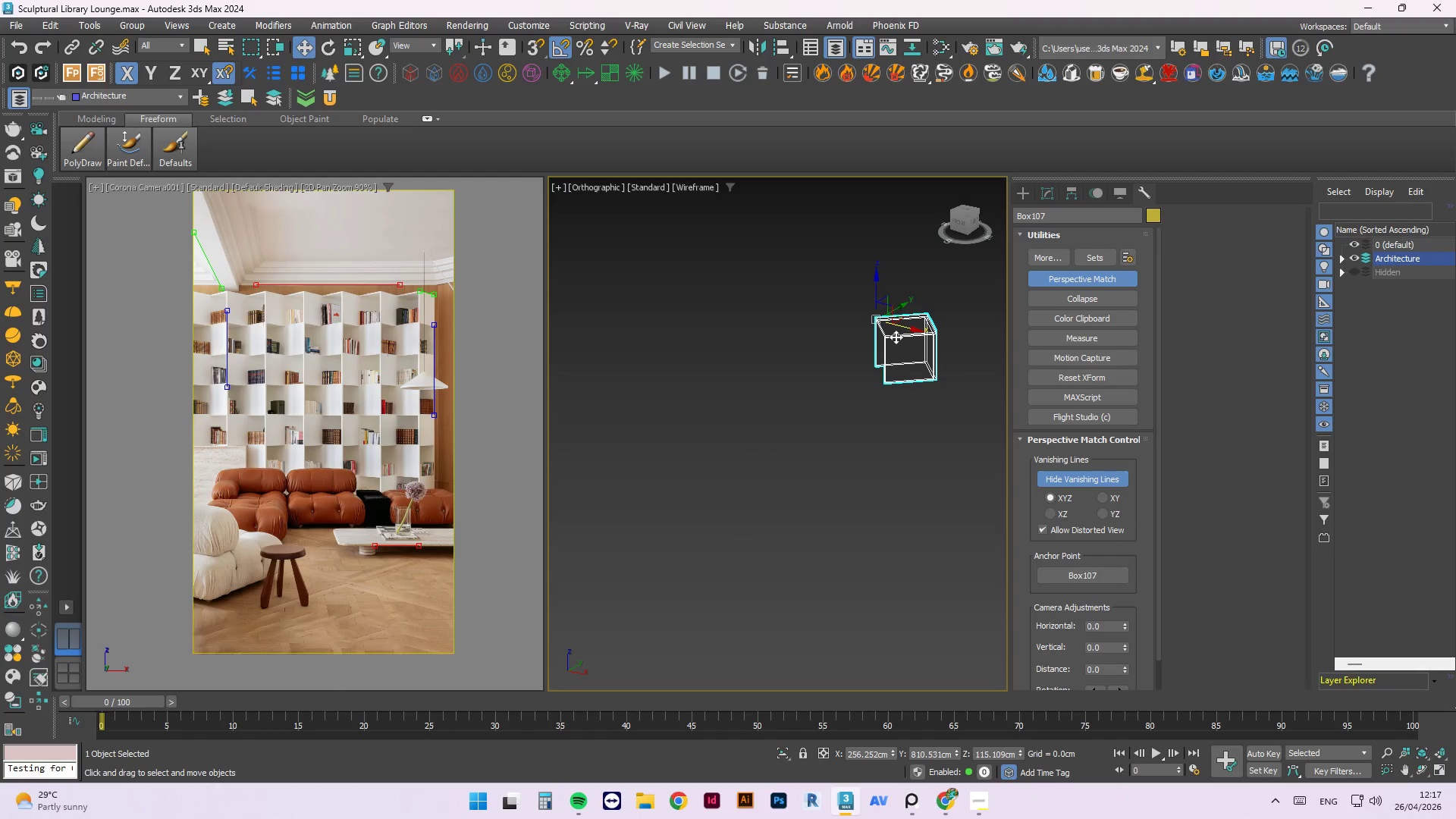 
scroll: coordinate [460, 319], scroll_direction: up, amount: 7.0
 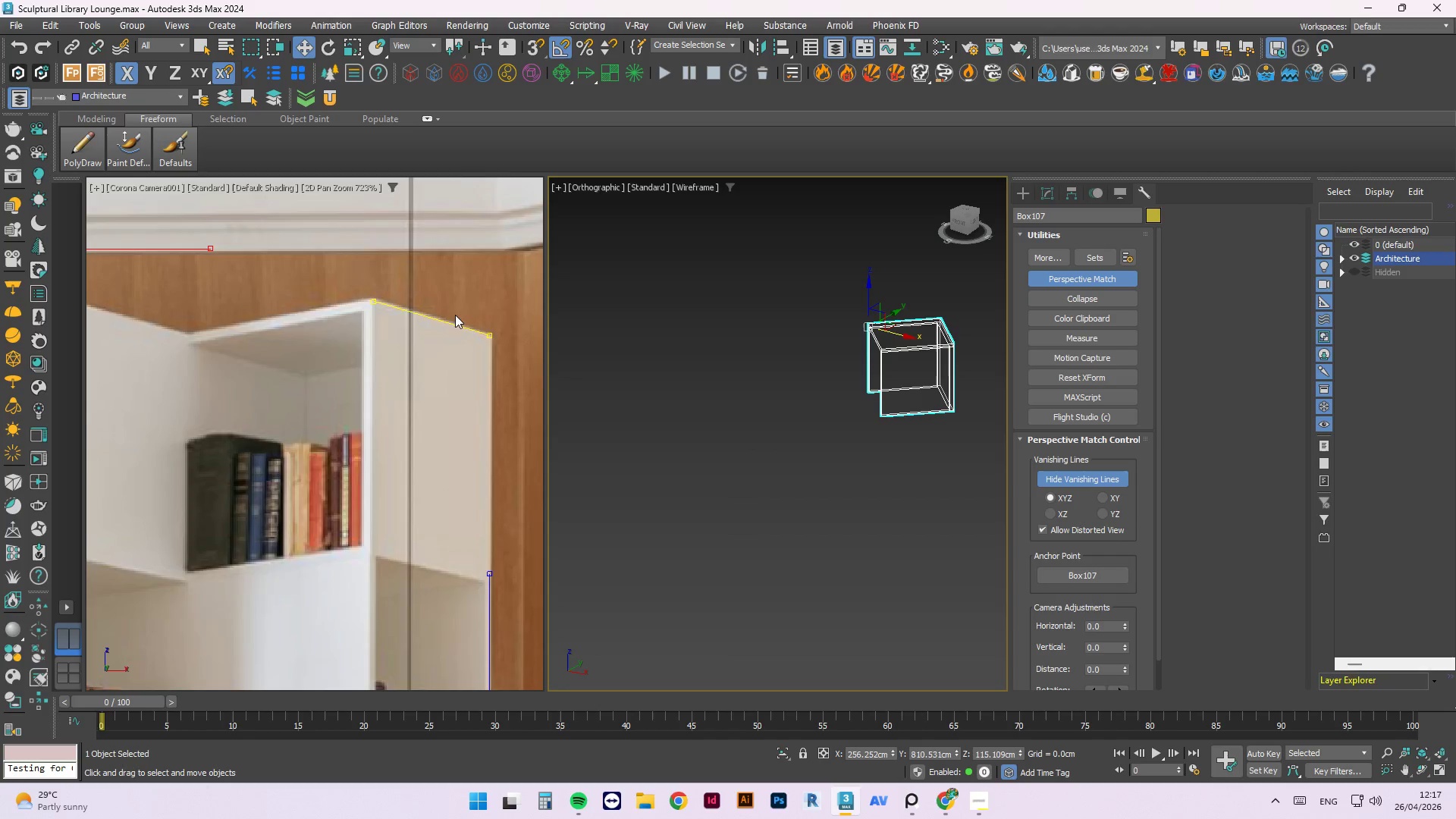 
scroll: coordinate [478, 318], scroll_direction: down, amount: 2.0
 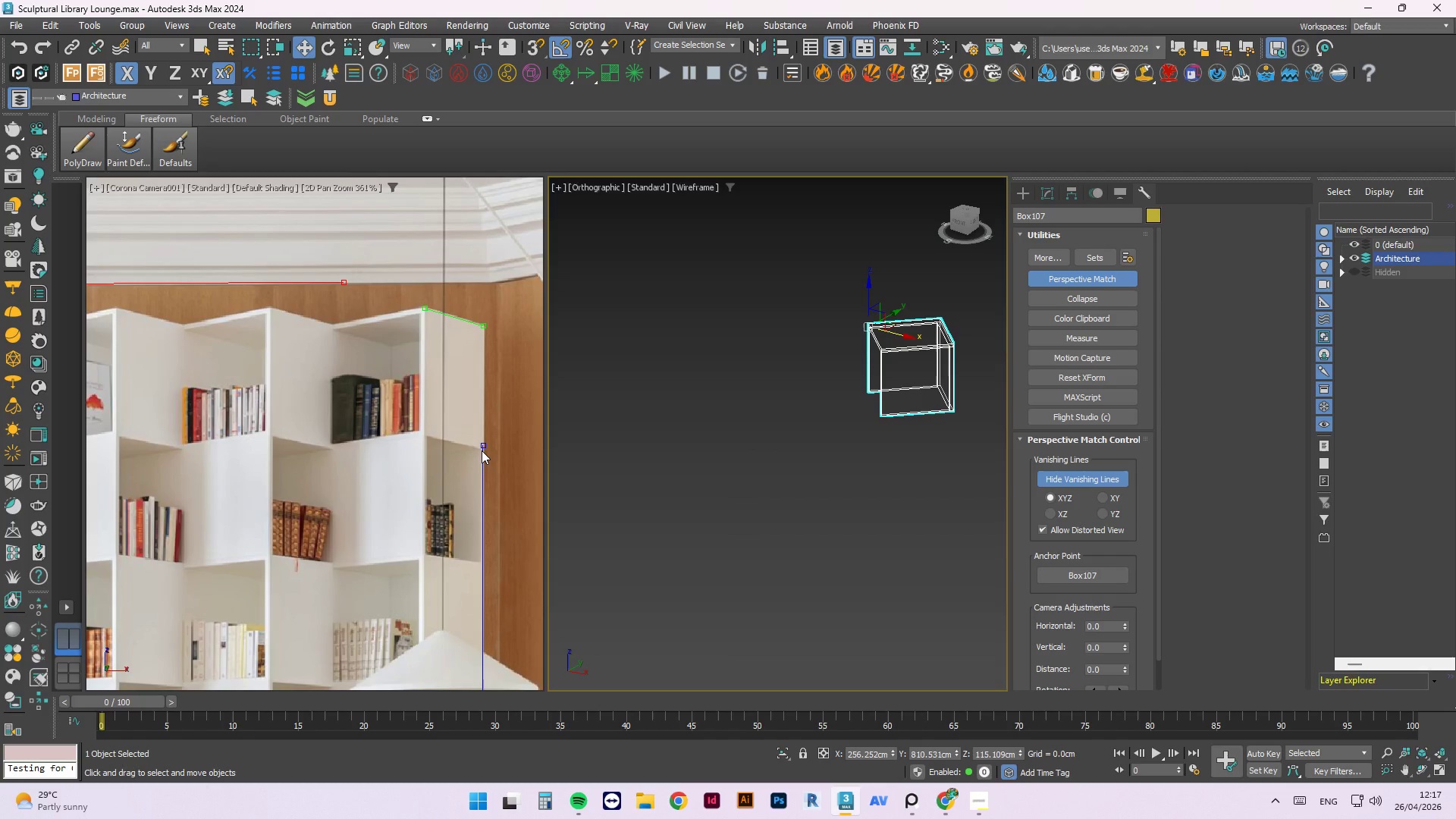 
left_click_drag(start_coordinate=[482, 450], to_coordinate=[484, 689])
 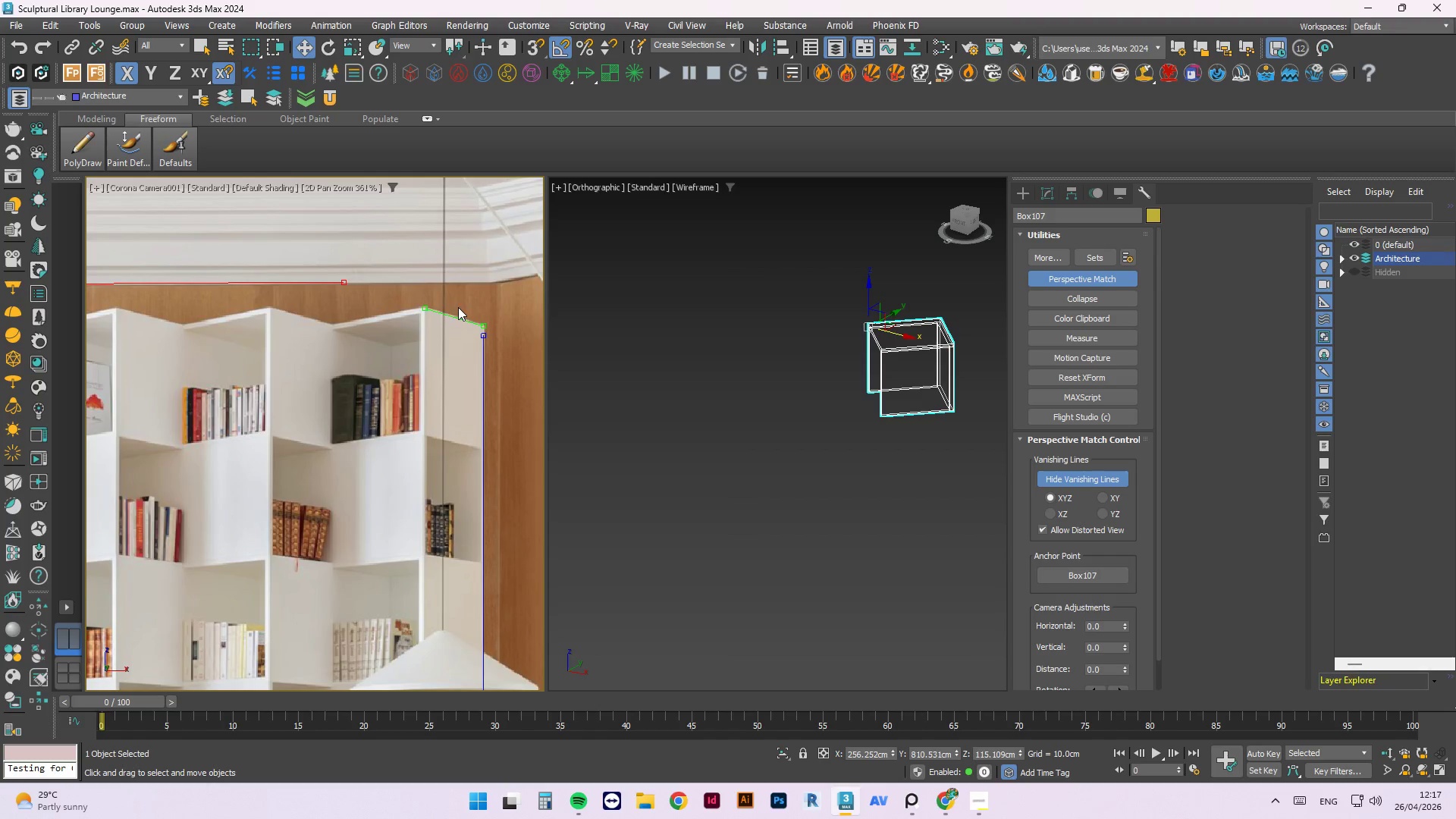 
left_click_drag(start_coordinate=[458, 312], to_coordinate=[456, 394])
 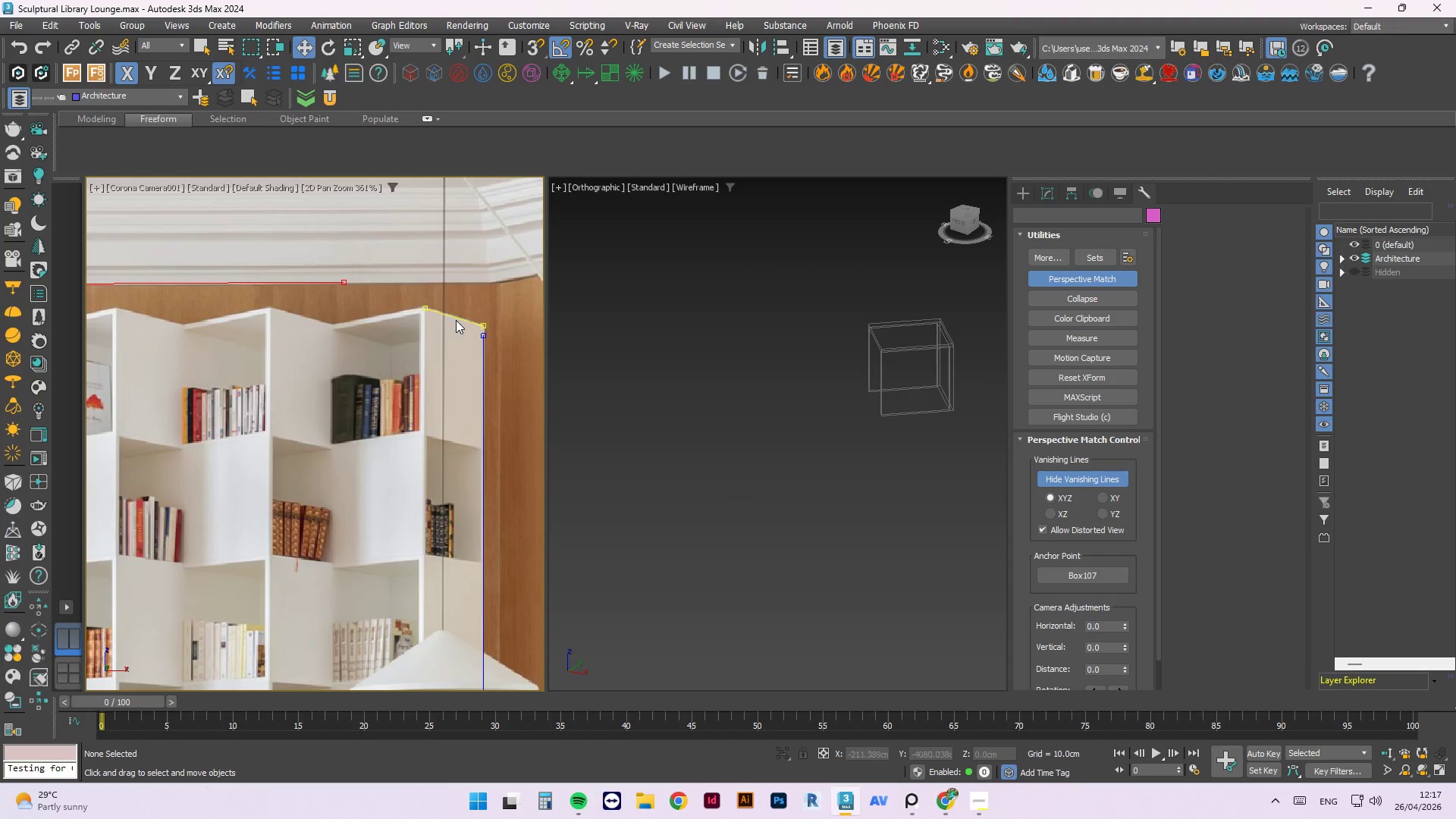 
left_click_drag(start_coordinate=[456, 318], to_coordinate=[301, 450])
 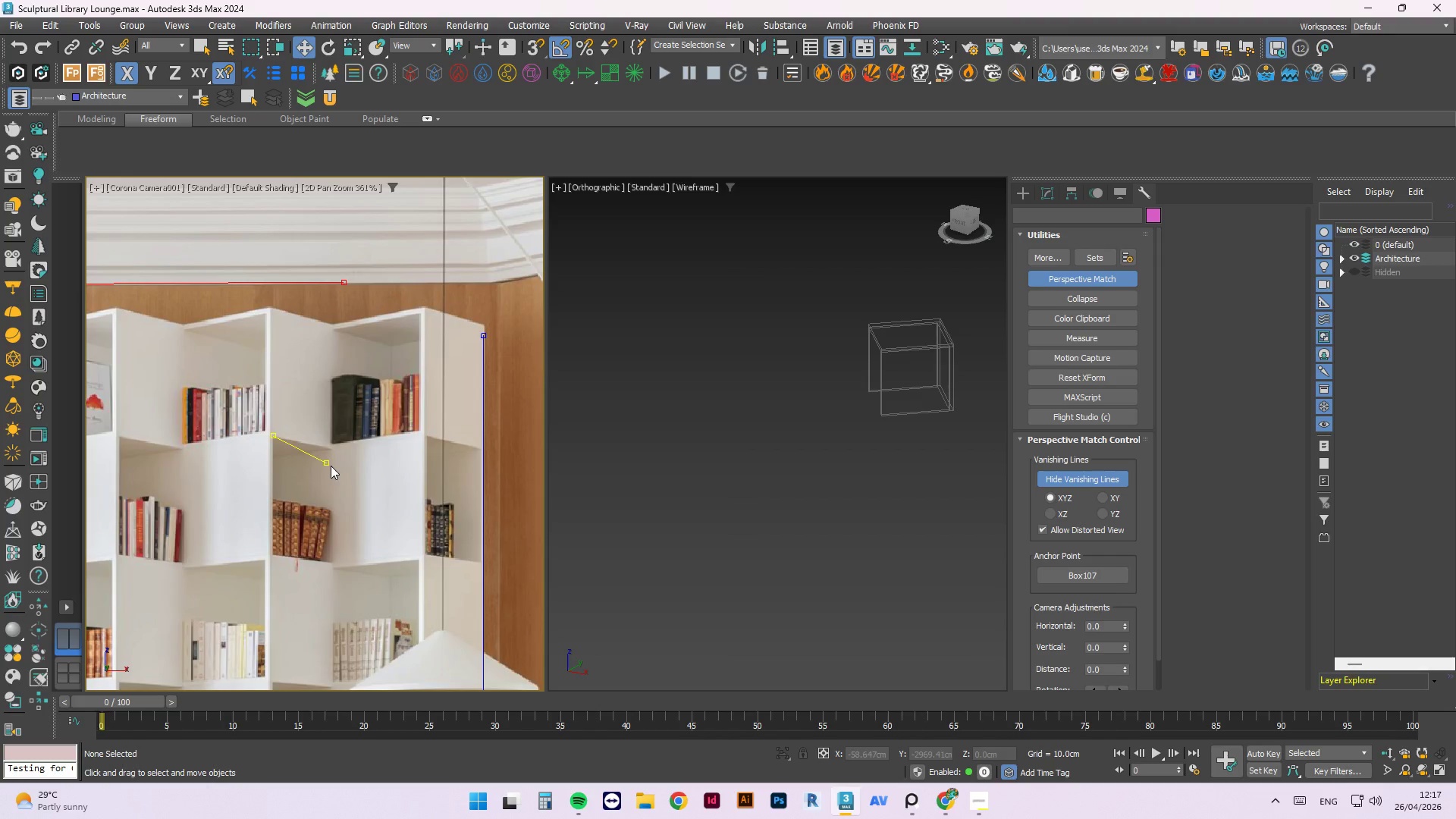 
left_click_drag(start_coordinate=[329, 466], to_coordinate=[330, 447])
 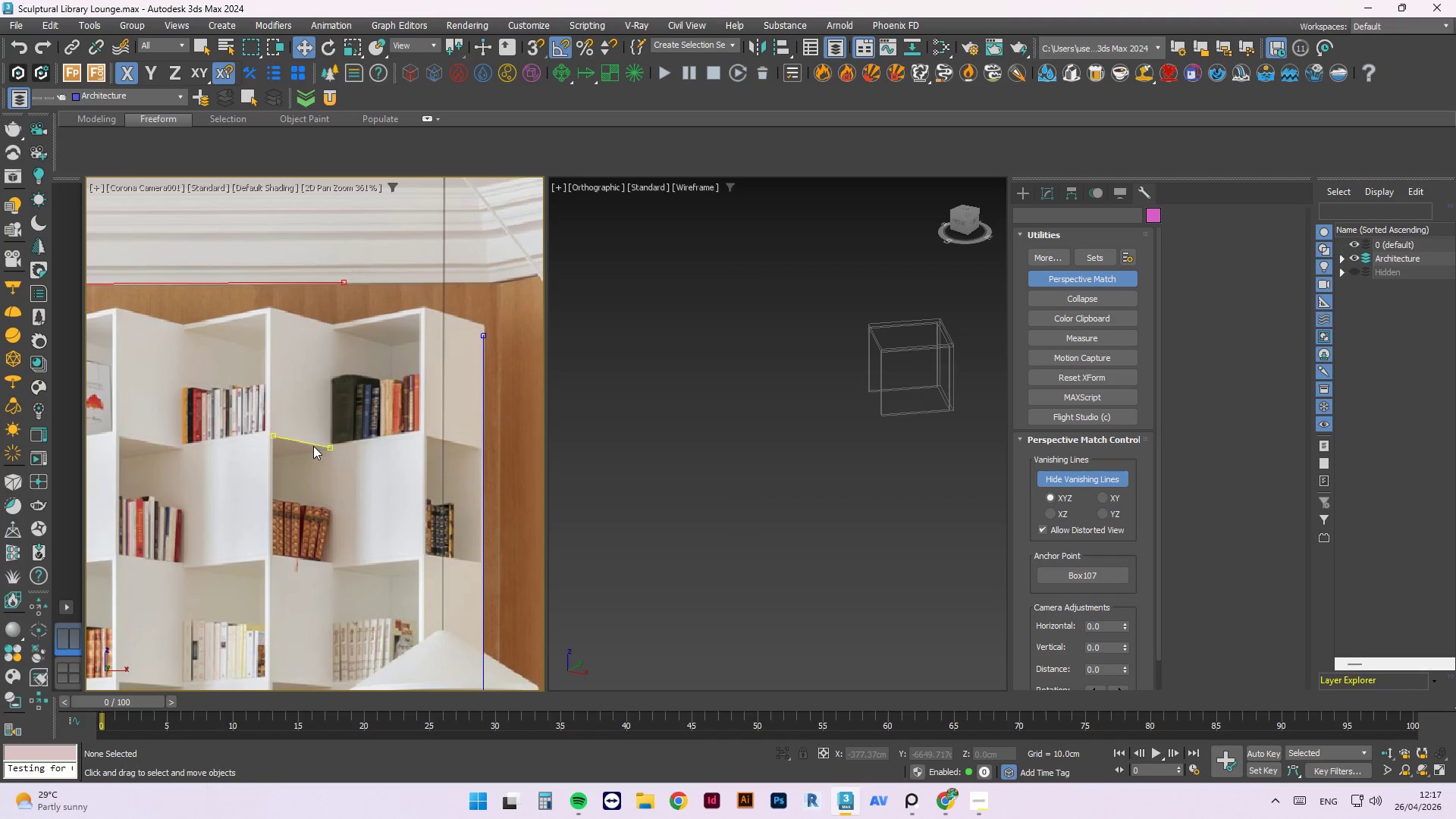 
left_click_drag(start_coordinate=[313, 446], to_coordinate=[463, 310])
 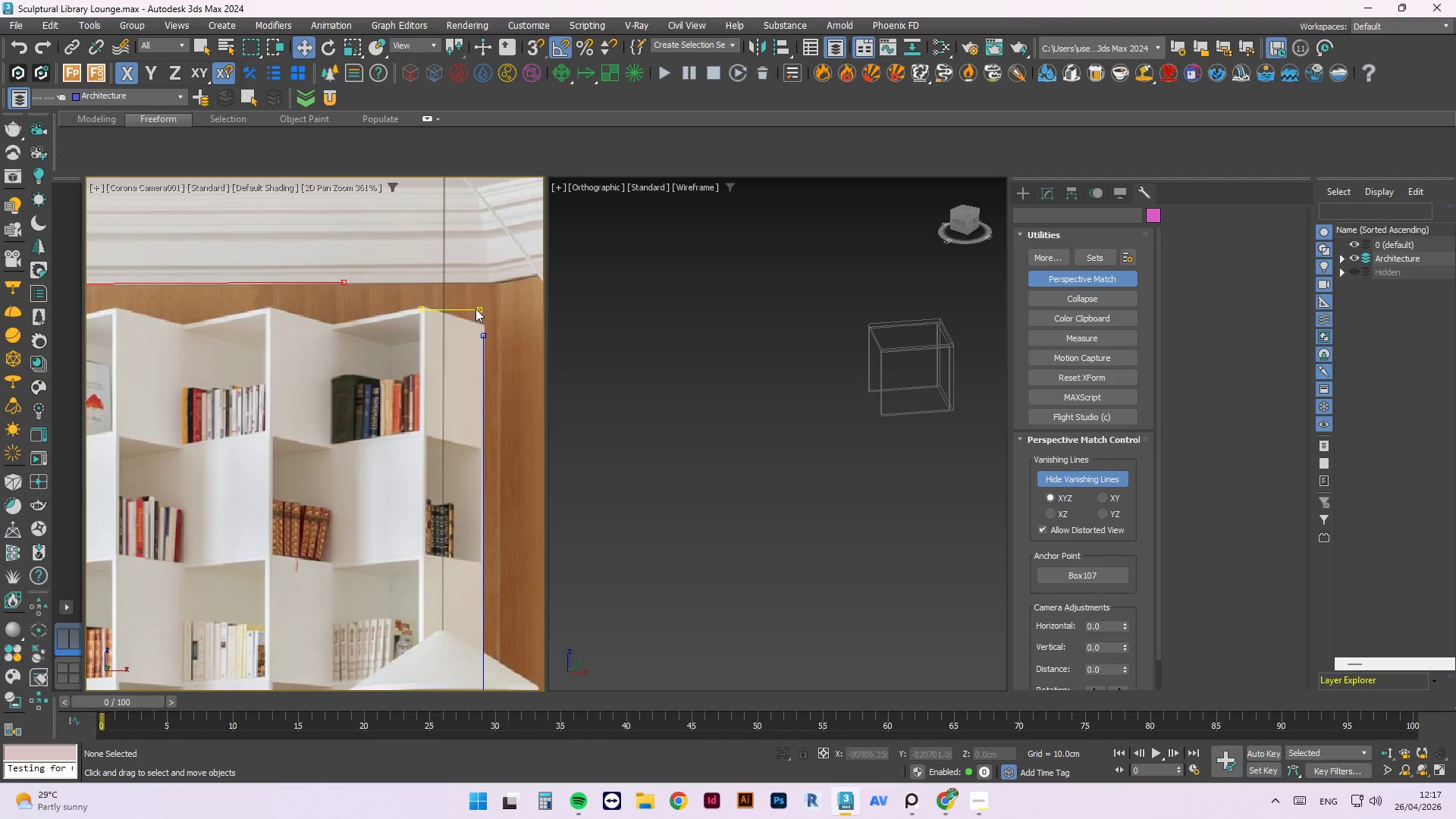 
left_click_drag(start_coordinate=[477, 309], to_coordinate=[484, 322])
 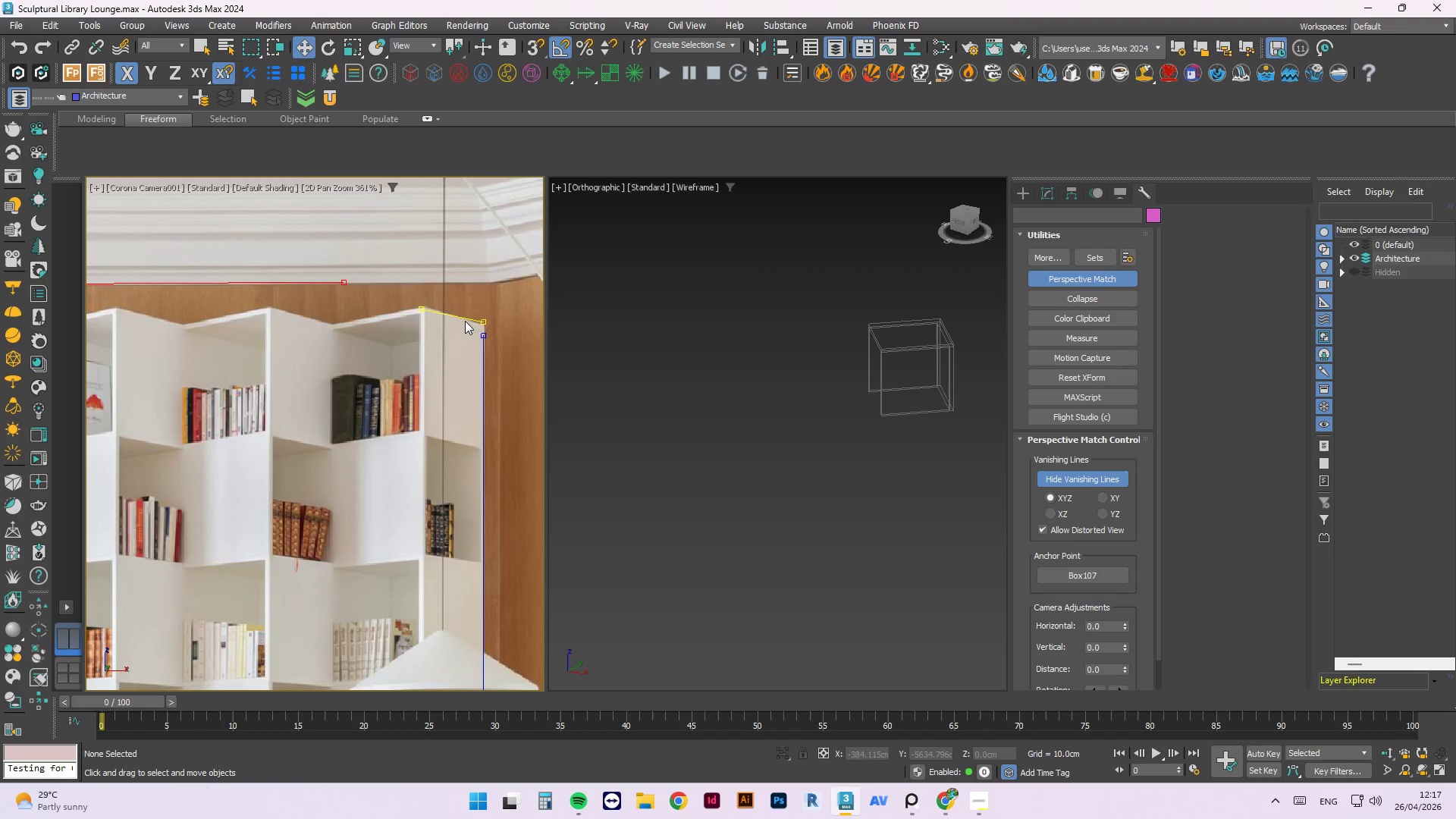 
left_click_drag(start_coordinate=[464, 320], to_coordinate=[477, 286])
 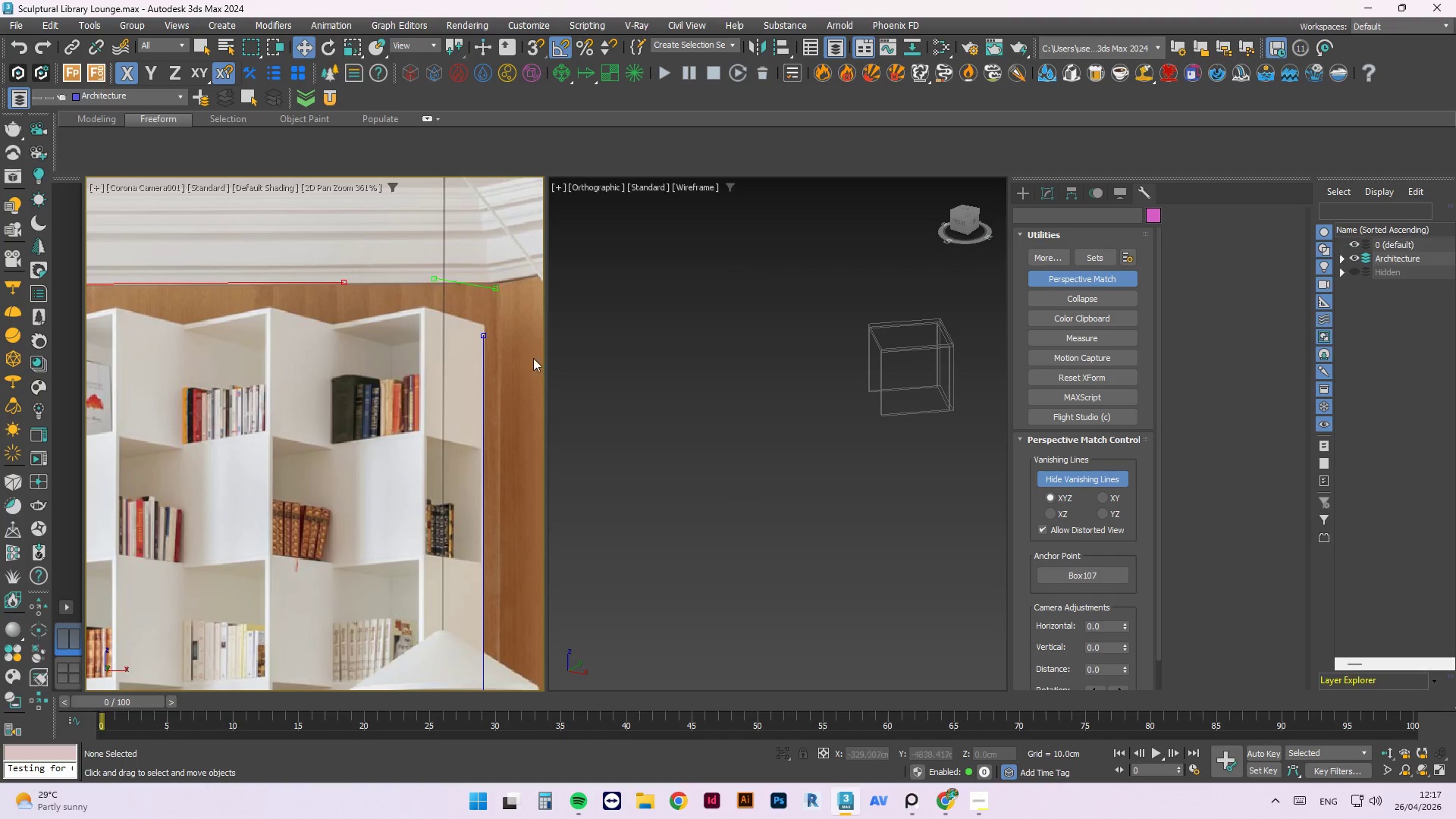 
scroll: coordinate [511, 338], scroll_direction: down, amount: 4.0
 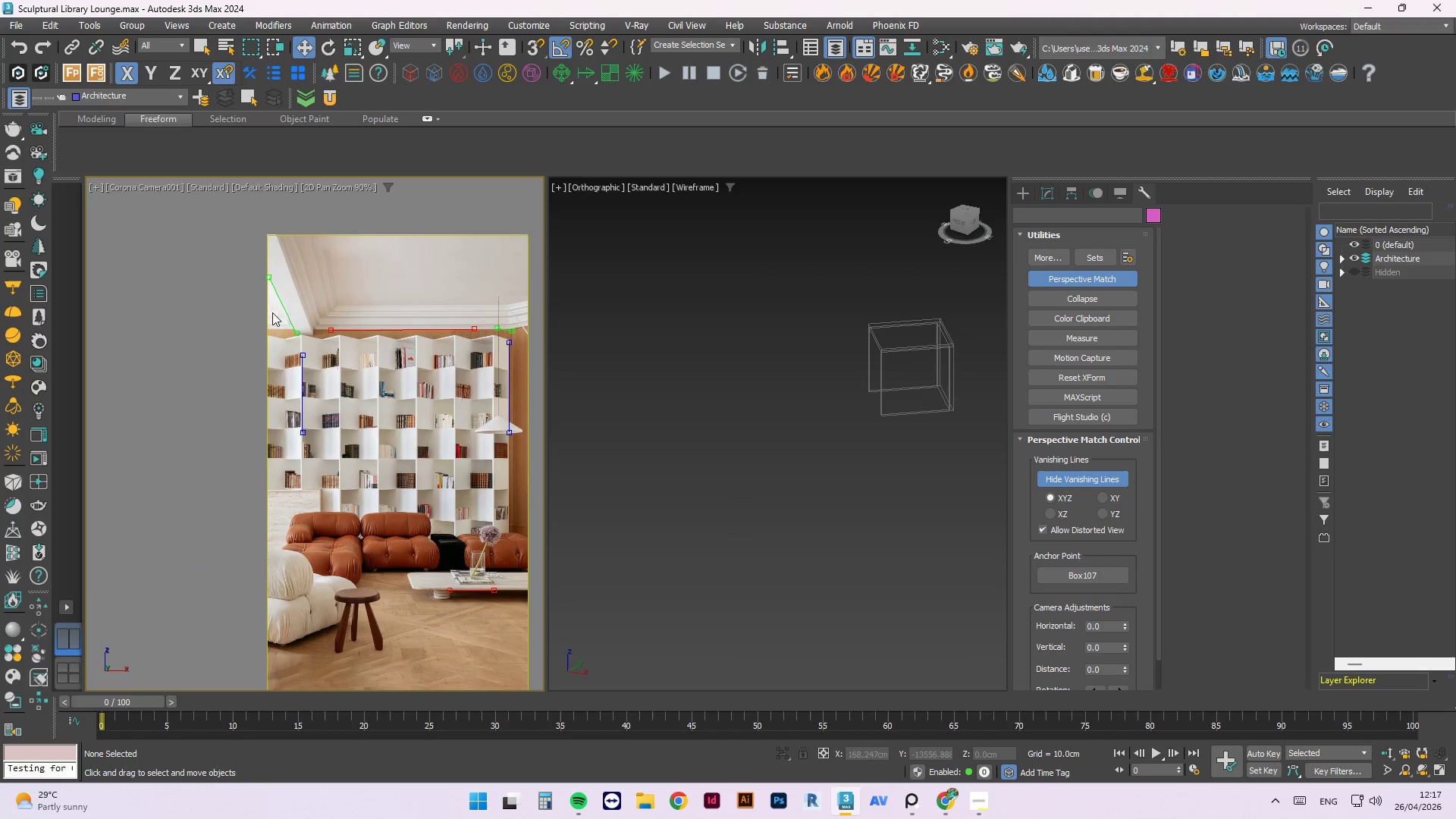 
scroll: coordinate [275, 311], scroll_direction: up, amount: 1.0
 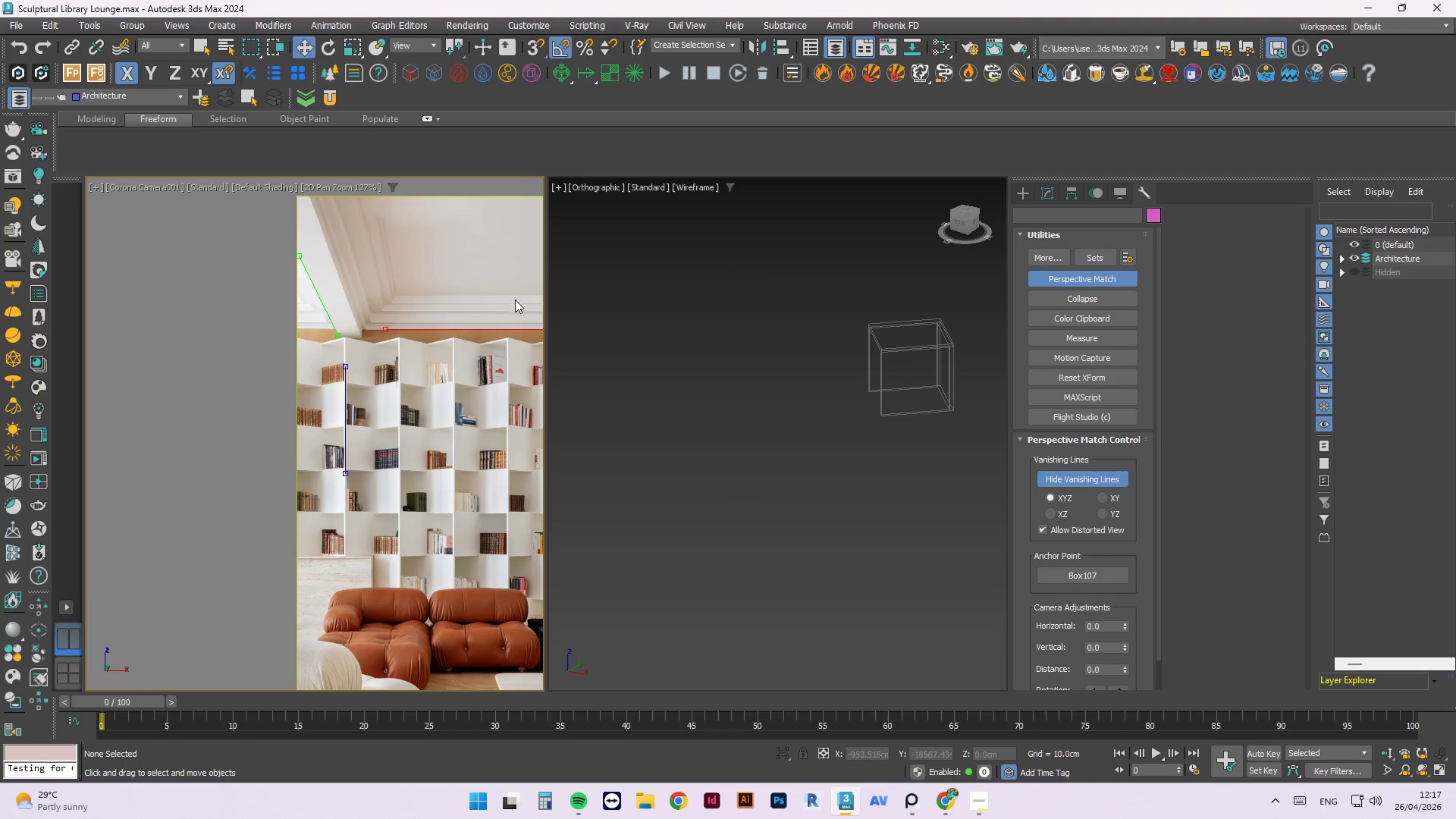 
scroll: coordinate [417, 310], scroll_direction: down, amount: 1.0
 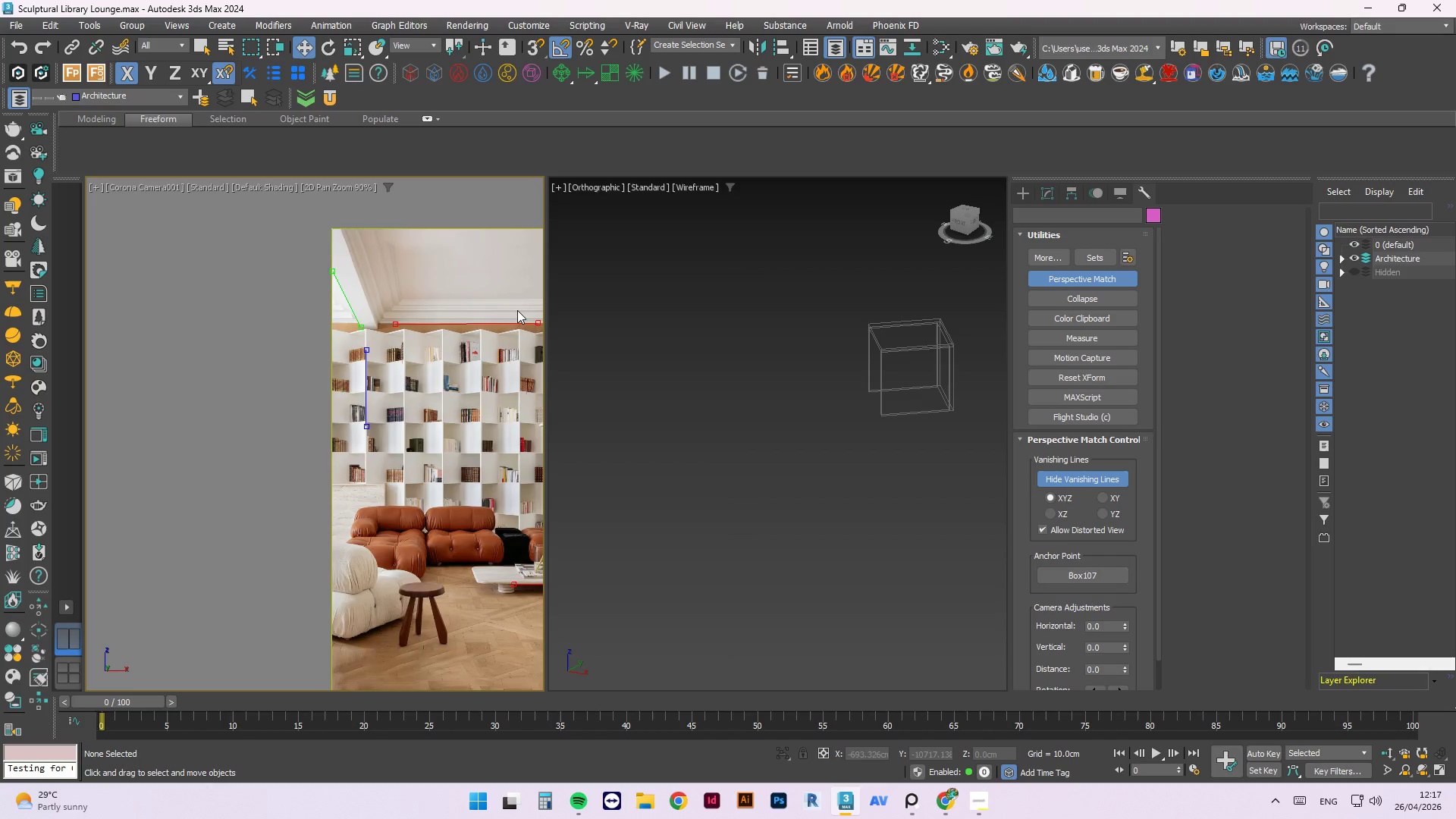 
scroll: coordinate [495, 315], scroll_direction: none, amount: 0.0
 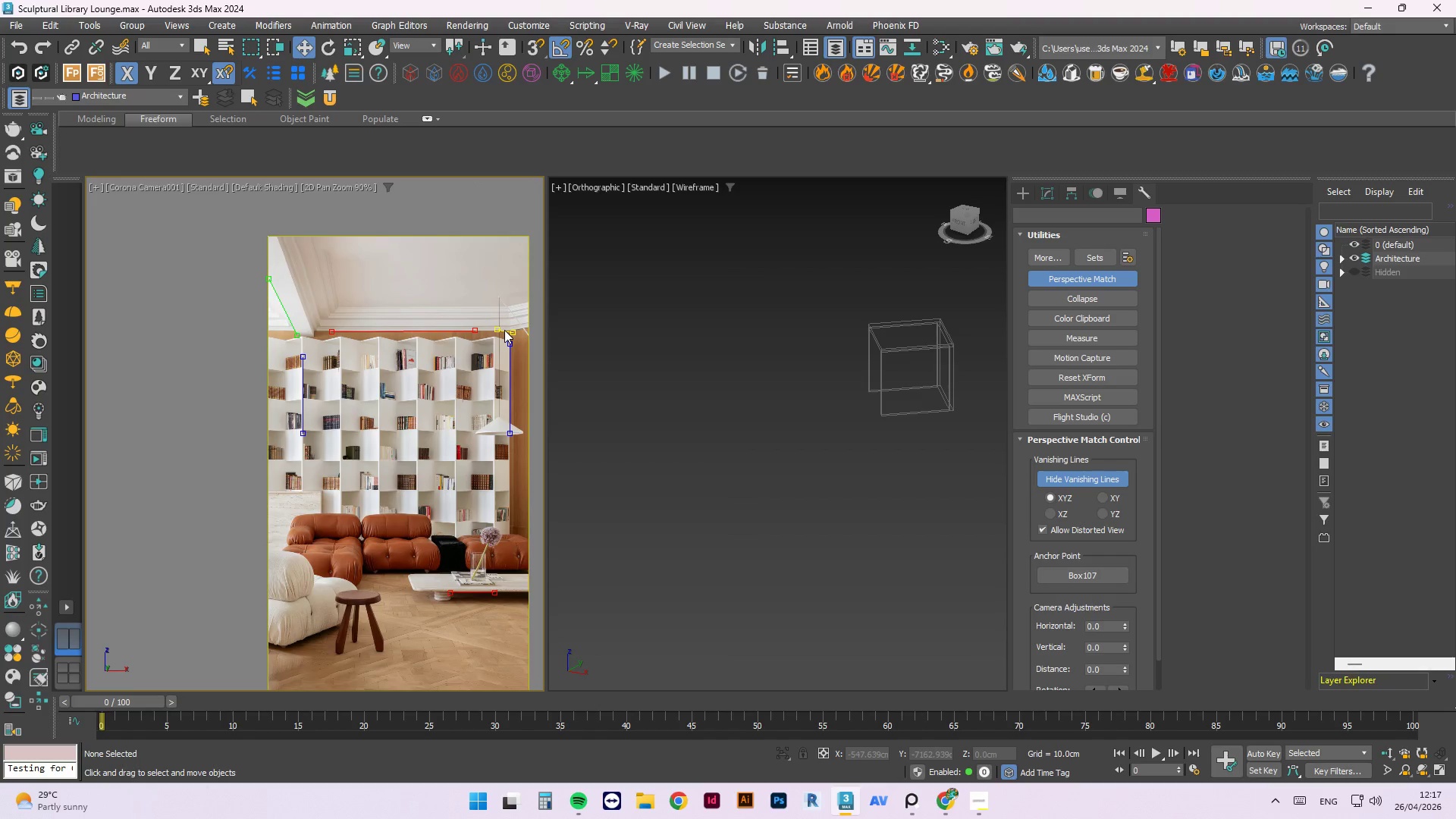 
left_click_drag(start_coordinate=[504, 330], to_coordinate=[303, 275])
 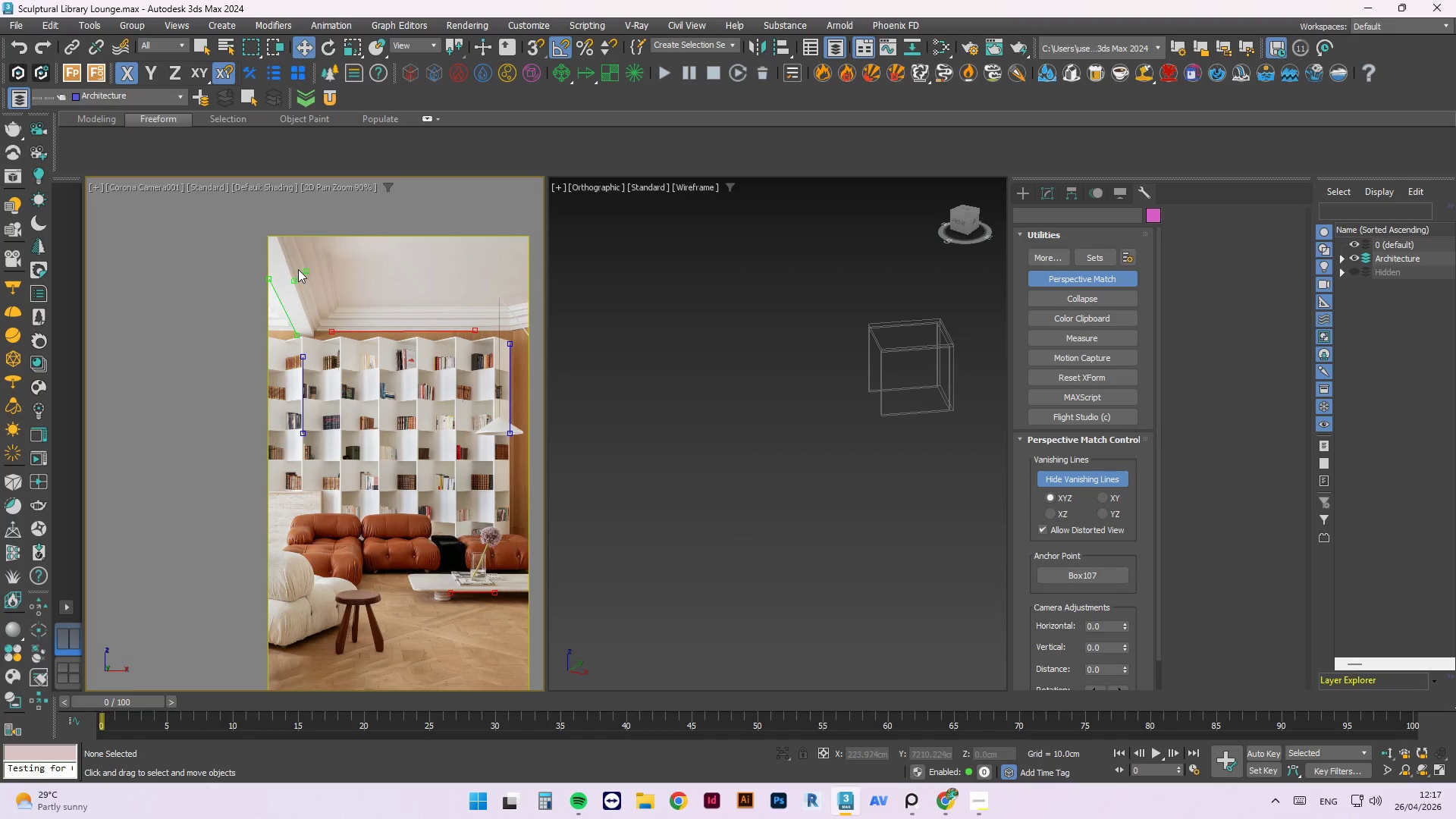 
scroll: coordinate [298, 268], scroll_direction: up, amount: 3.0
 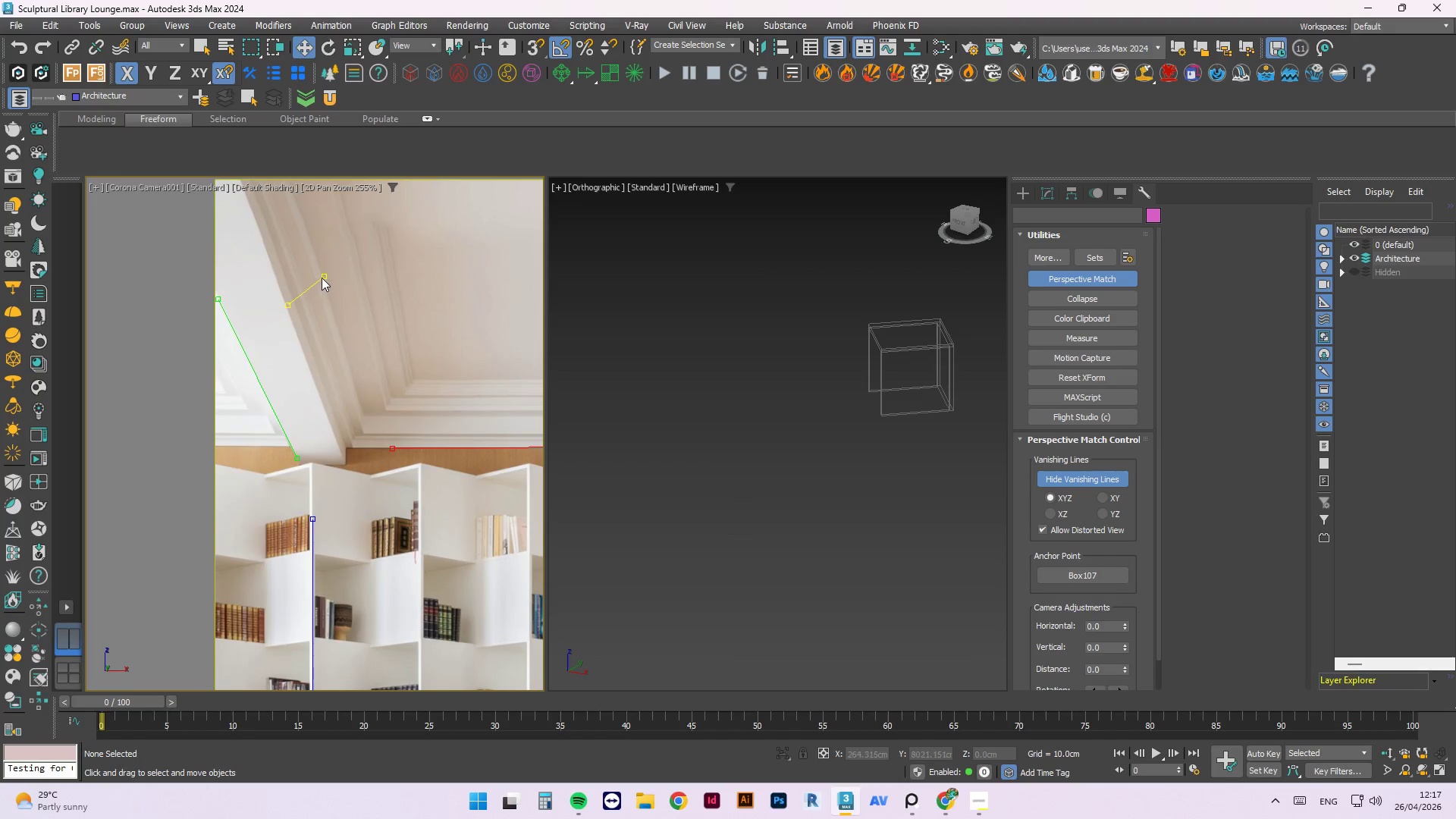 
left_click_drag(start_coordinate=[323, 277], to_coordinate=[334, 437])
 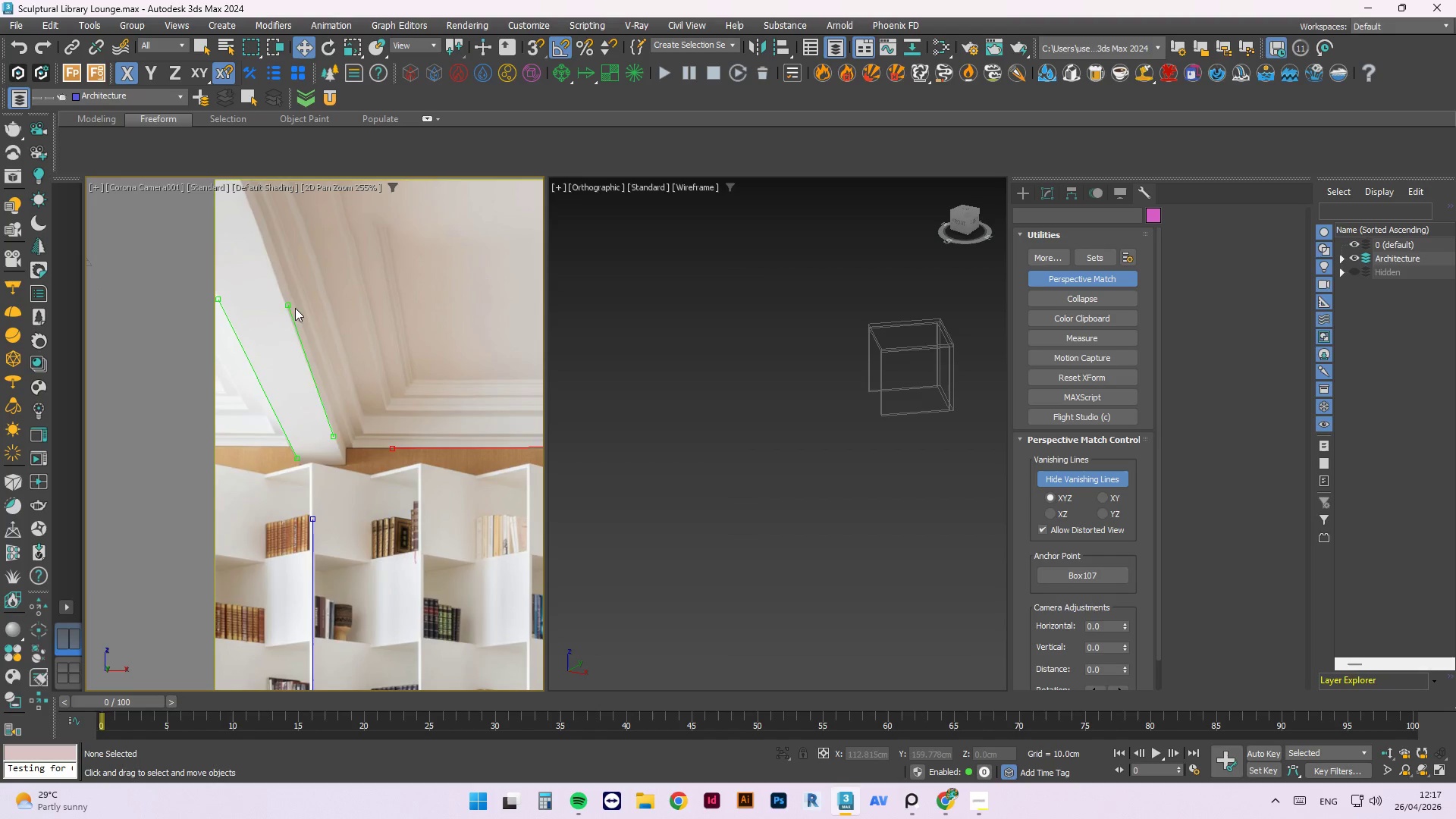 
left_click_drag(start_coordinate=[285, 306], to_coordinate=[277, 282])
 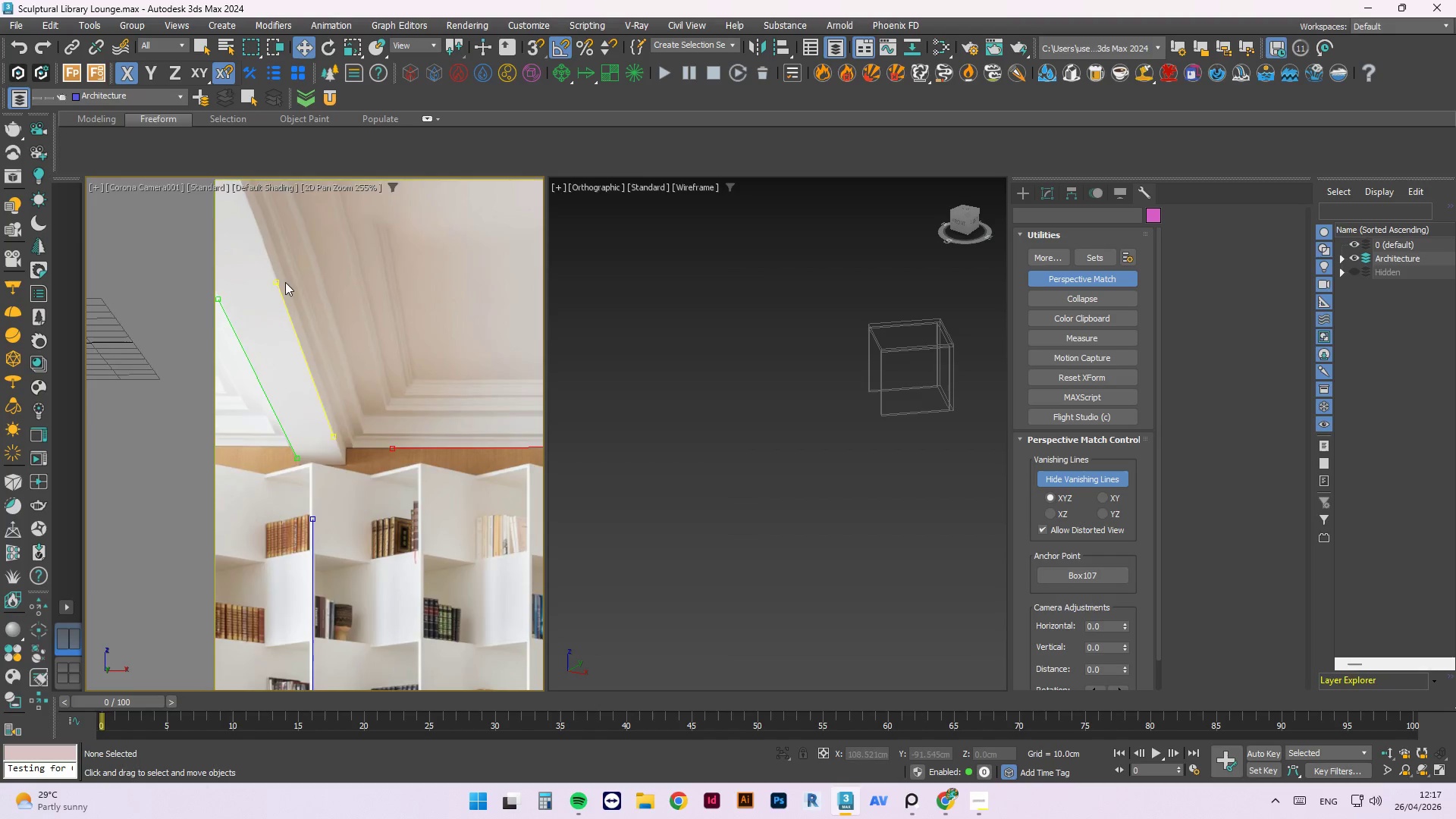 
scroll: coordinate [363, 334], scroll_direction: down, amount: 2.0
 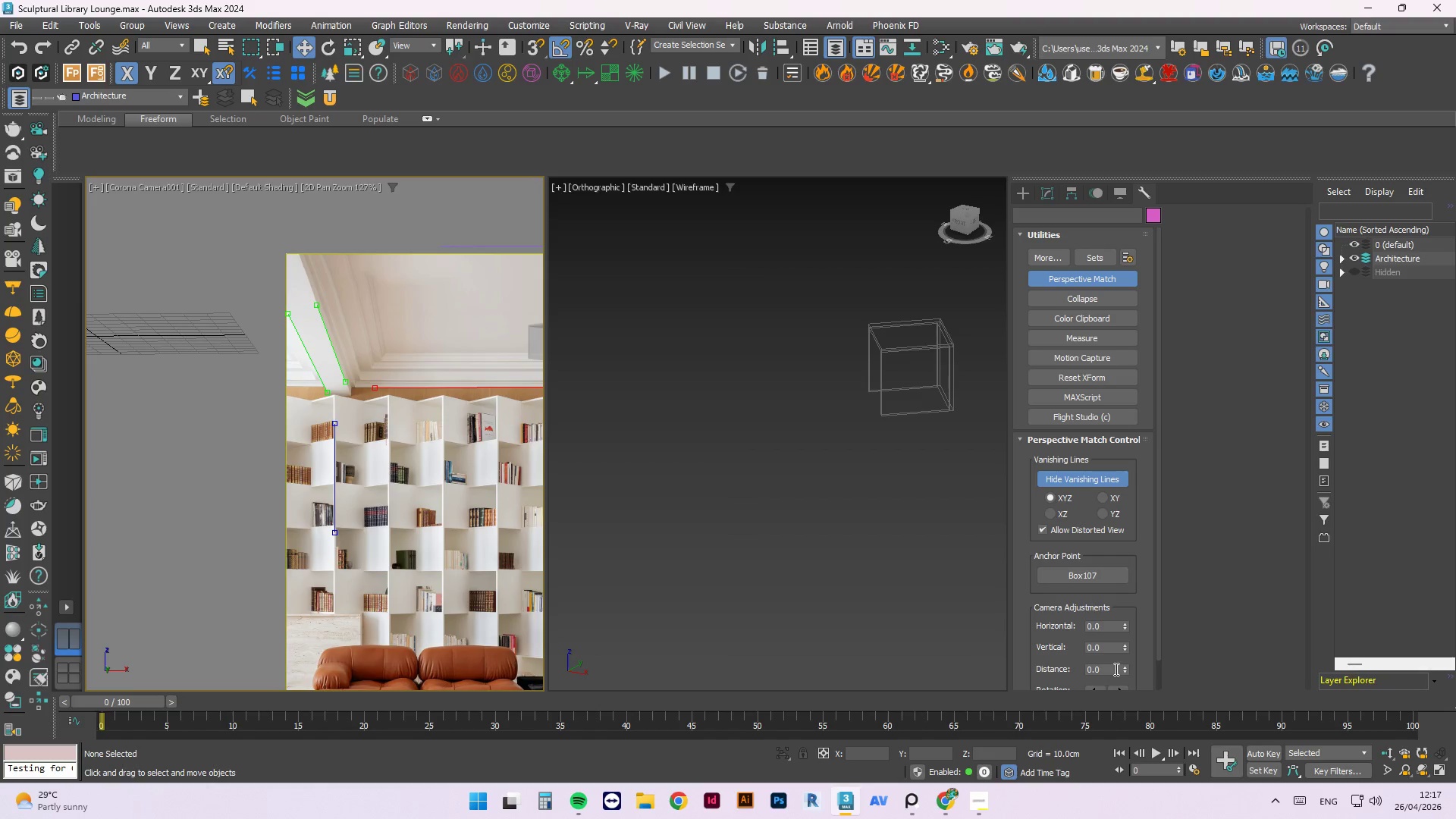 
left_click_drag(start_coordinate=[1125, 668], to_coordinate=[1109, 546])
 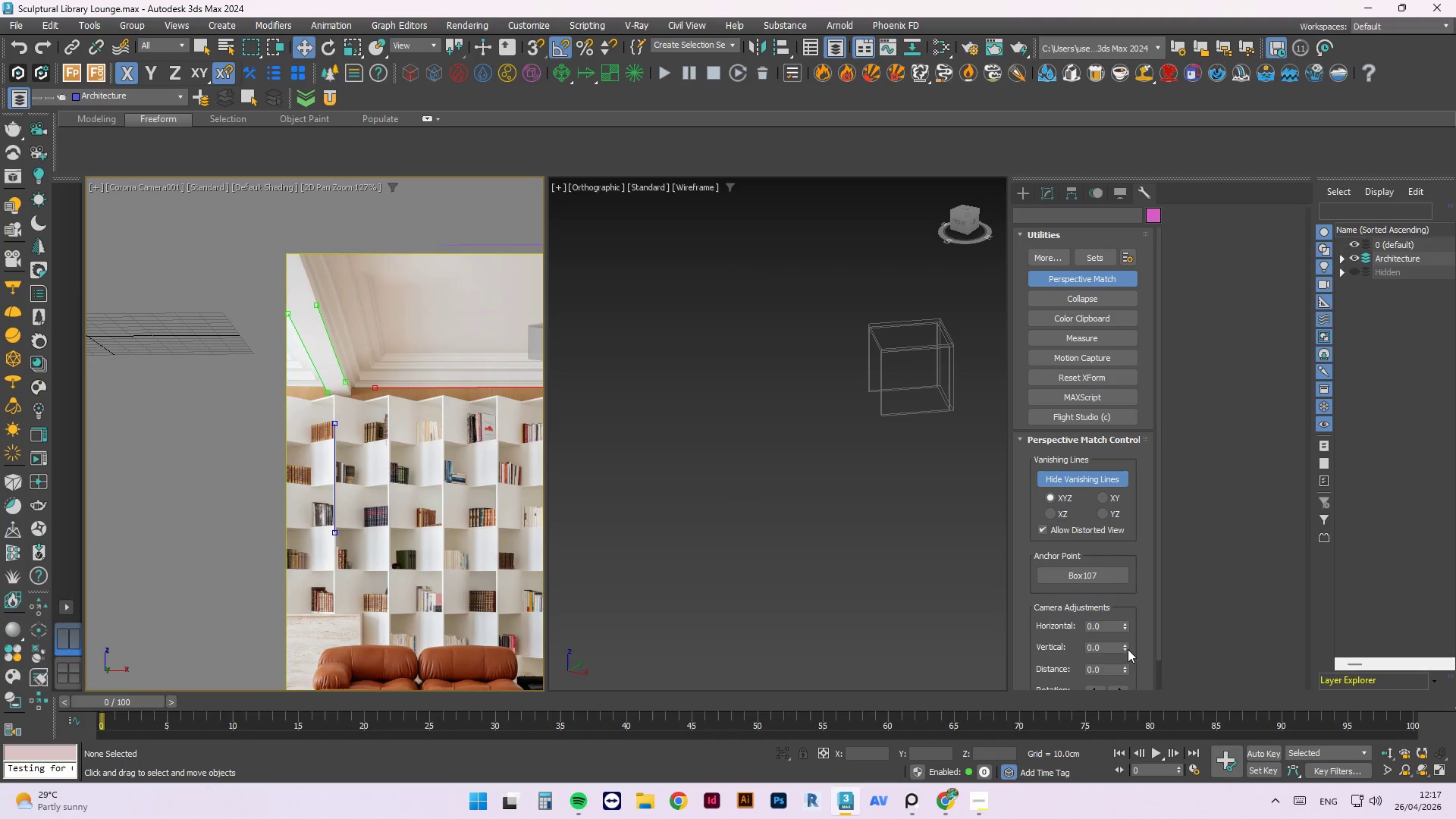 
left_click_drag(start_coordinate=[1125, 644], to_coordinate=[1057, 168])
 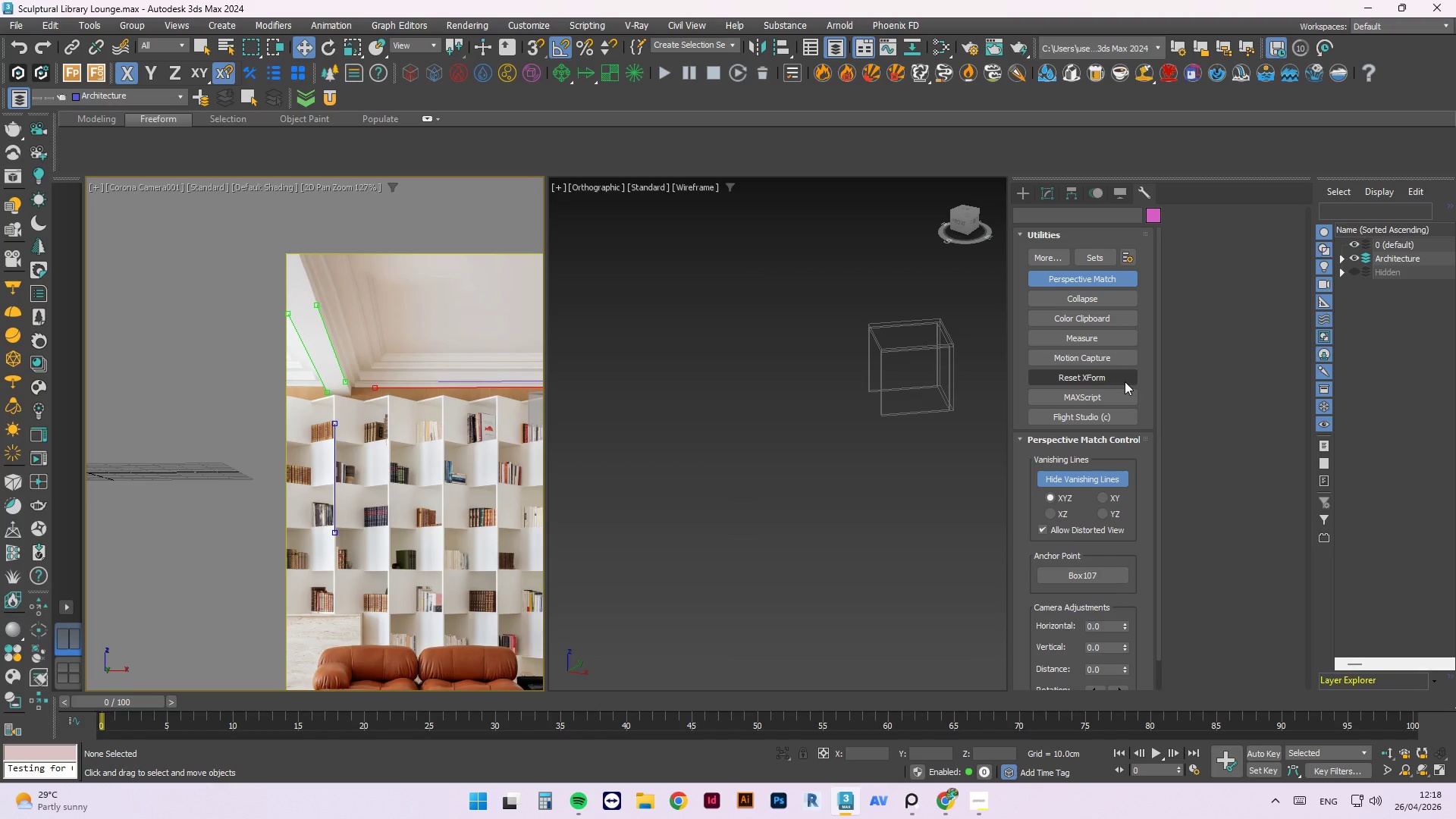 
wait(49.88)
 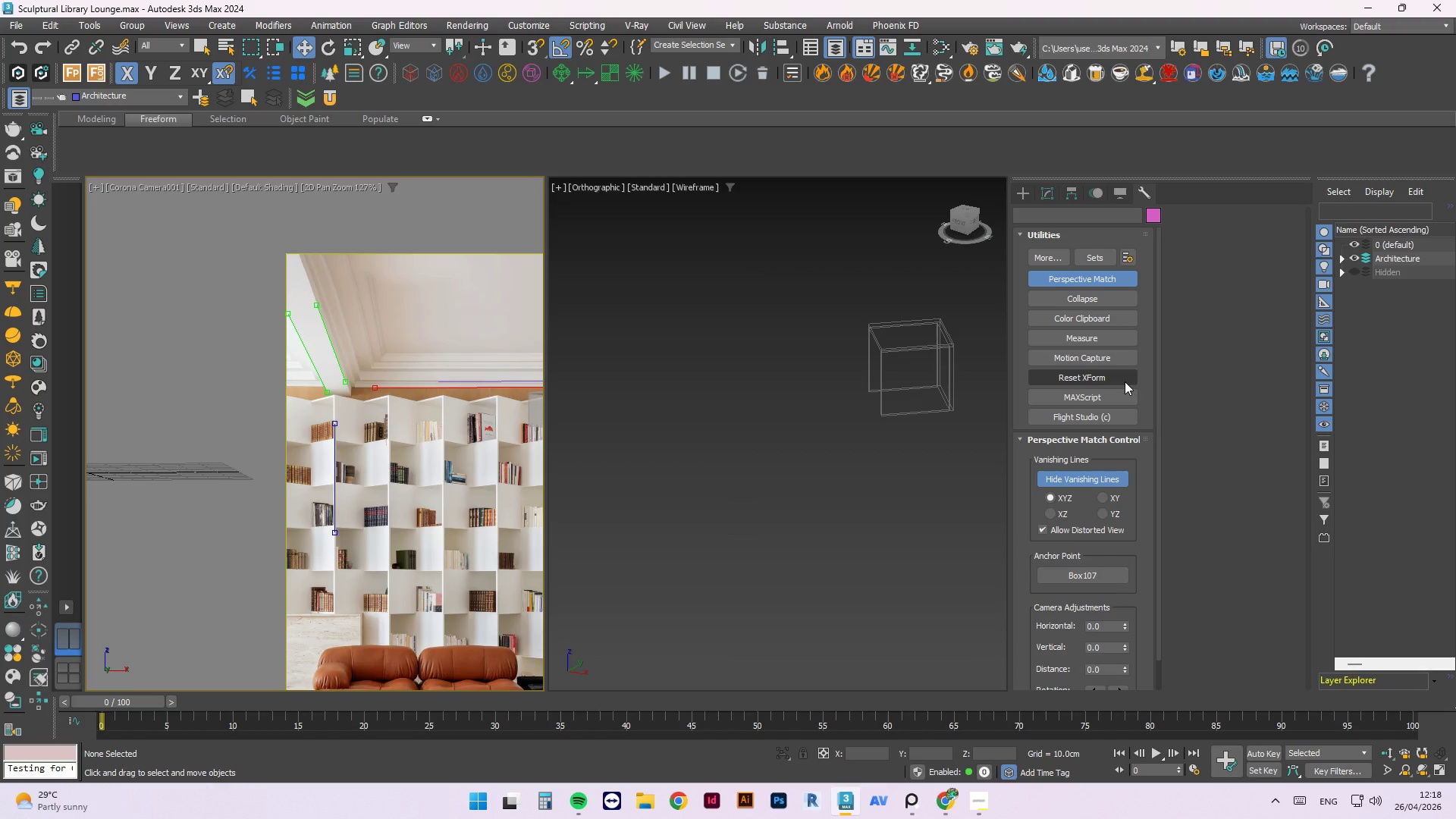 
scroll: coordinate [319, 326], scroll_direction: up, amount: 5.0
 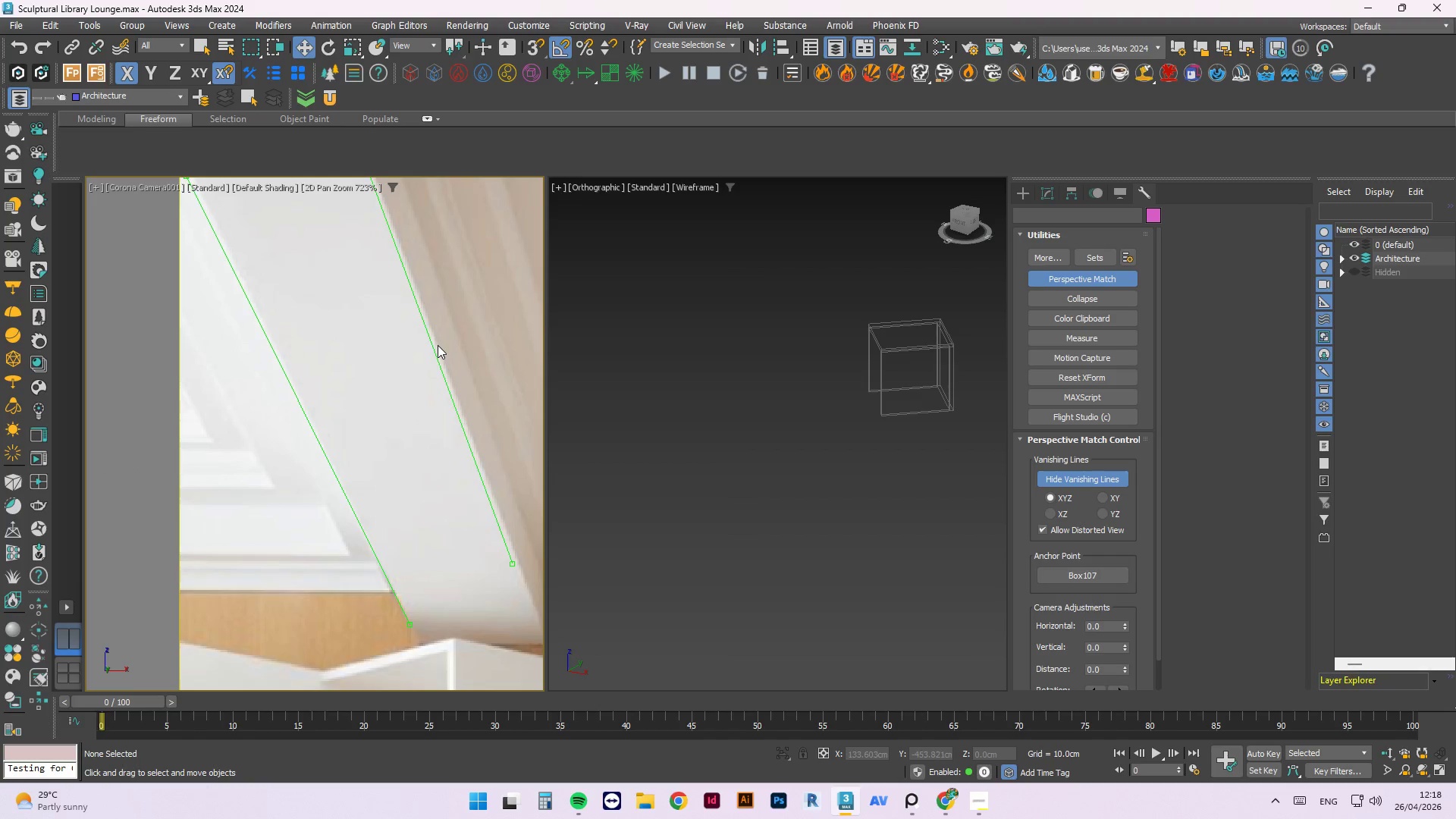 
left_click_drag(start_coordinate=[438, 345], to_coordinate=[450, 345])
 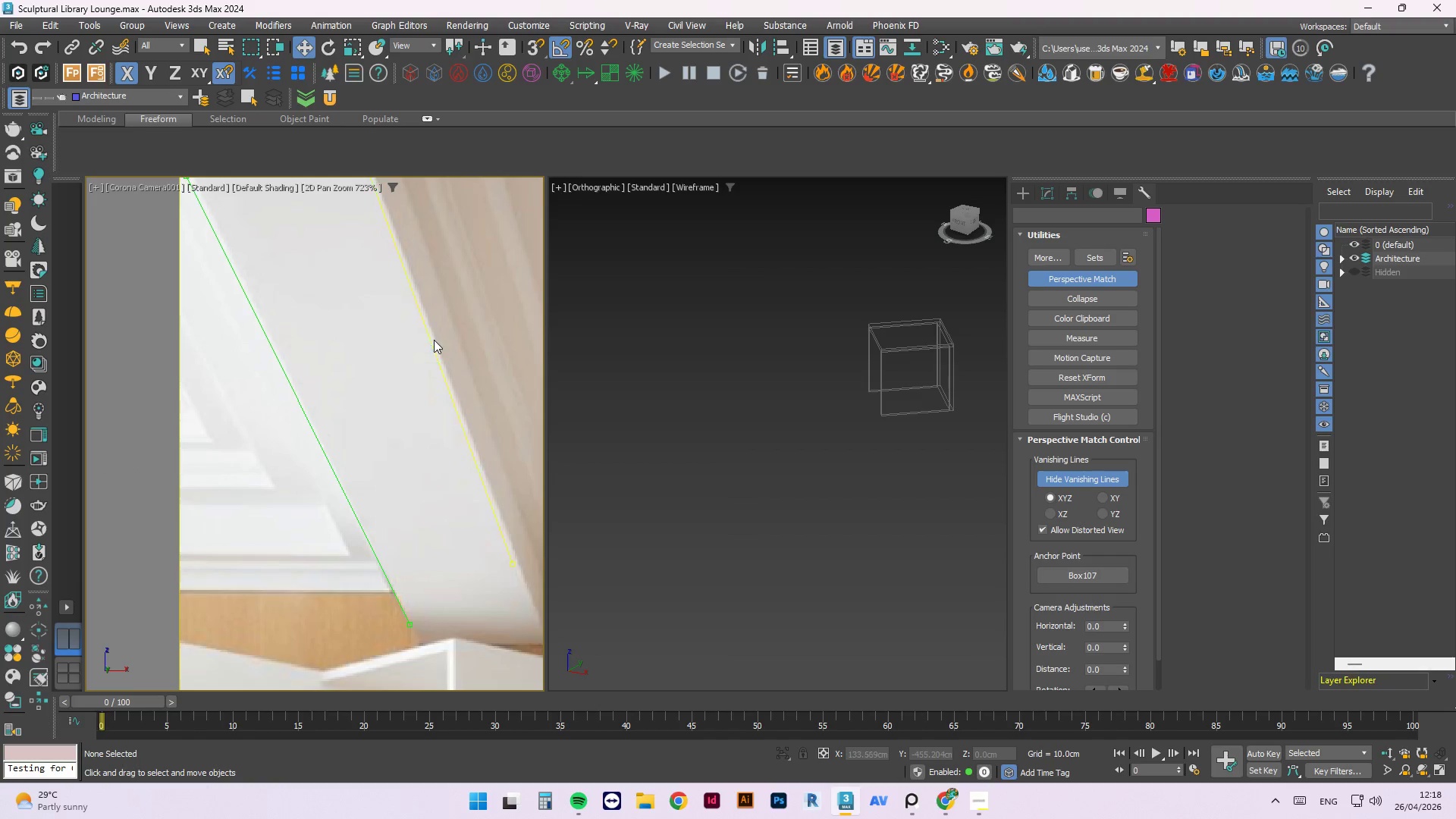 
left_click_drag(start_coordinate=[431, 343], to_coordinate=[438, 350])
 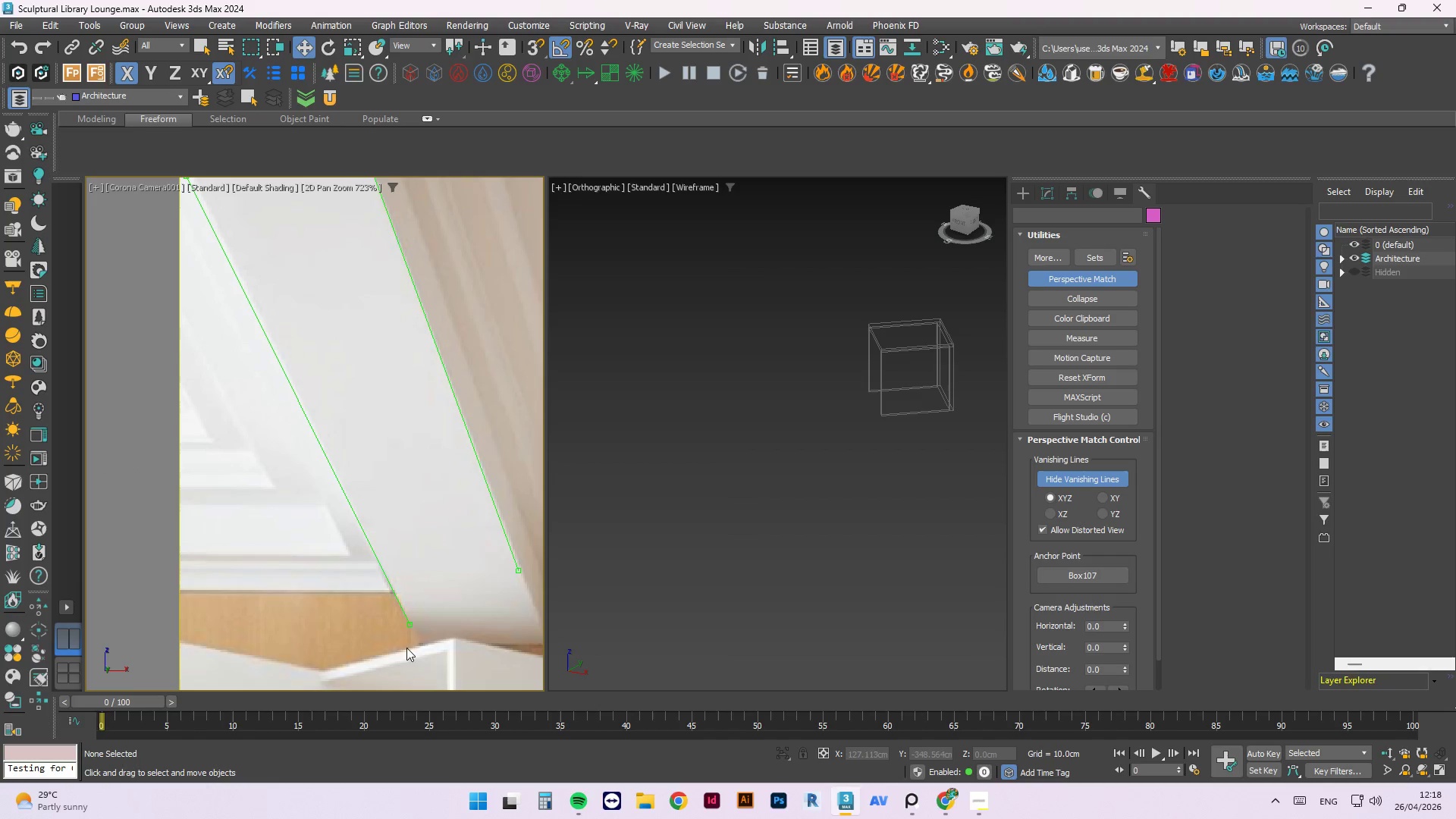 
scroll: coordinate [343, 364], scroll_direction: down, amount: 8.0
 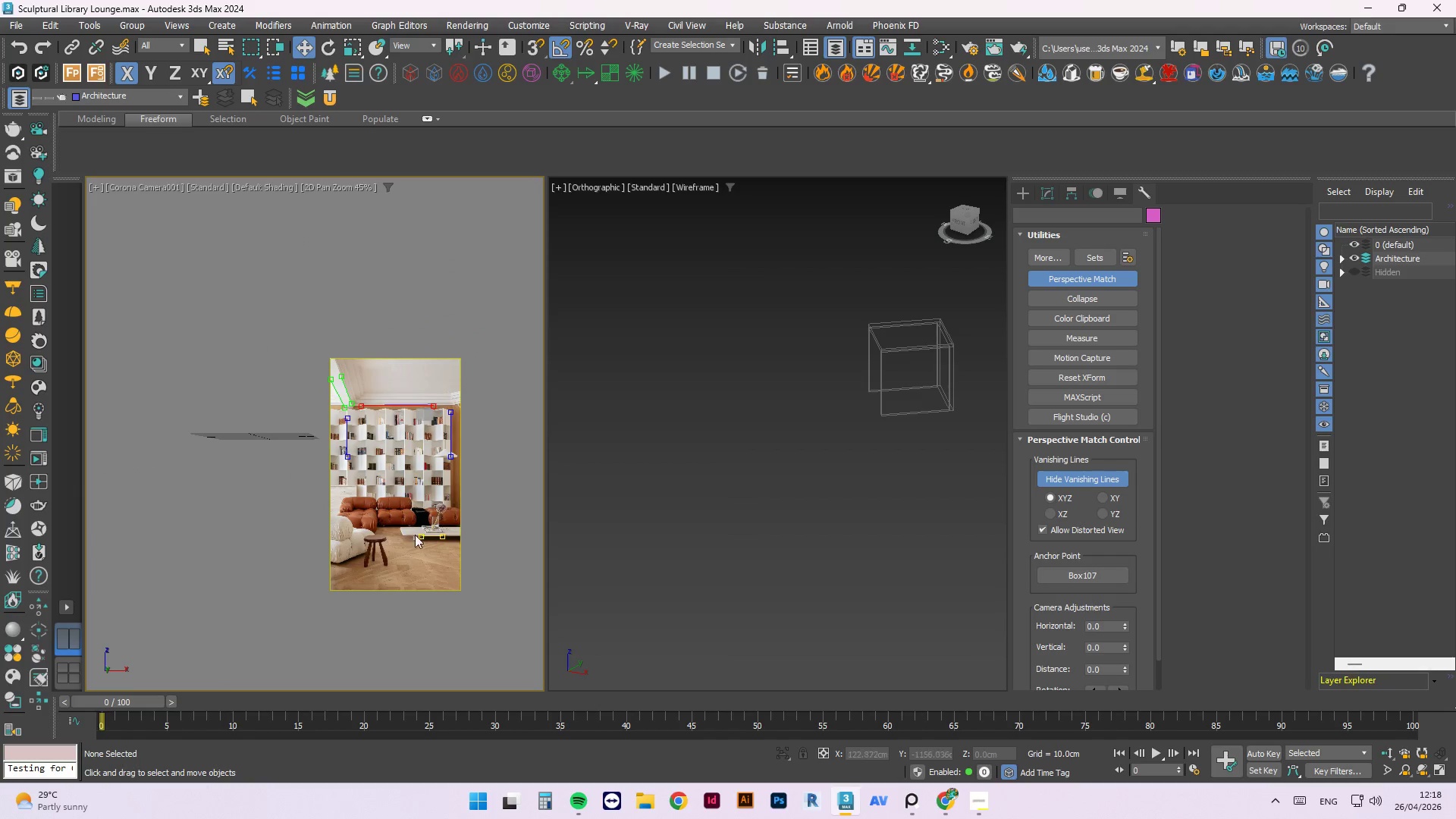 
scroll: coordinate [457, 585], scroll_direction: up, amount: 10.0
 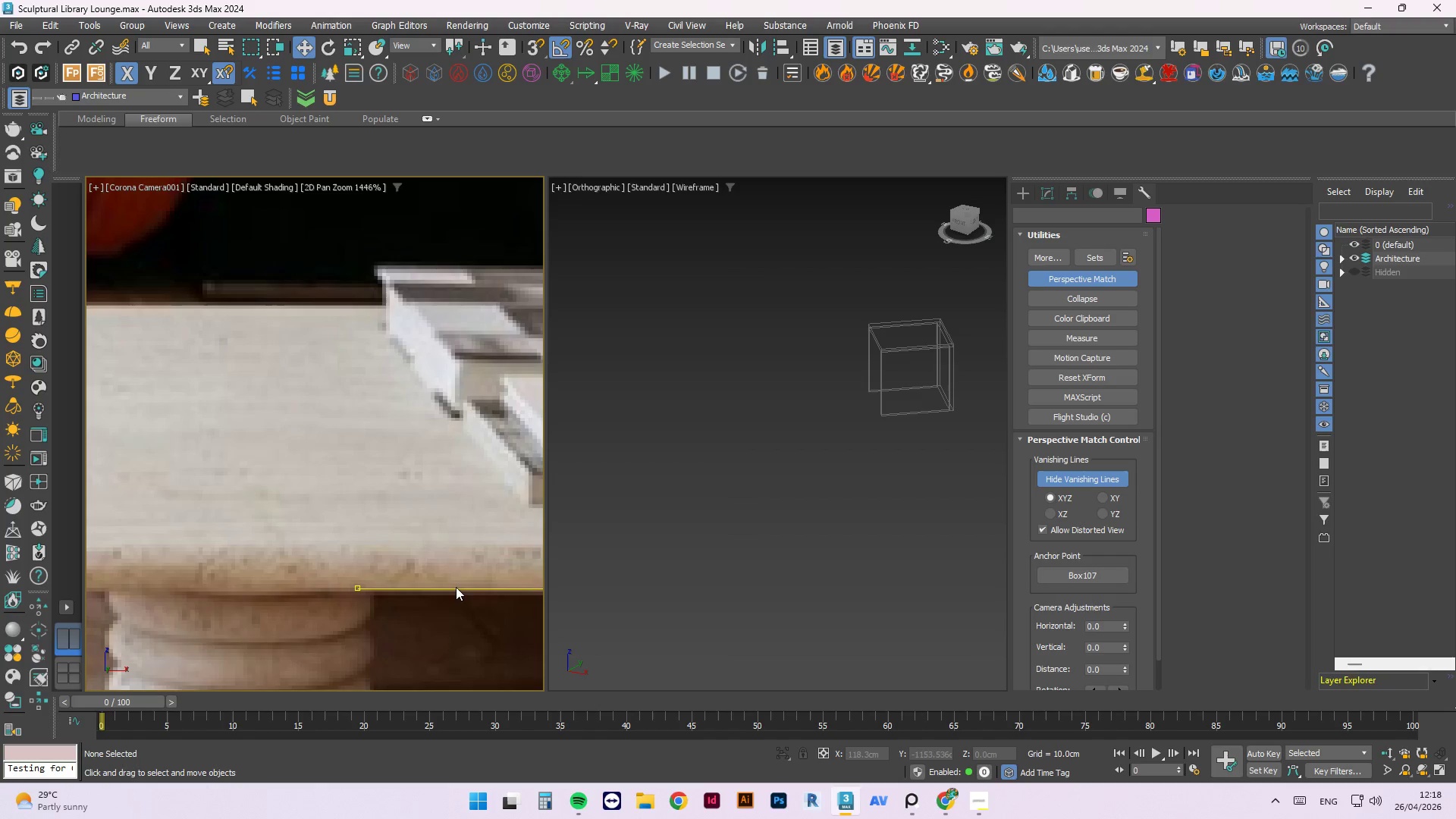 
left_click_drag(start_coordinate=[456, 587], to_coordinate=[341, 594])
 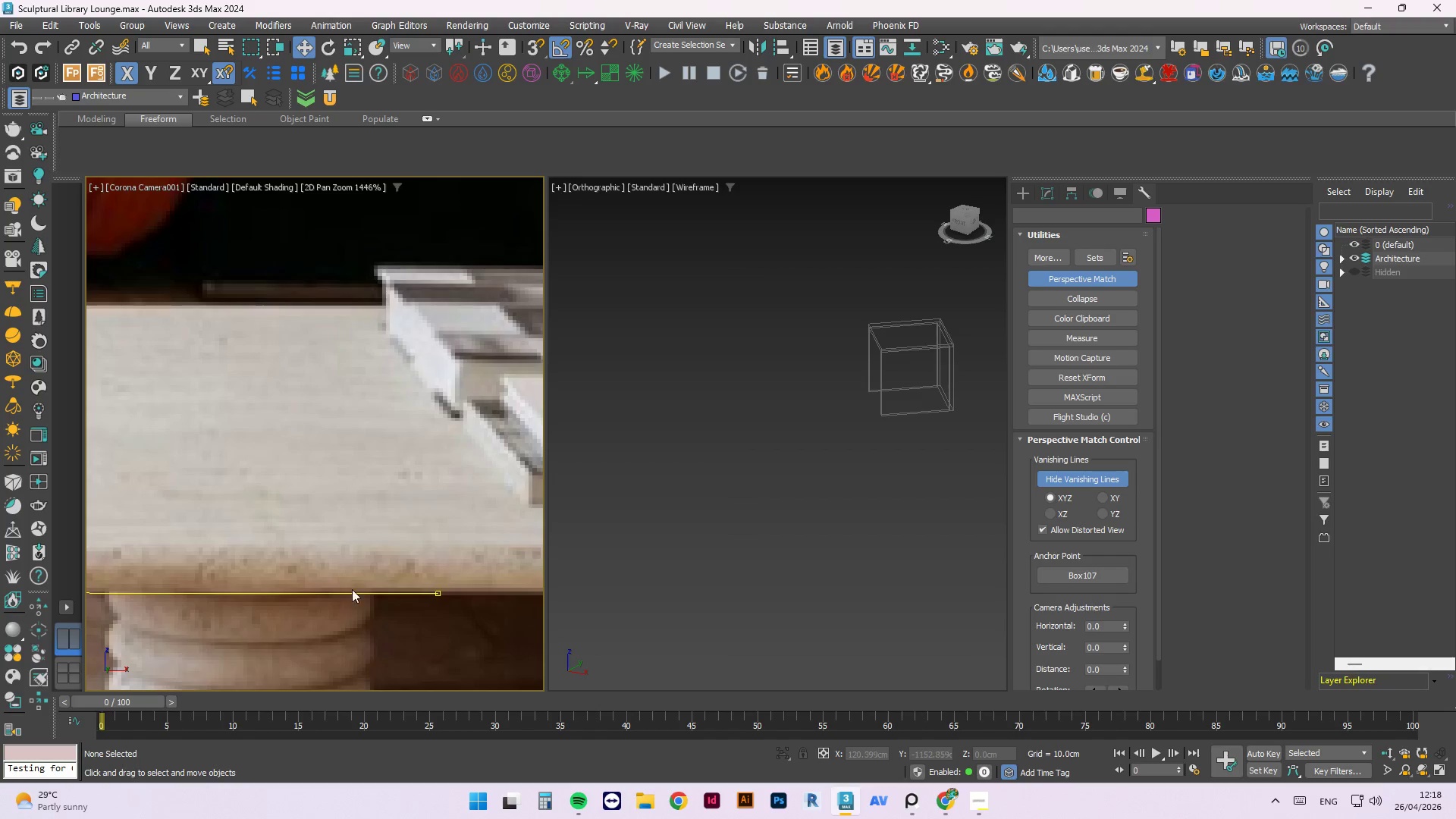 
scroll: coordinate [482, 504], scroll_direction: down, amount: 8.0
 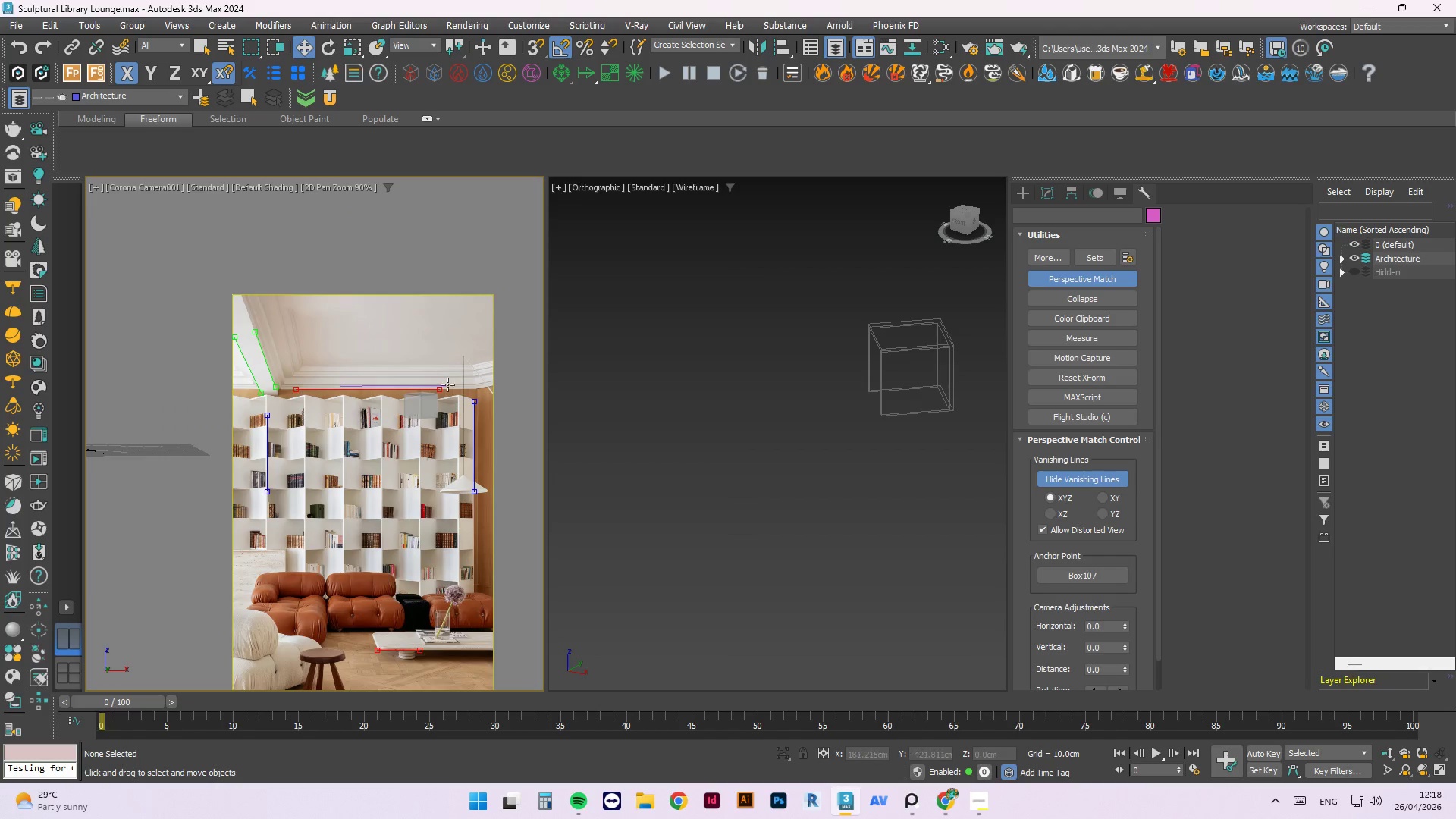 
scroll: coordinate [376, 403], scroll_direction: up, amount: 5.0
 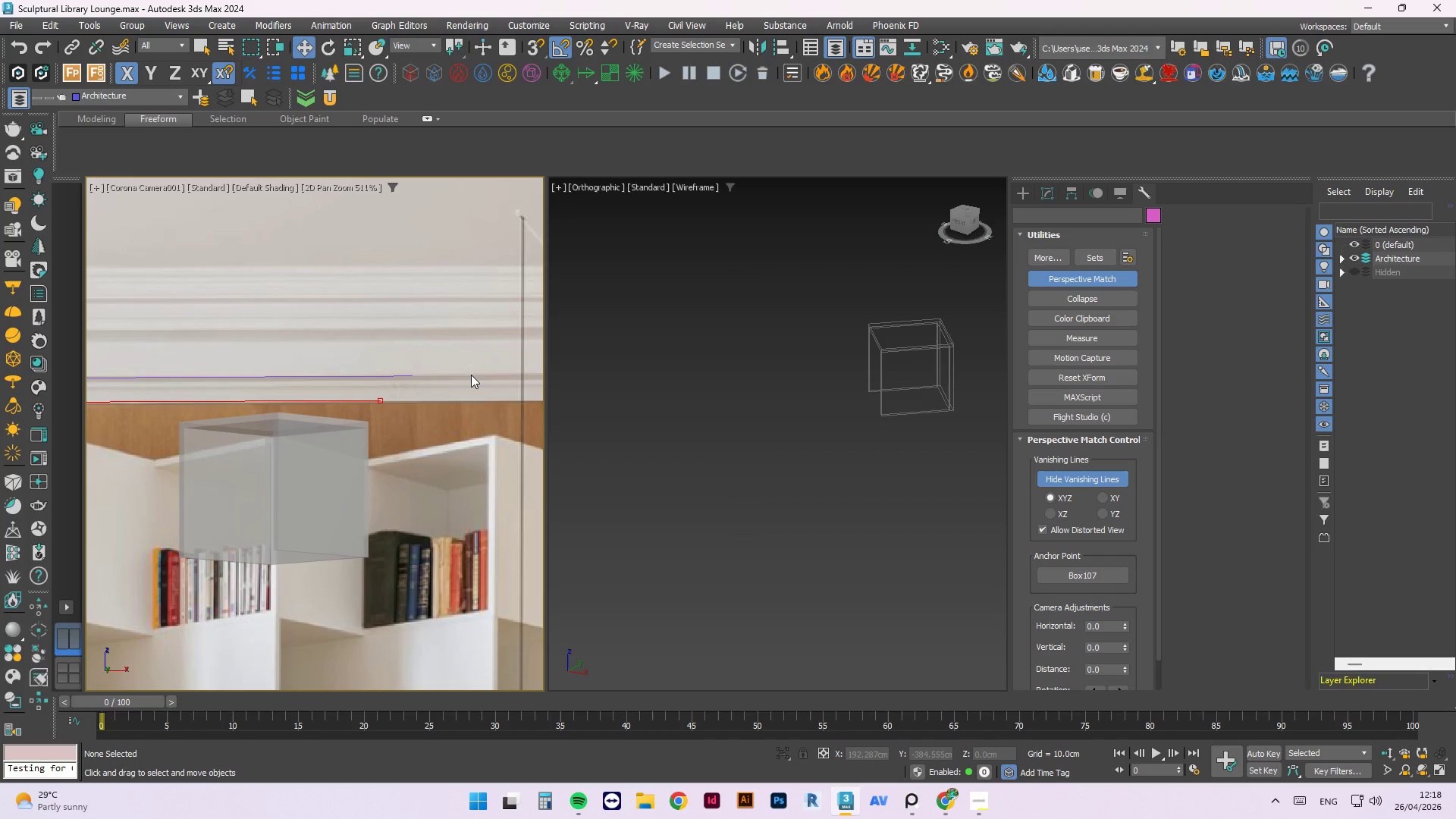 
left_click([472, 374])
 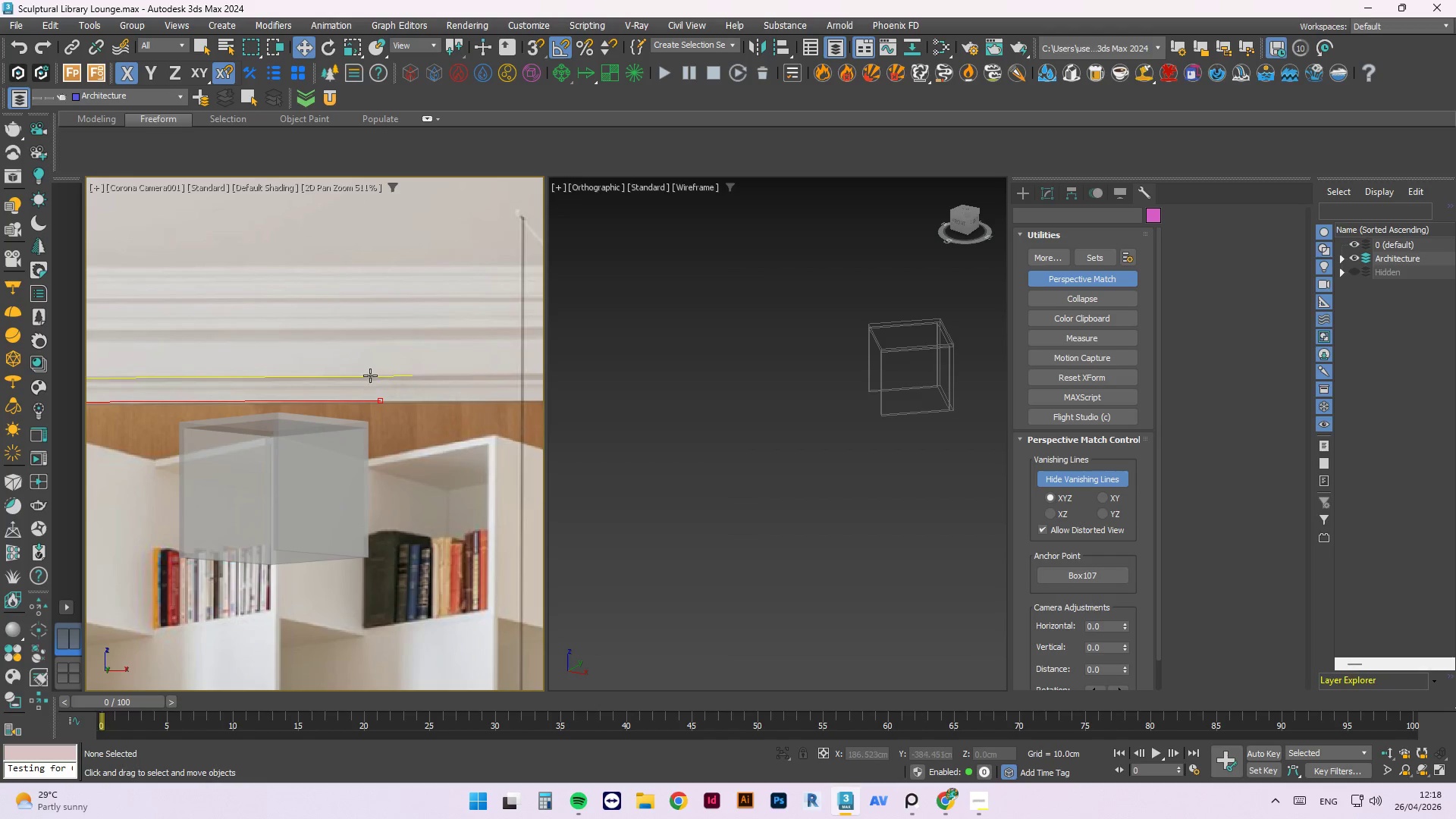 
left_click([372, 374])
 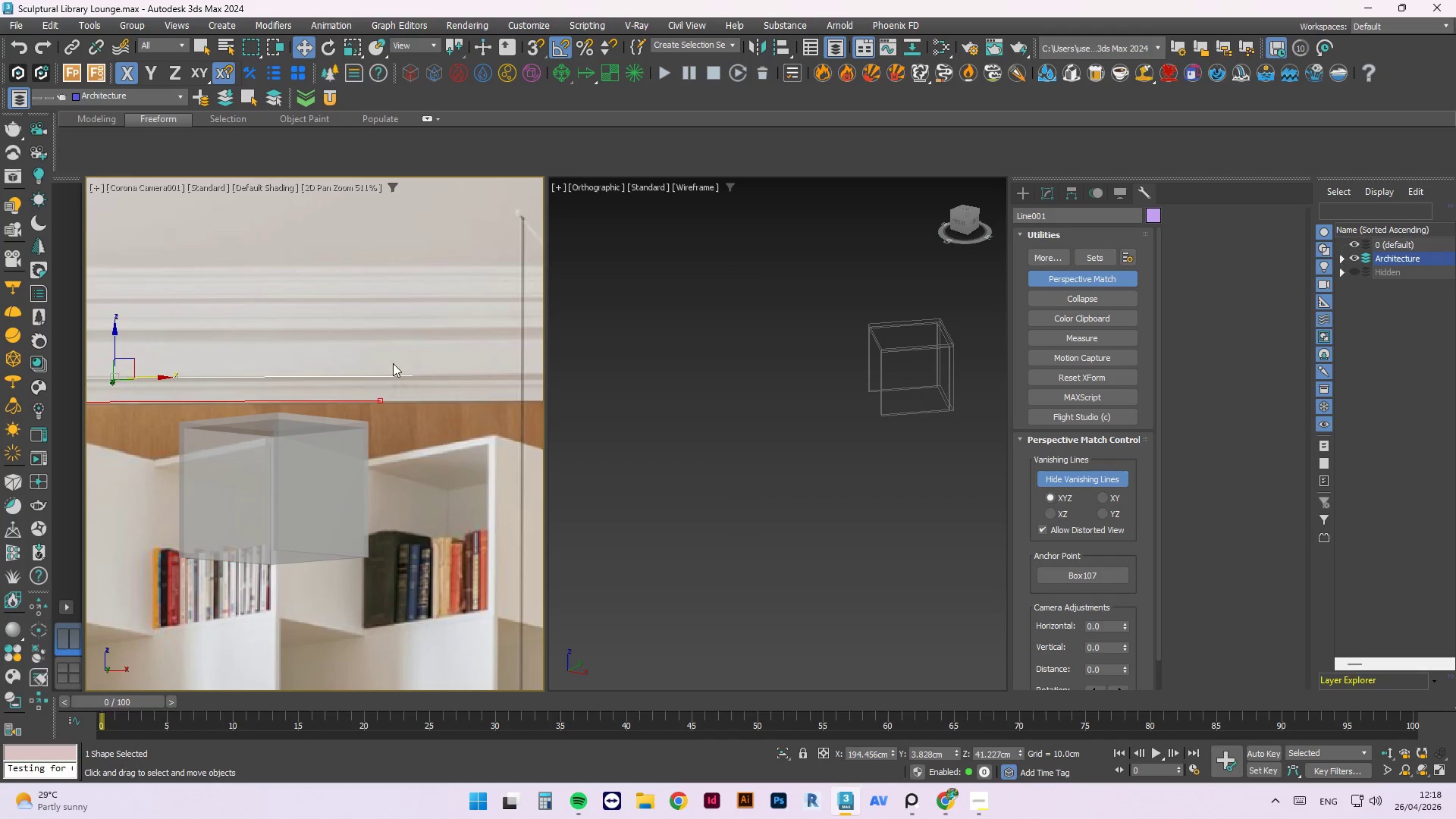 
scroll: coordinate [406, 353], scroll_direction: down, amount: 3.0
 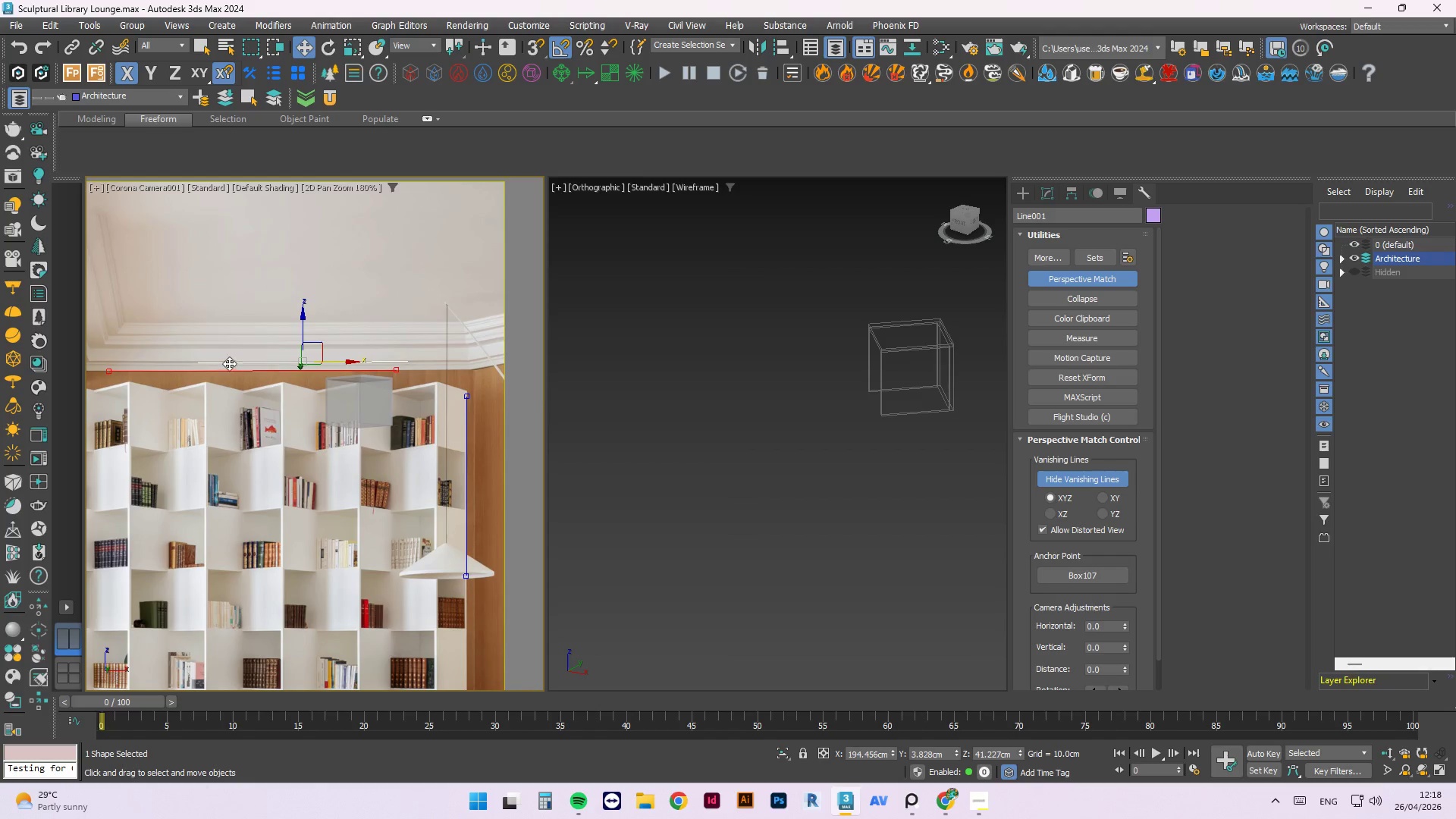 
scroll: coordinate [228, 366], scroll_direction: up, amount: 2.0
 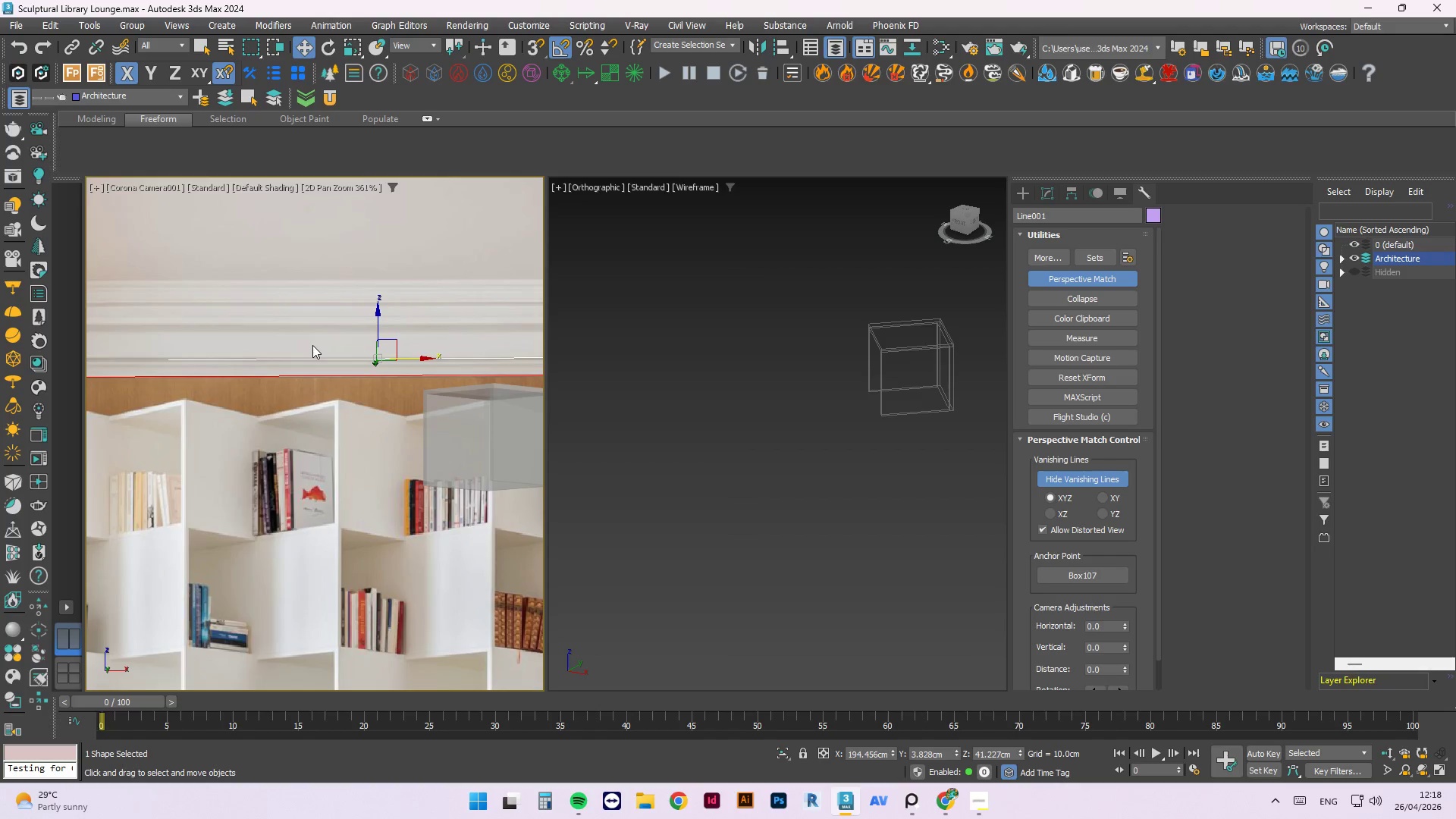 
key(Delete)
 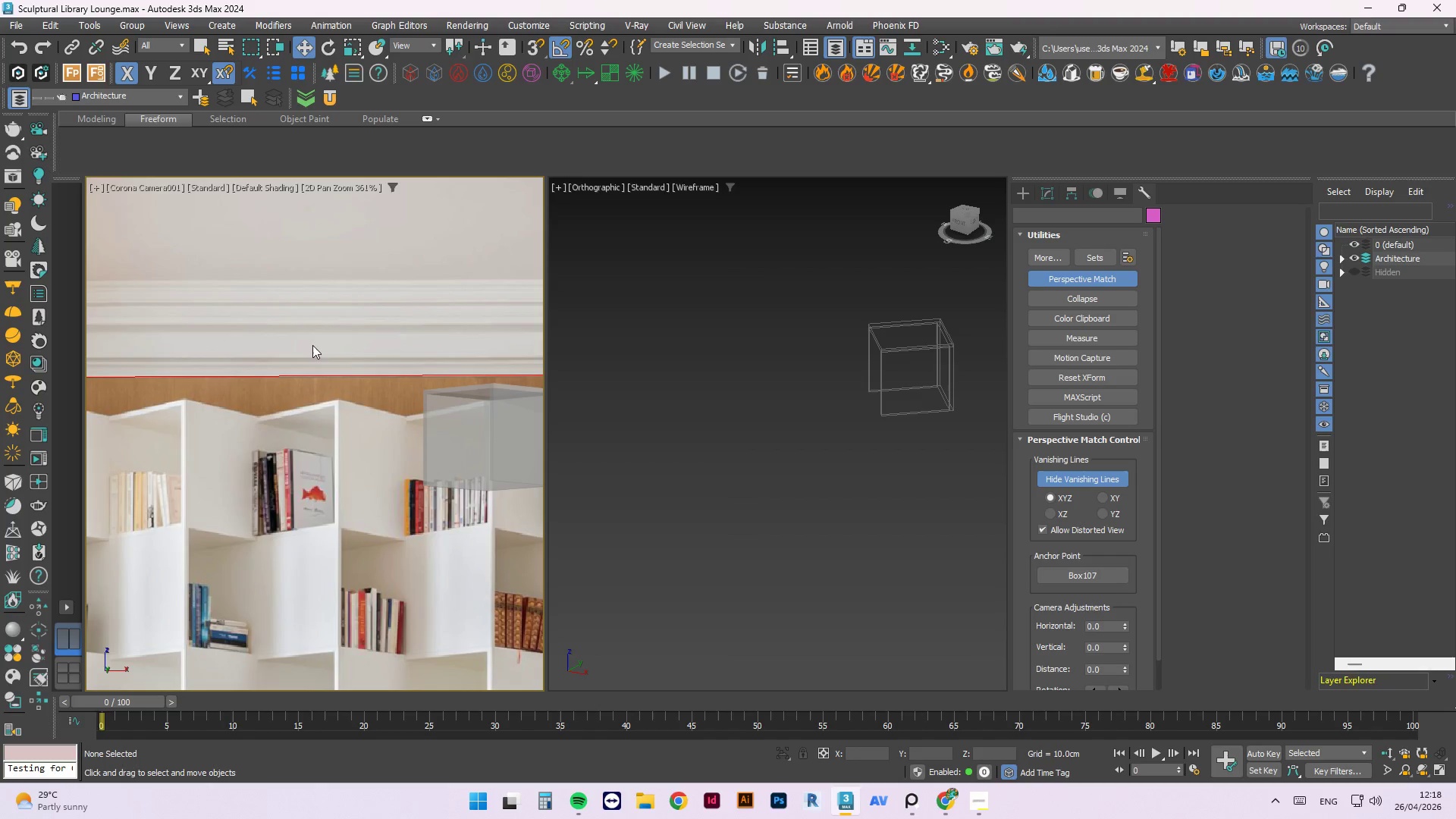 
scroll: coordinate [394, 316], scroll_direction: down, amount: 3.0
 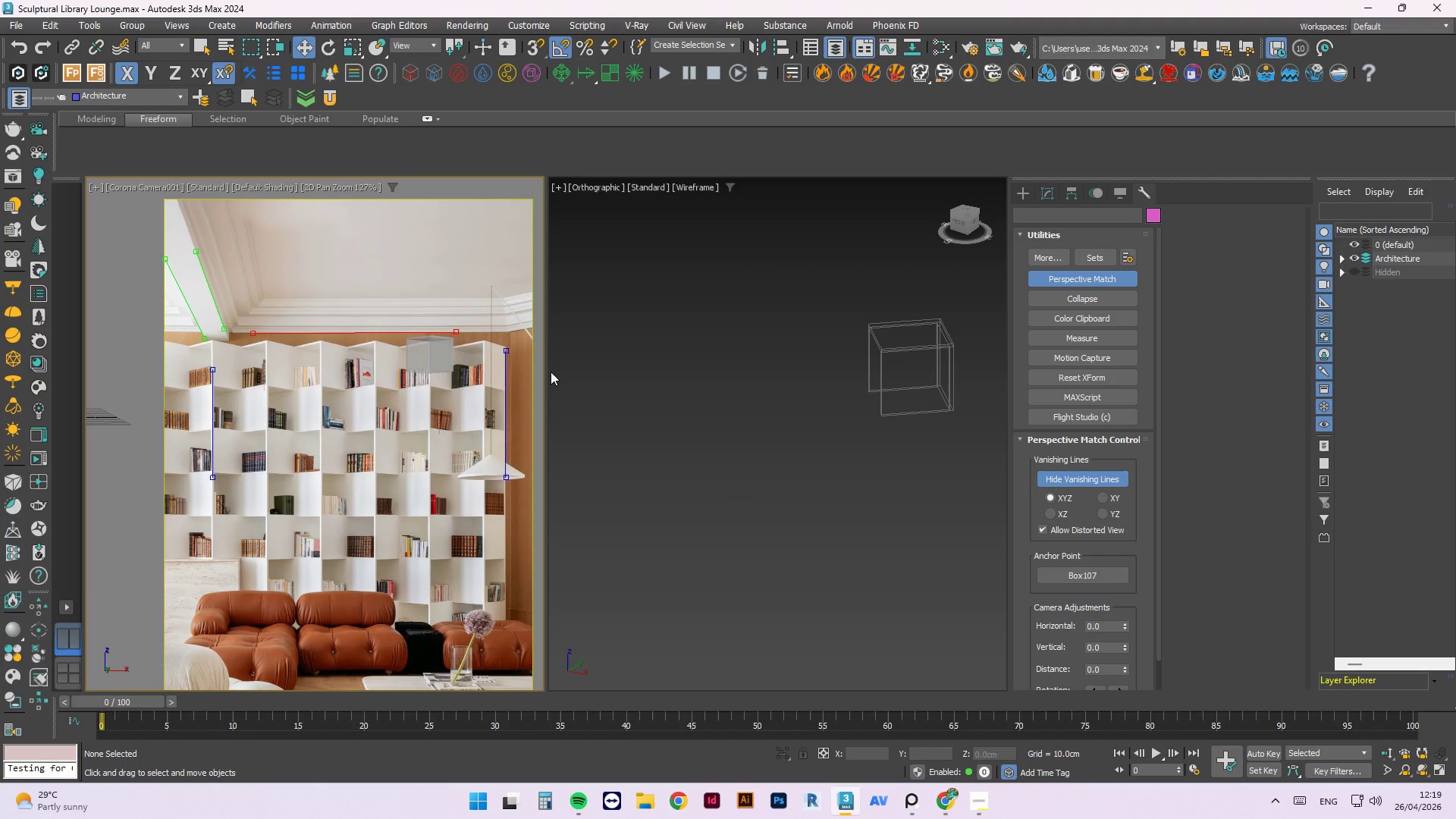 
left_click([441, 353])
 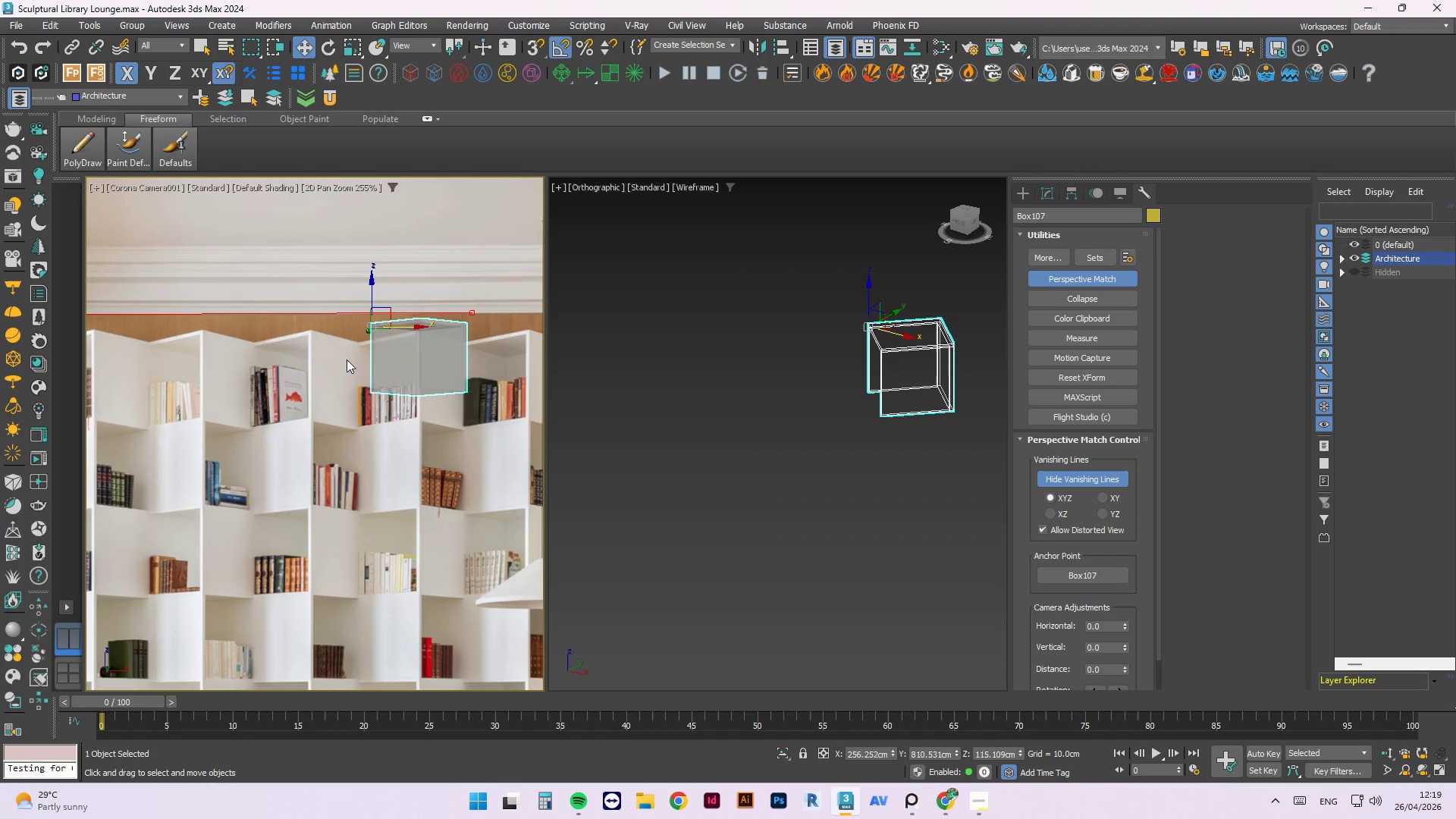 
scroll: coordinate [441, 353], scroll_direction: up, amount: 2.0
 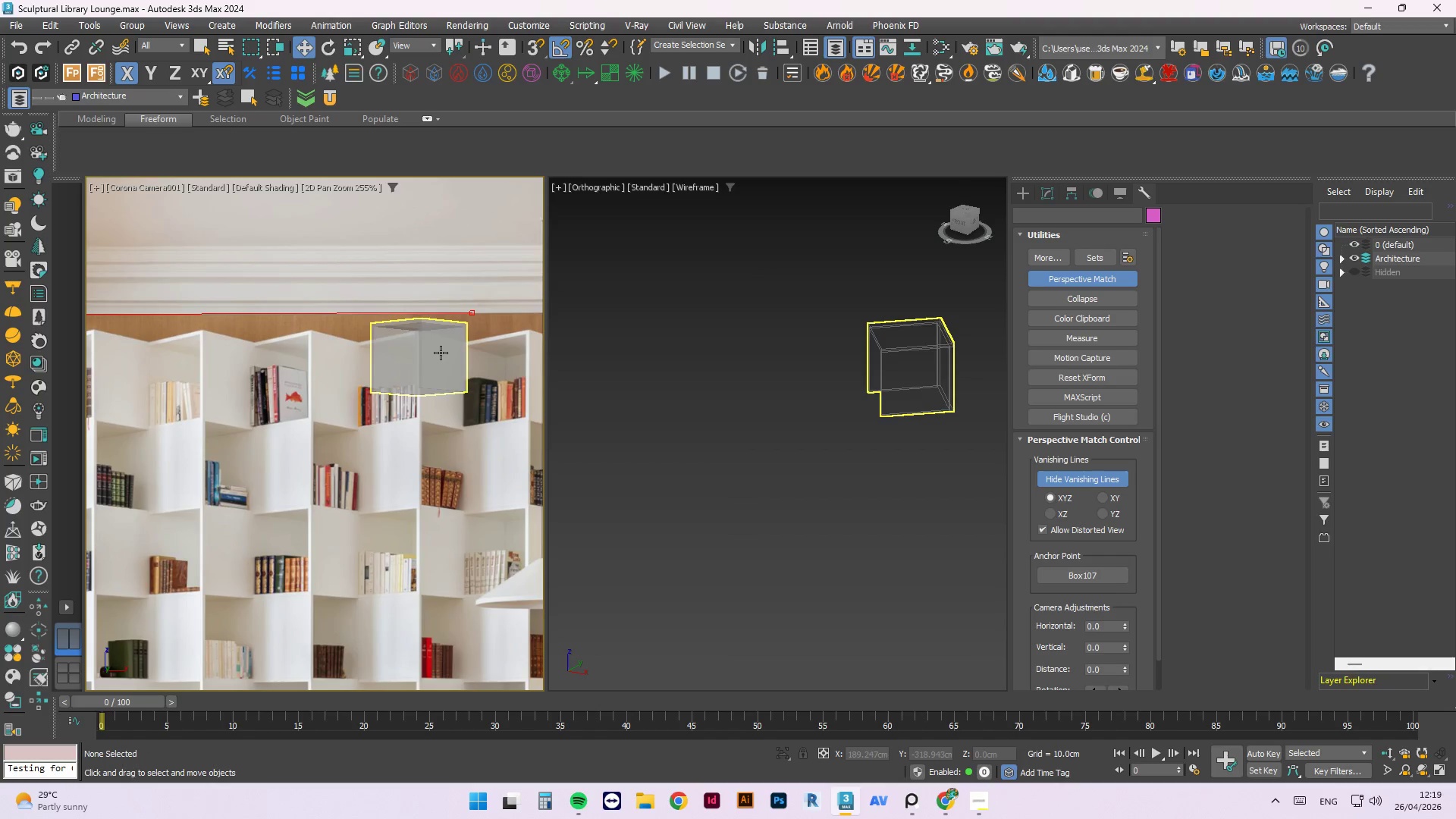 
scroll: coordinate [390, 351], scroll_direction: down, amount: 1.0
 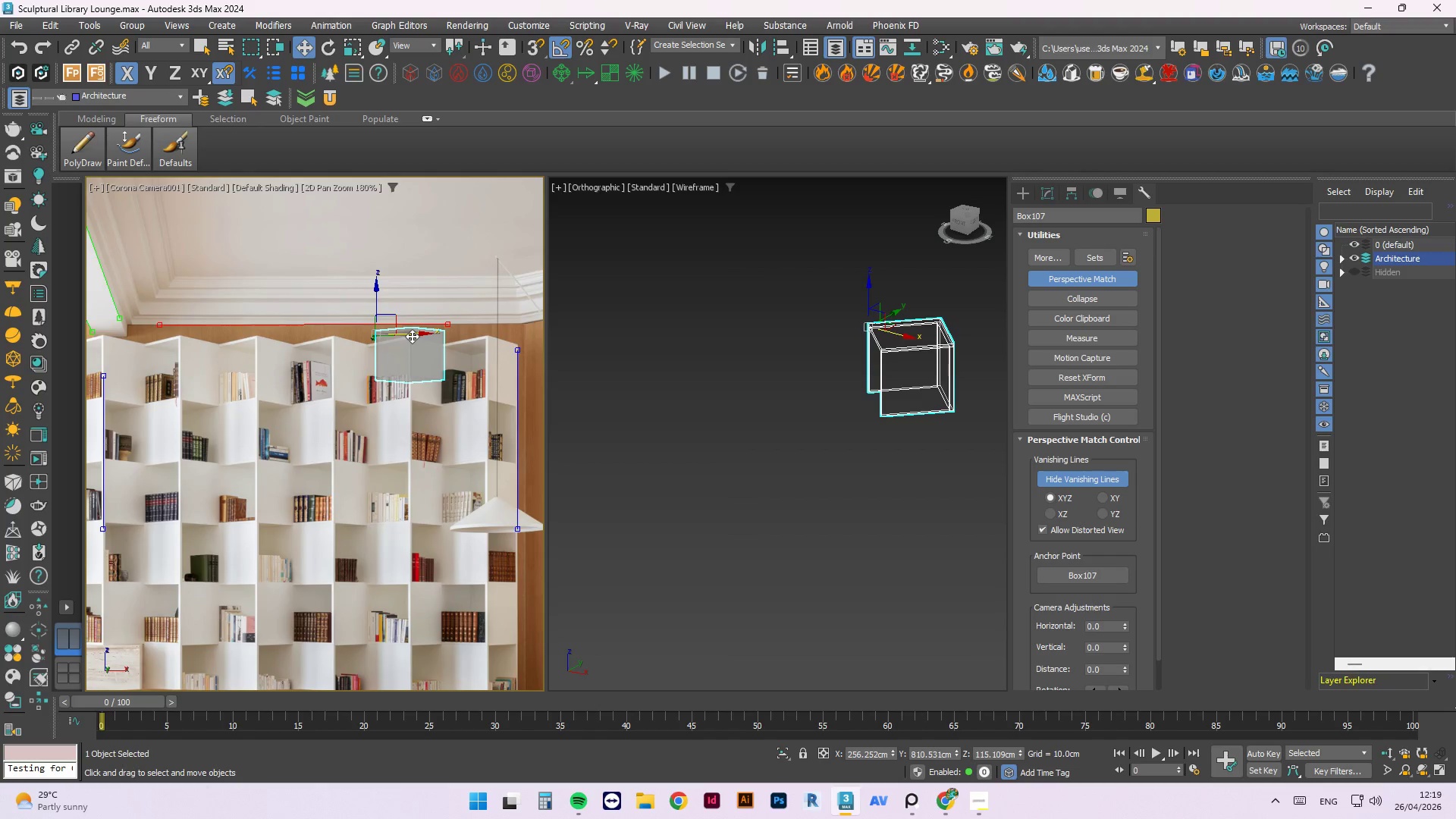 
left_click_drag(start_coordinate=[412, 336], to_coordinate=[480, 352])
 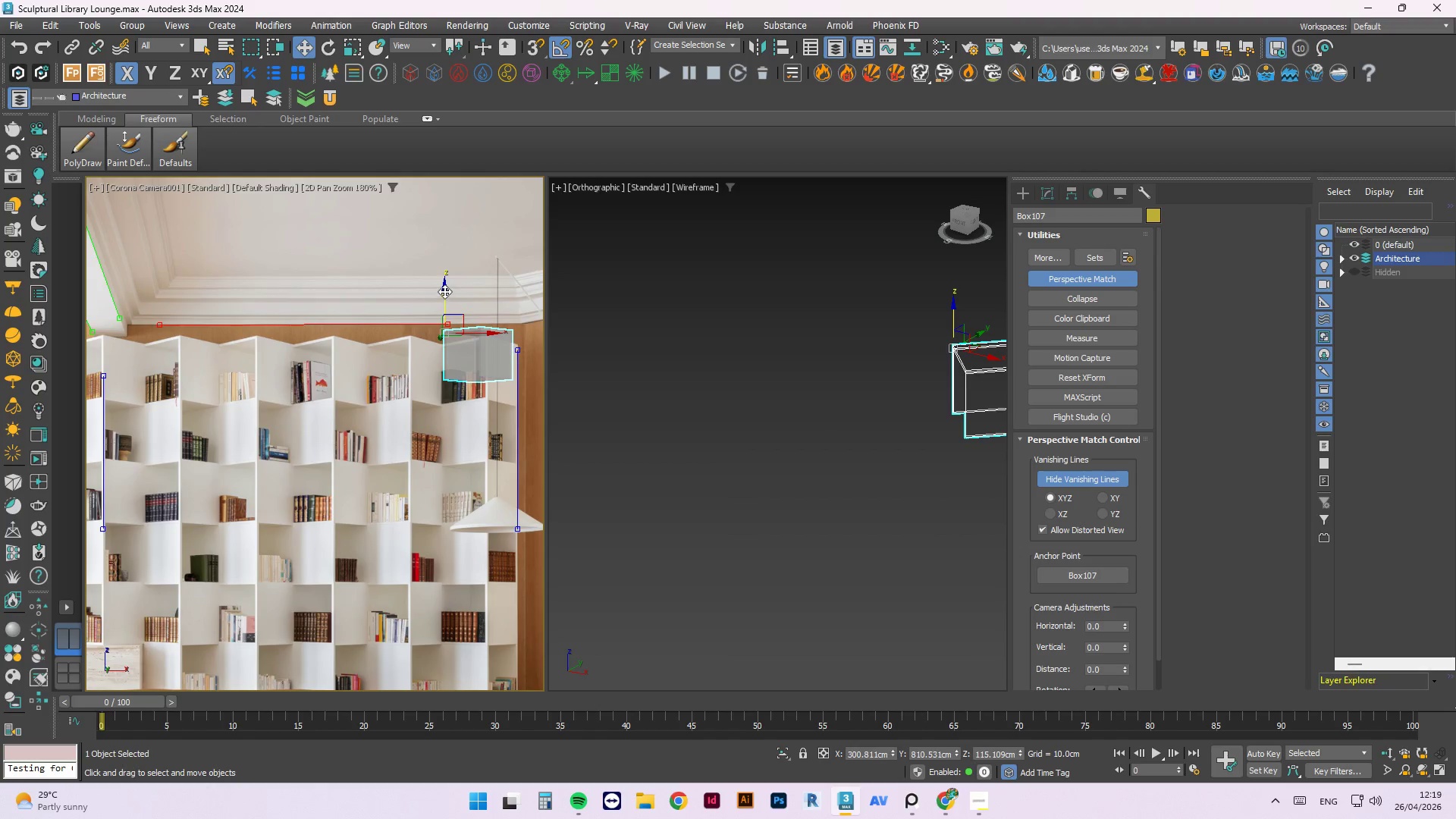 
left_click_drag(start_coordinate=[444, 290], to_coordinate=[459, 303])
 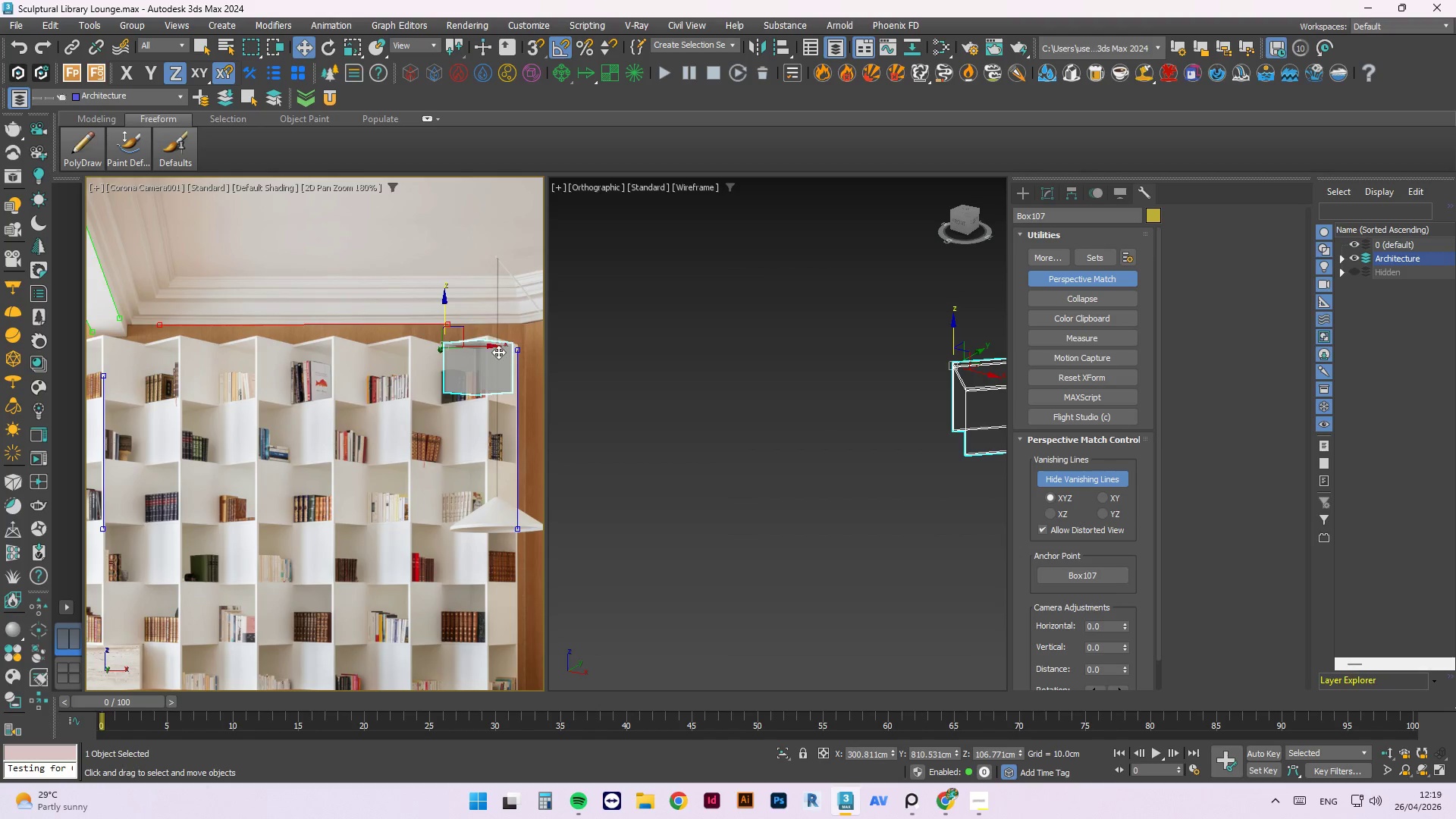 
scroll: coordinate [499, 352], scroll_direction: up, amount: 2.0
 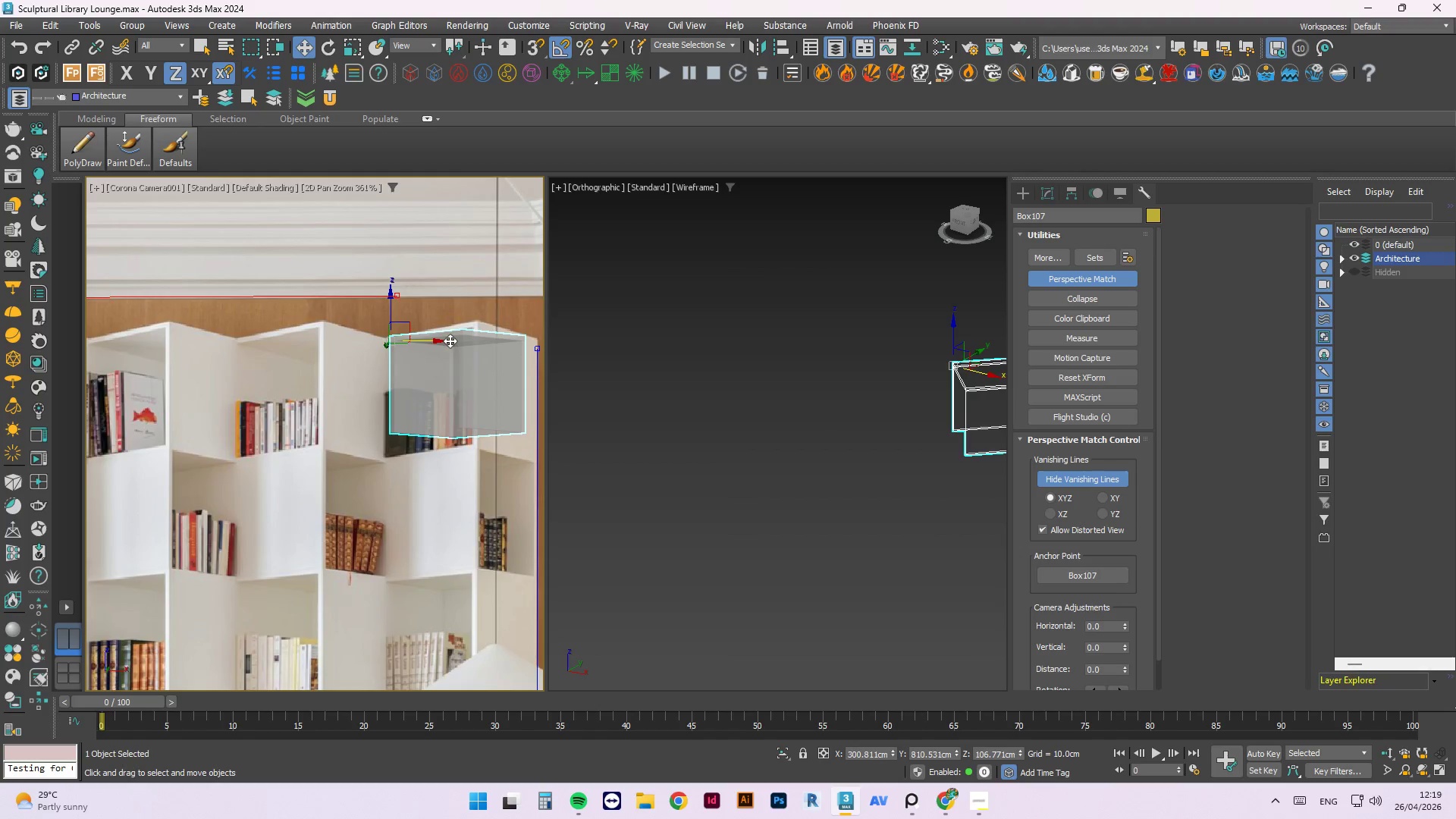 
left_click_drag(start_coordinate=[443, 341], to_coordinate=[453, 342])
 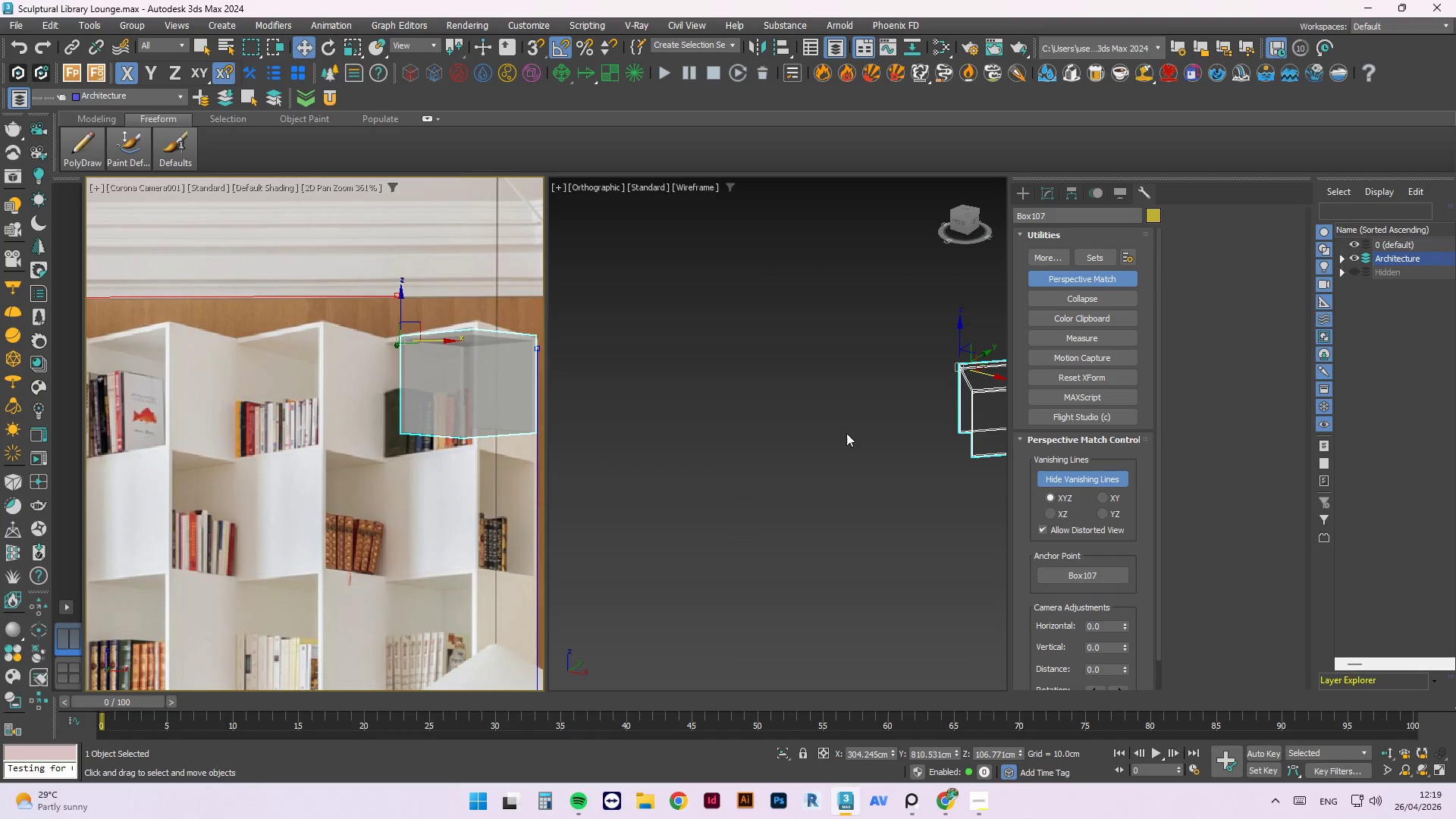 
left_click([846, 412])
 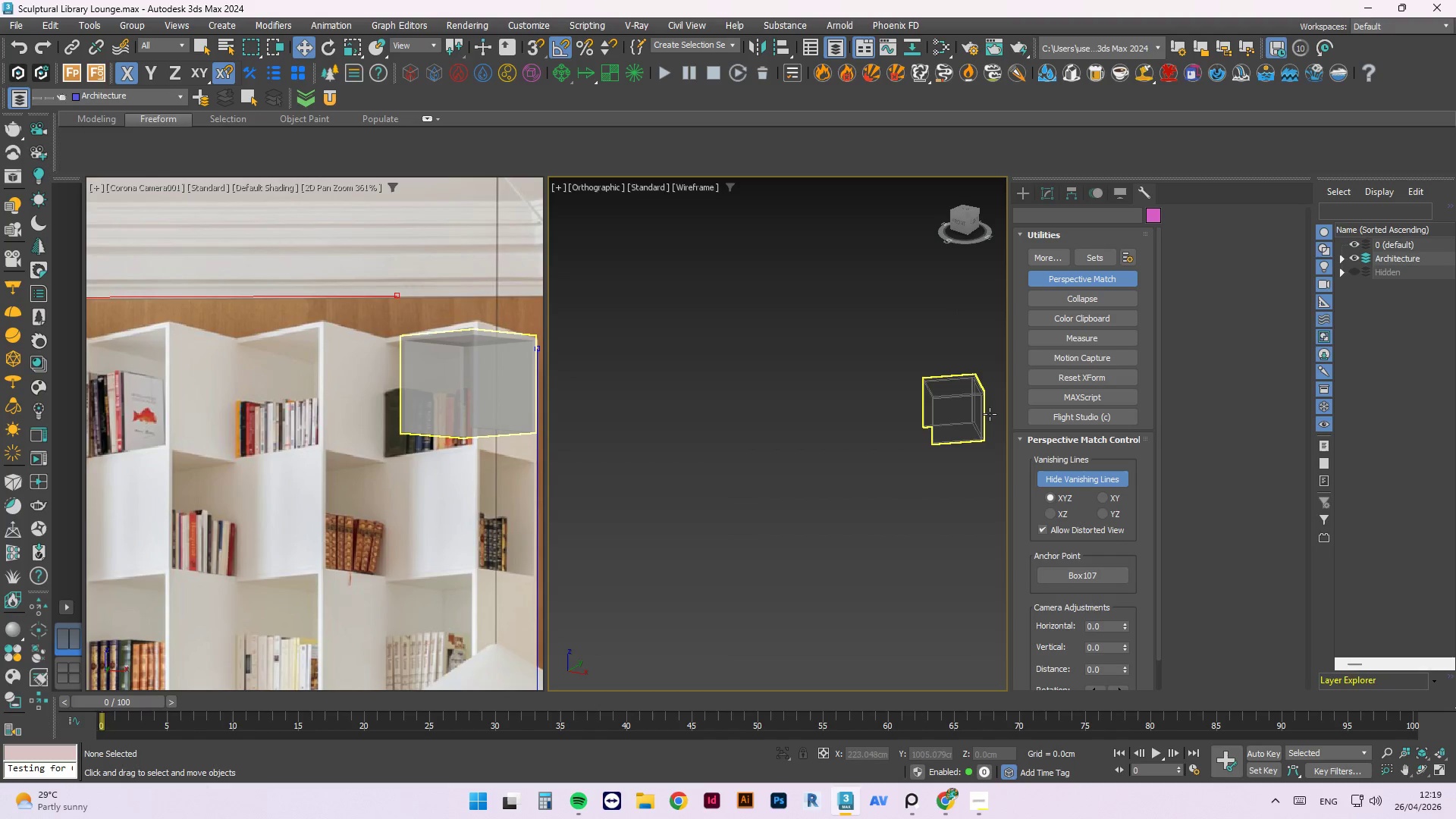 
scroll: coordinate [837, 413], scroll_direction: down, amount: 1.0
 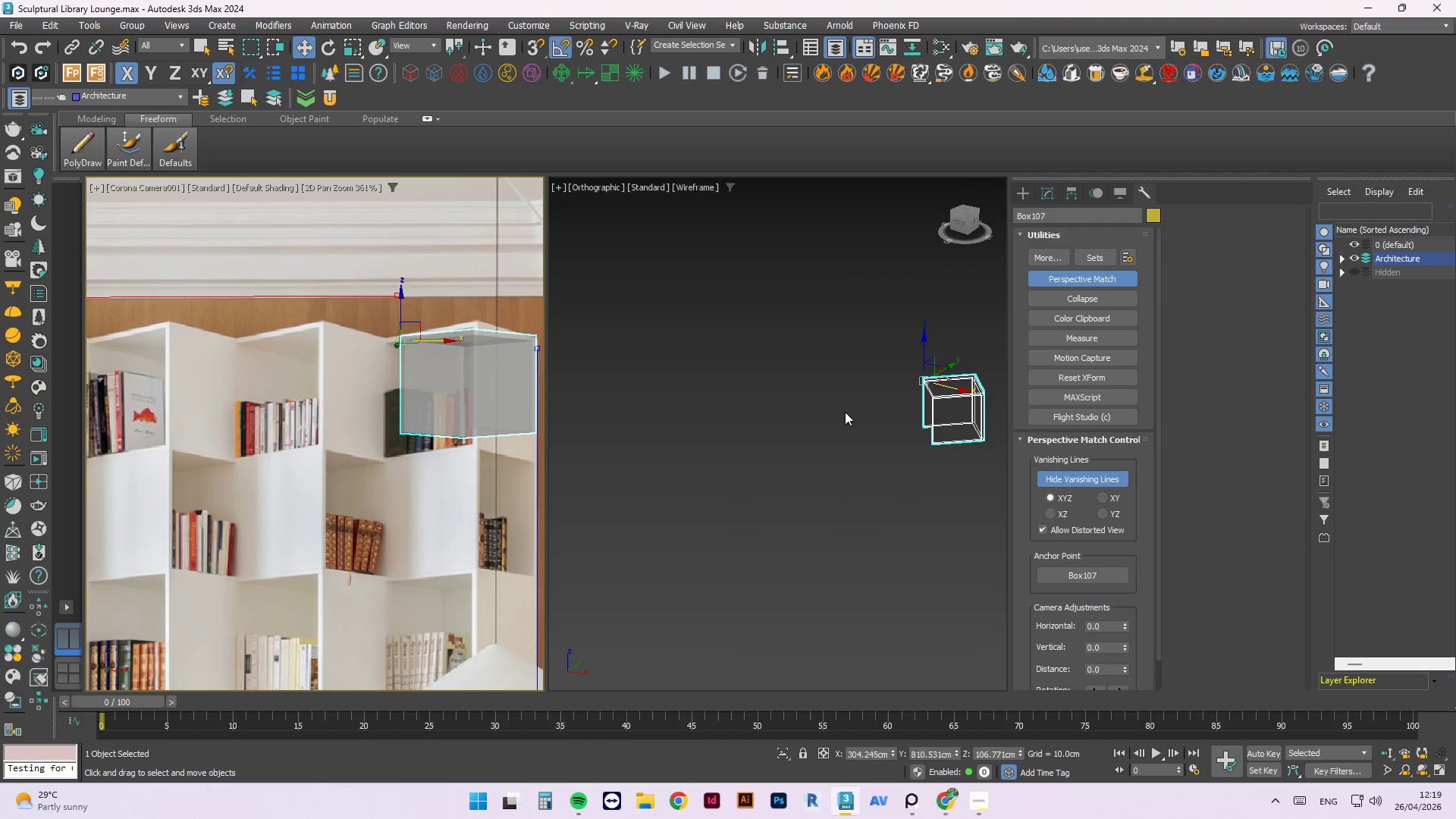 
left_click([974, 398])
 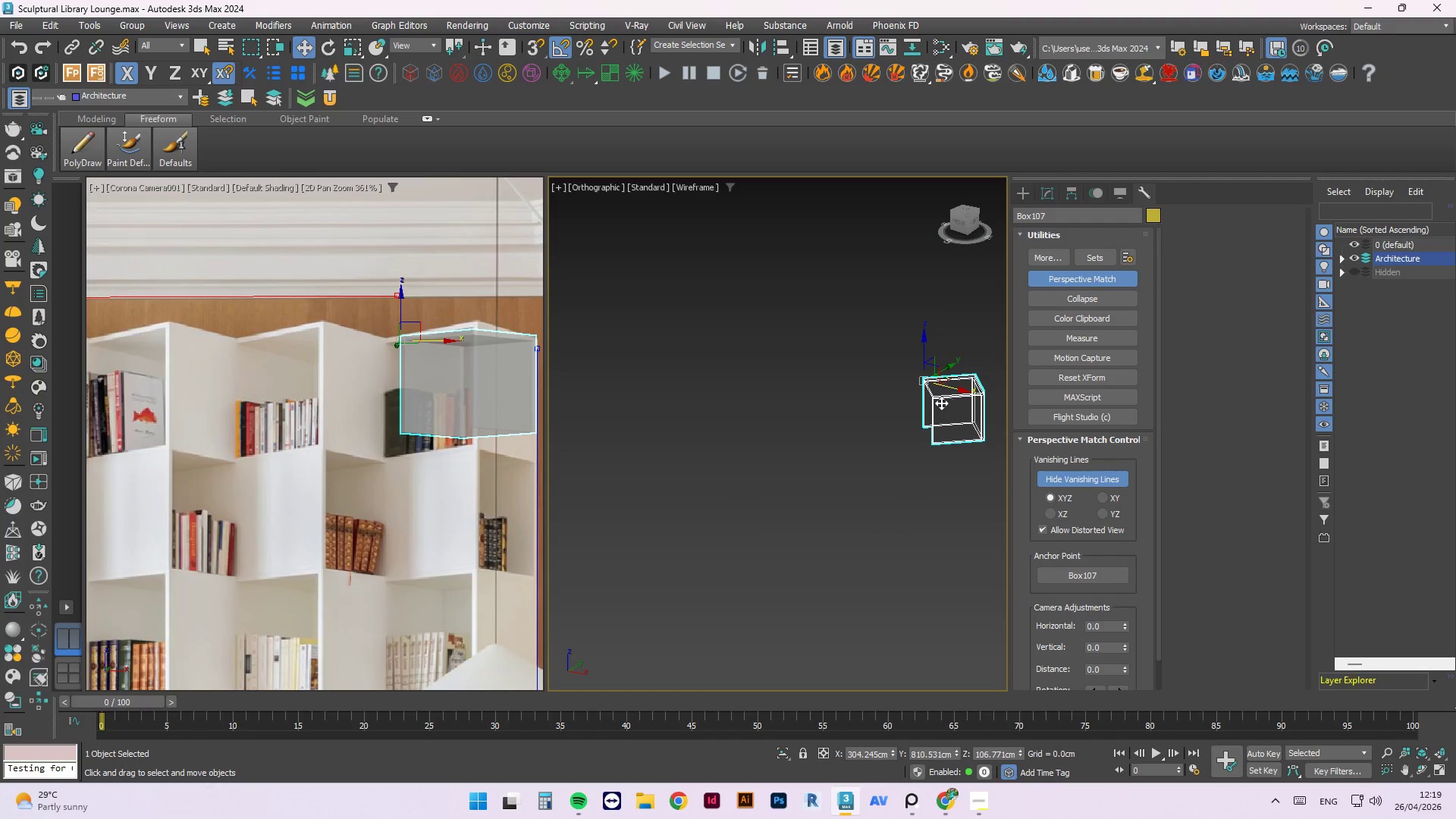 
scroll: coordinate [939, 400], scroll_direction: down, amount: 1.0
 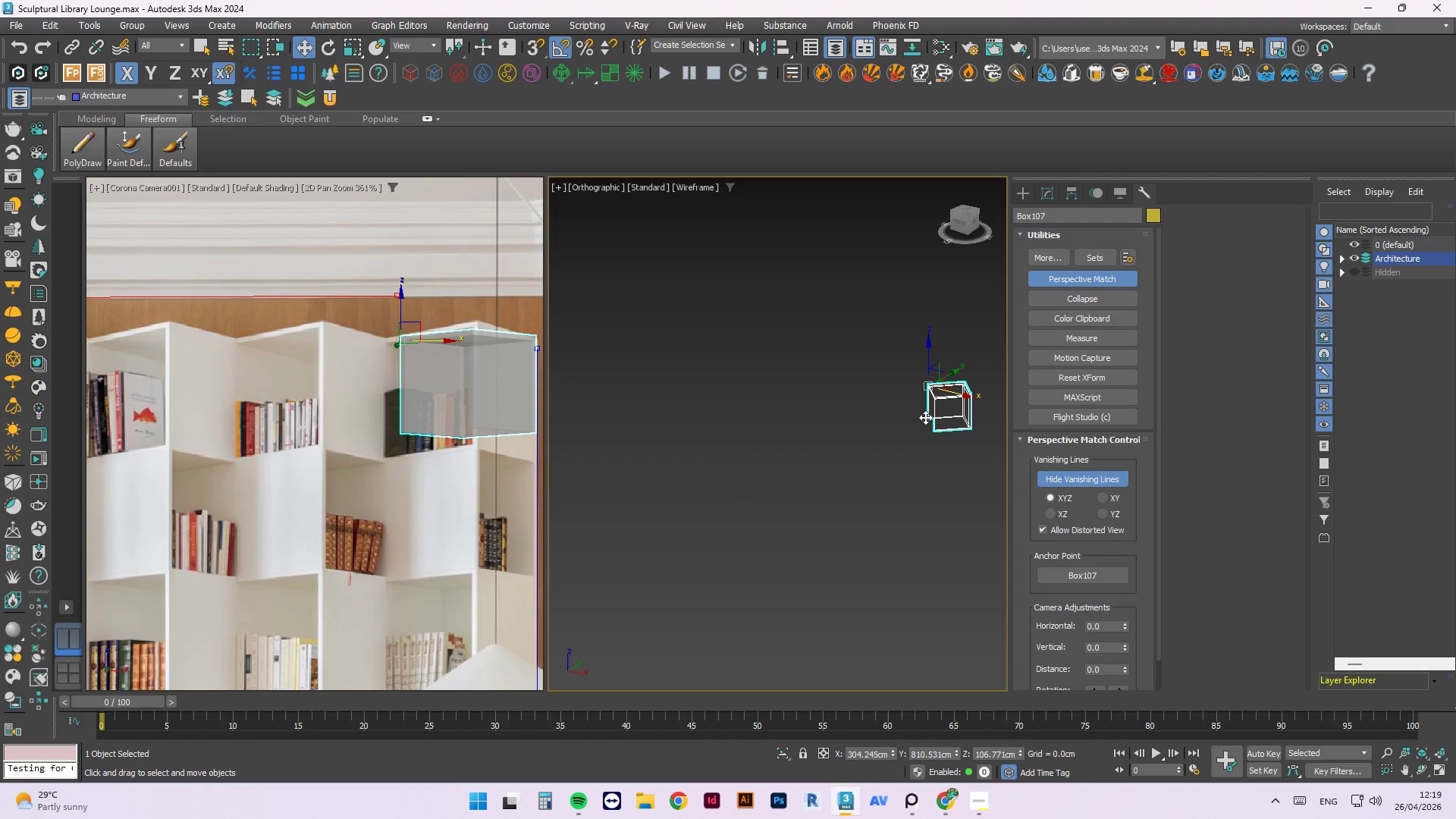 
type(tz)
 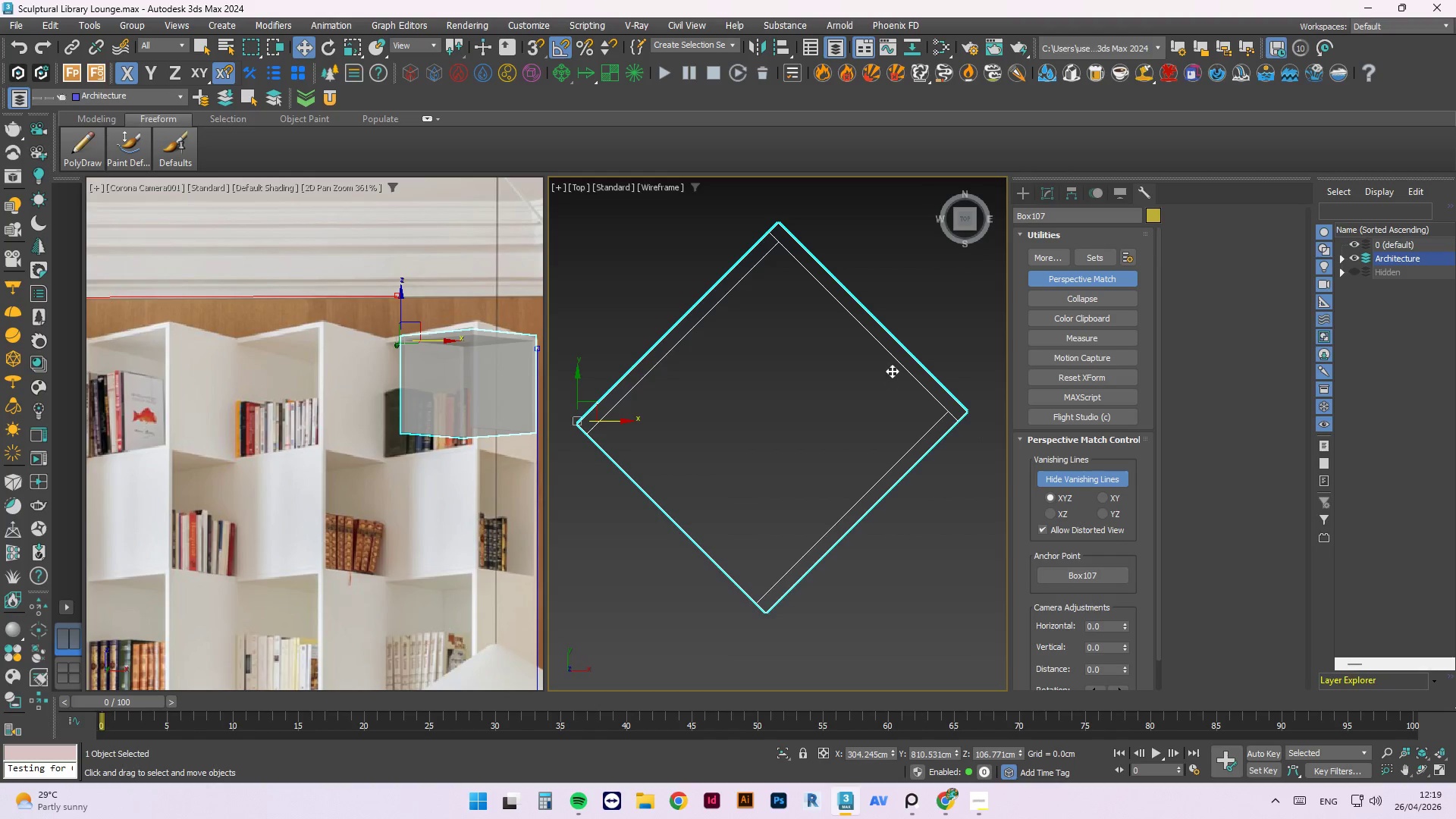 
scroll: coordinate [892, 371], scroll_direction: down, amount: 1.0
 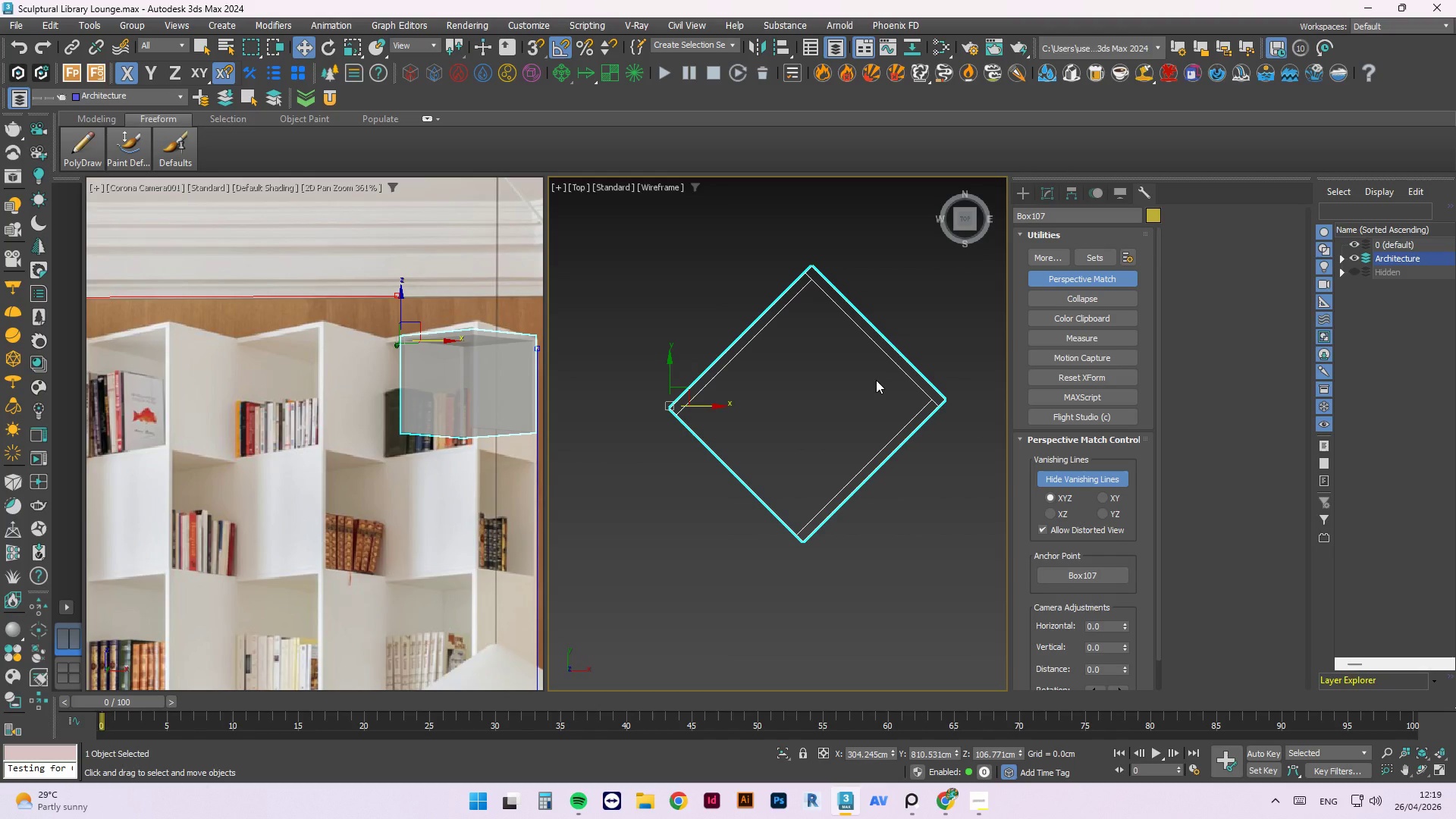 
key(E)
 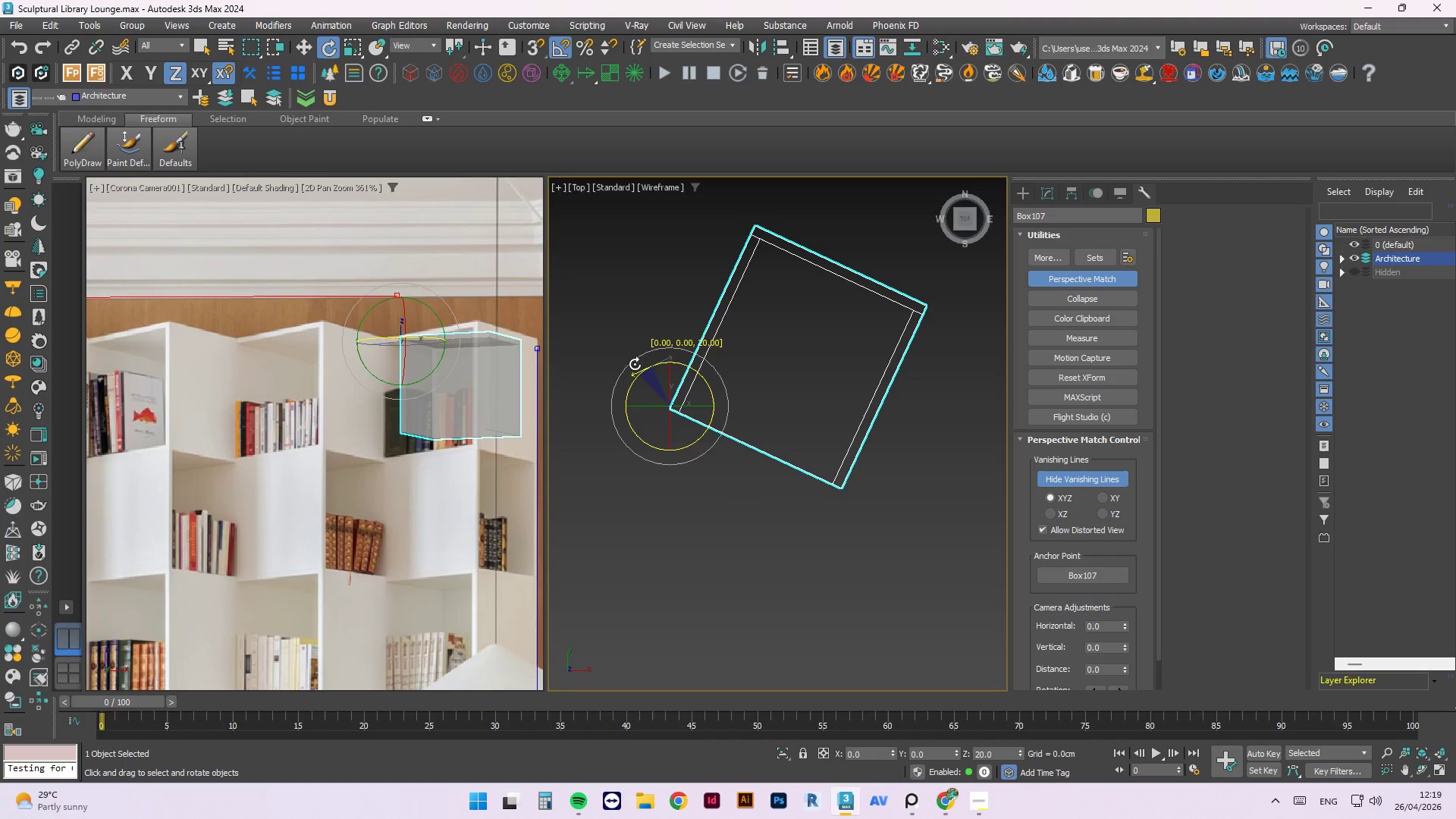 
wait(8.33)
 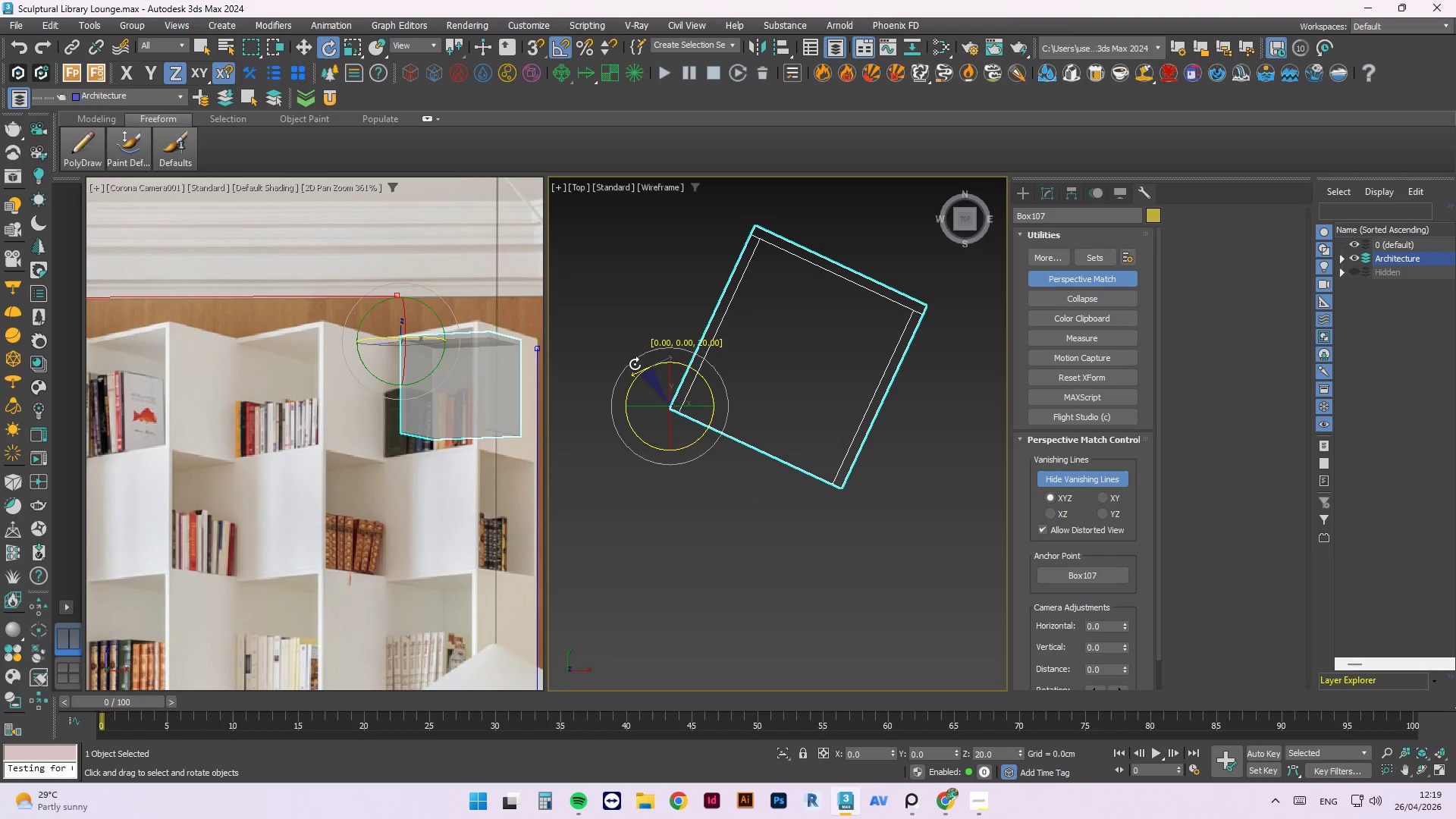 
left_click([769, 312])
 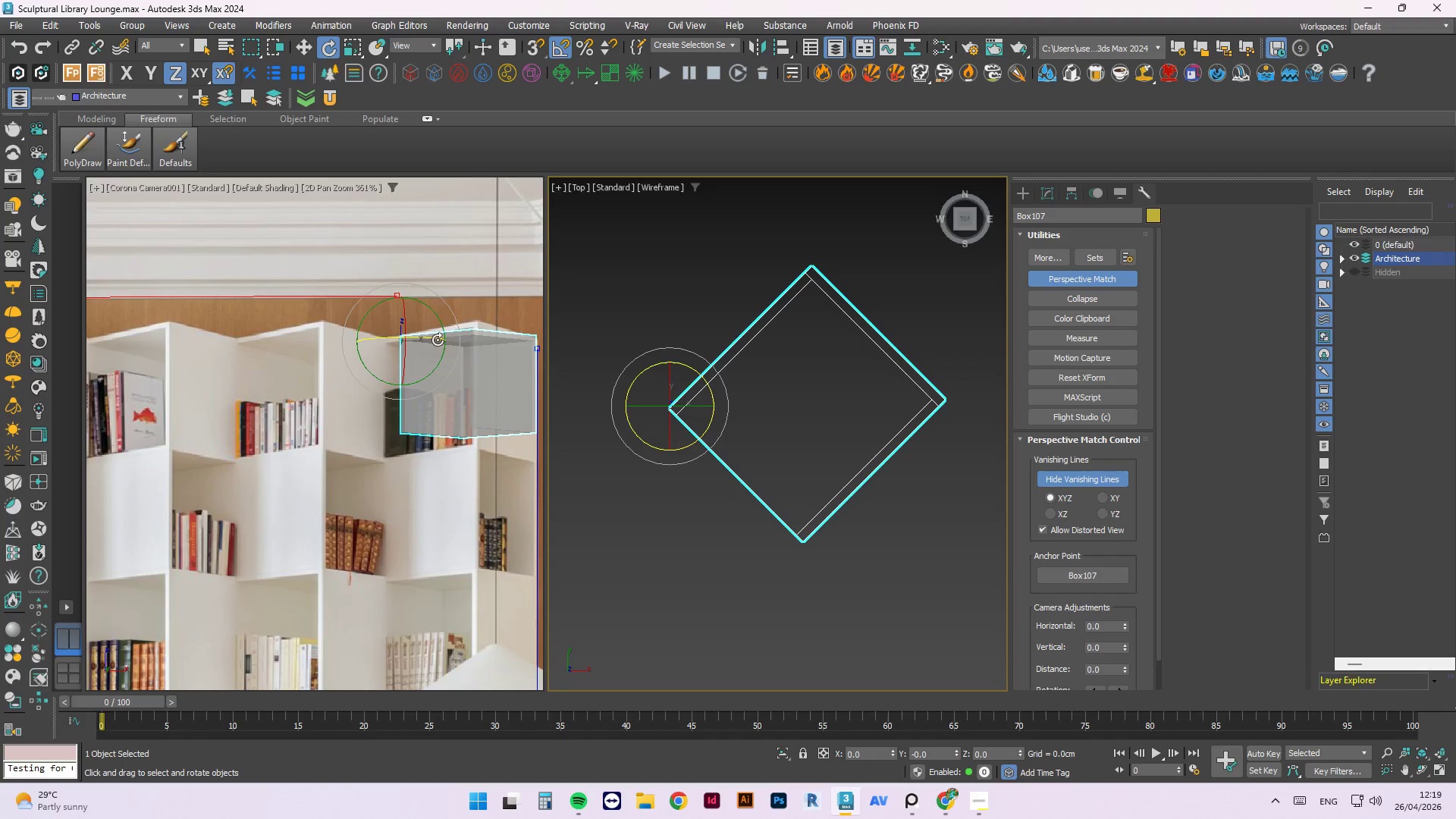 
scroll: coordinate [442, 328], scroll_direction: down, amount: 1.0
 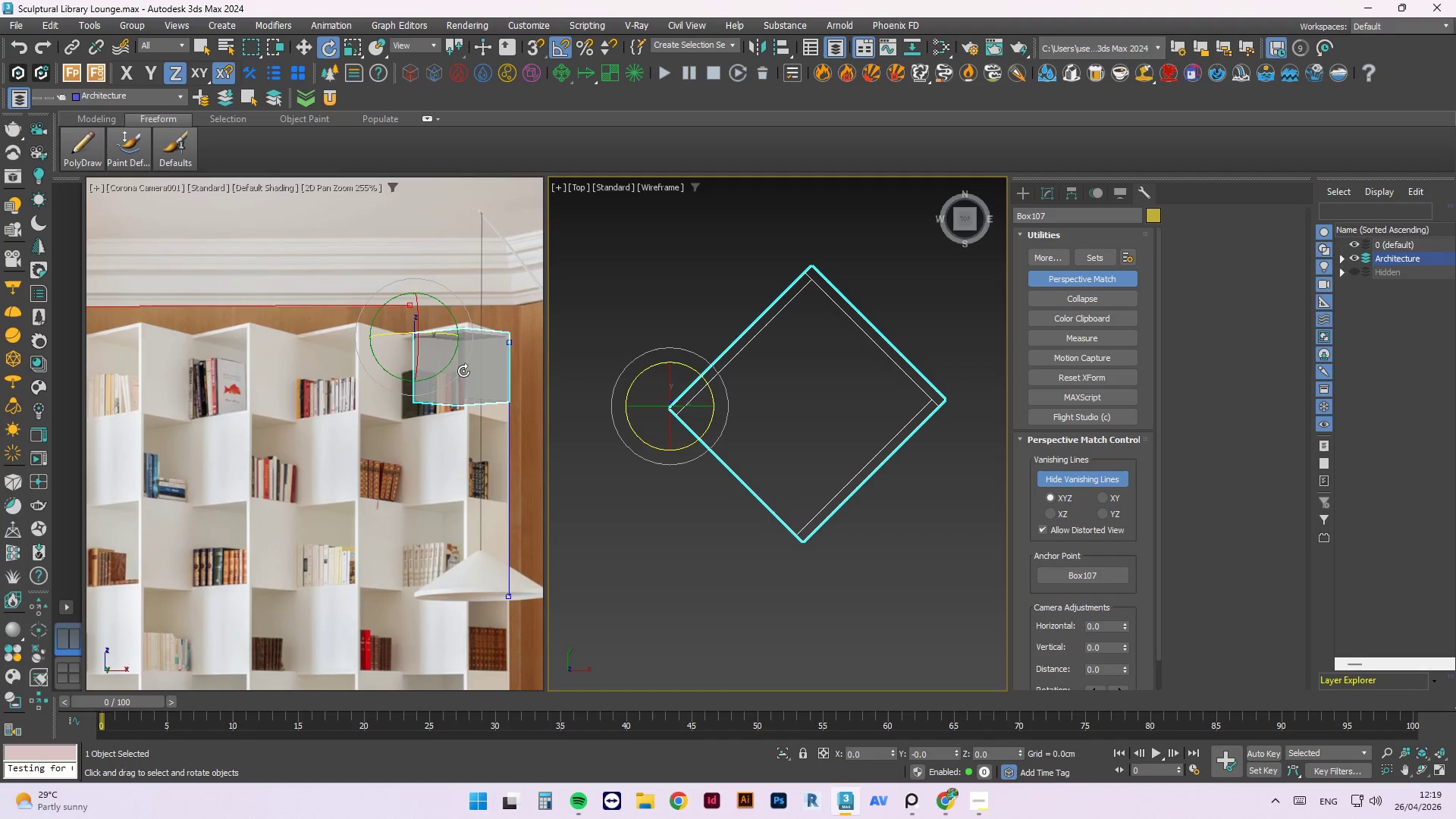 
scroll: coordinate [465, 362], scroll_direction: up, amount: 1.0
 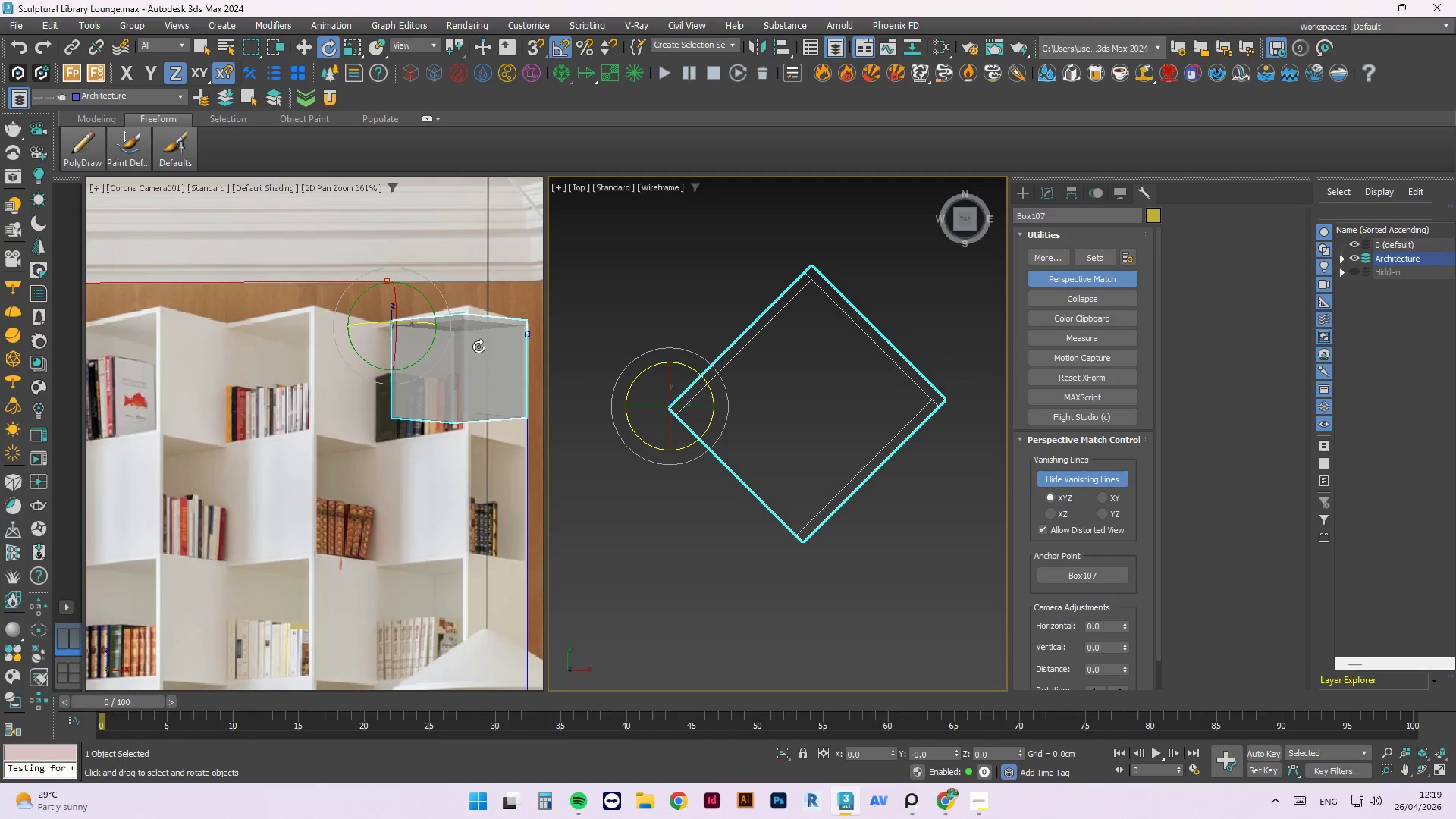 
scroll: coordinate [505, 373], scroll_direction: down, amount: 3.0
 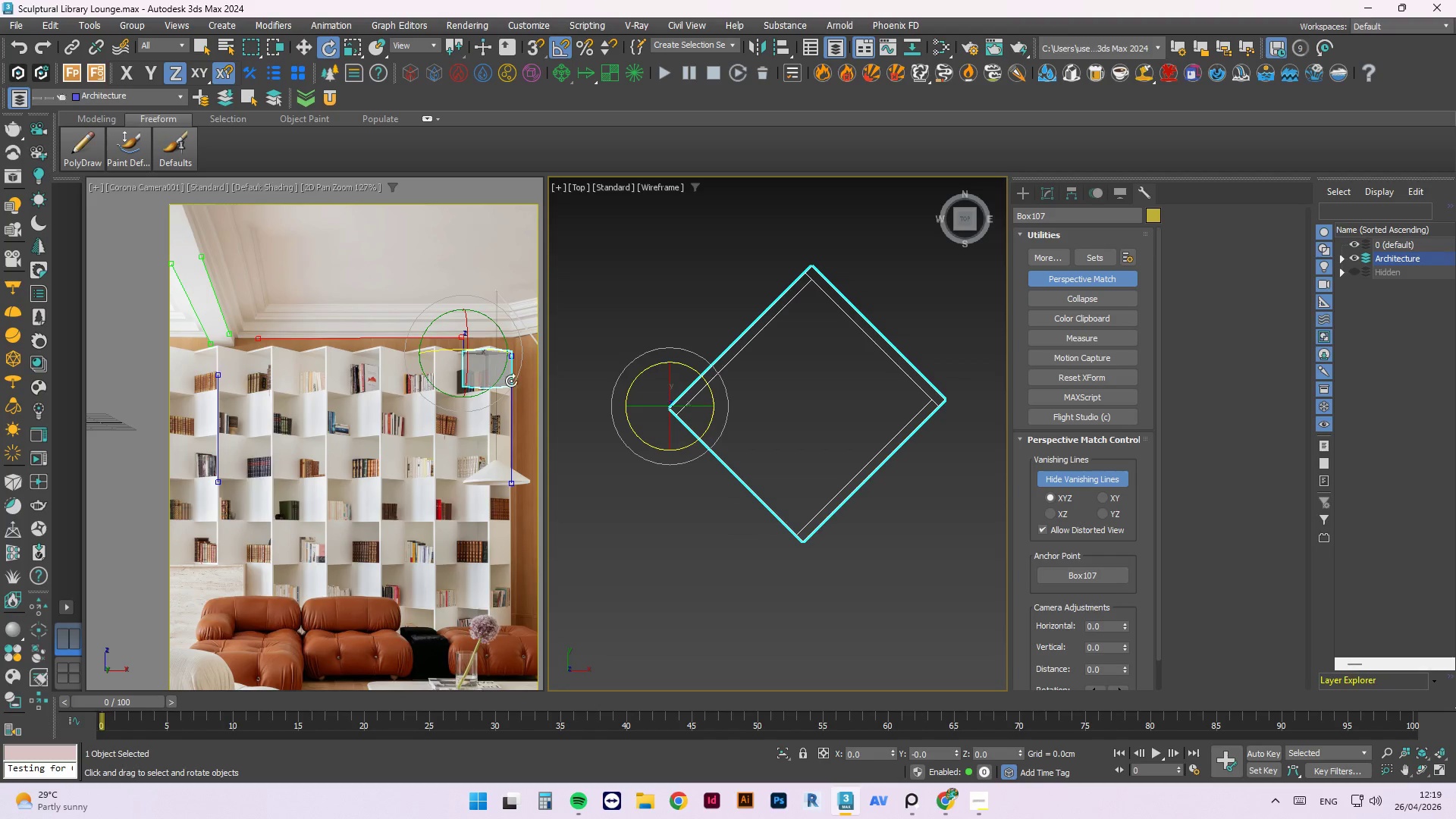 
left_click_drag(start_coordinate=[379, 335], to_coordinate=[378, 346])
 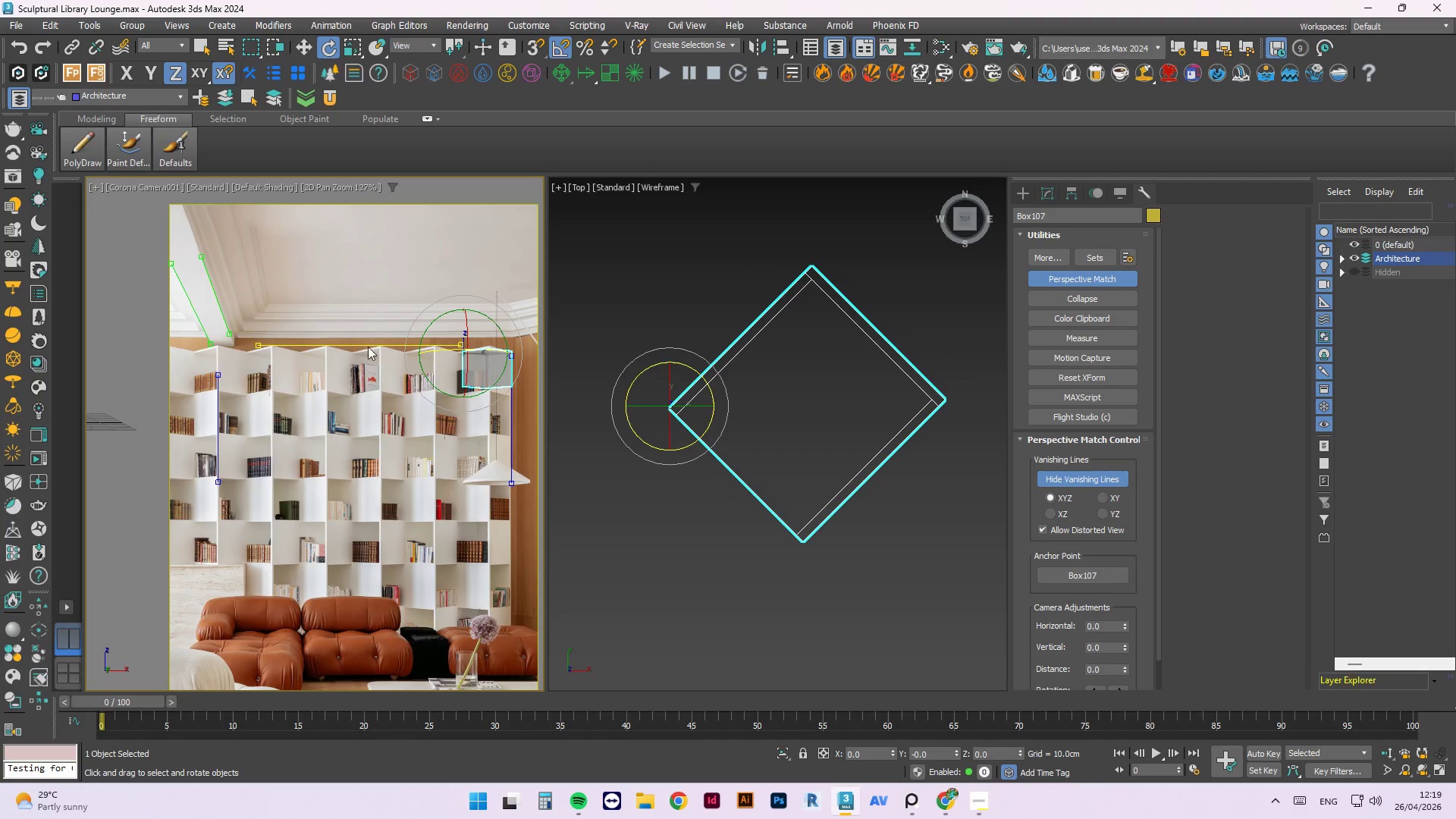 
scroll: coordinate [356, 348], scroll_direction: up, amount: 6.0
 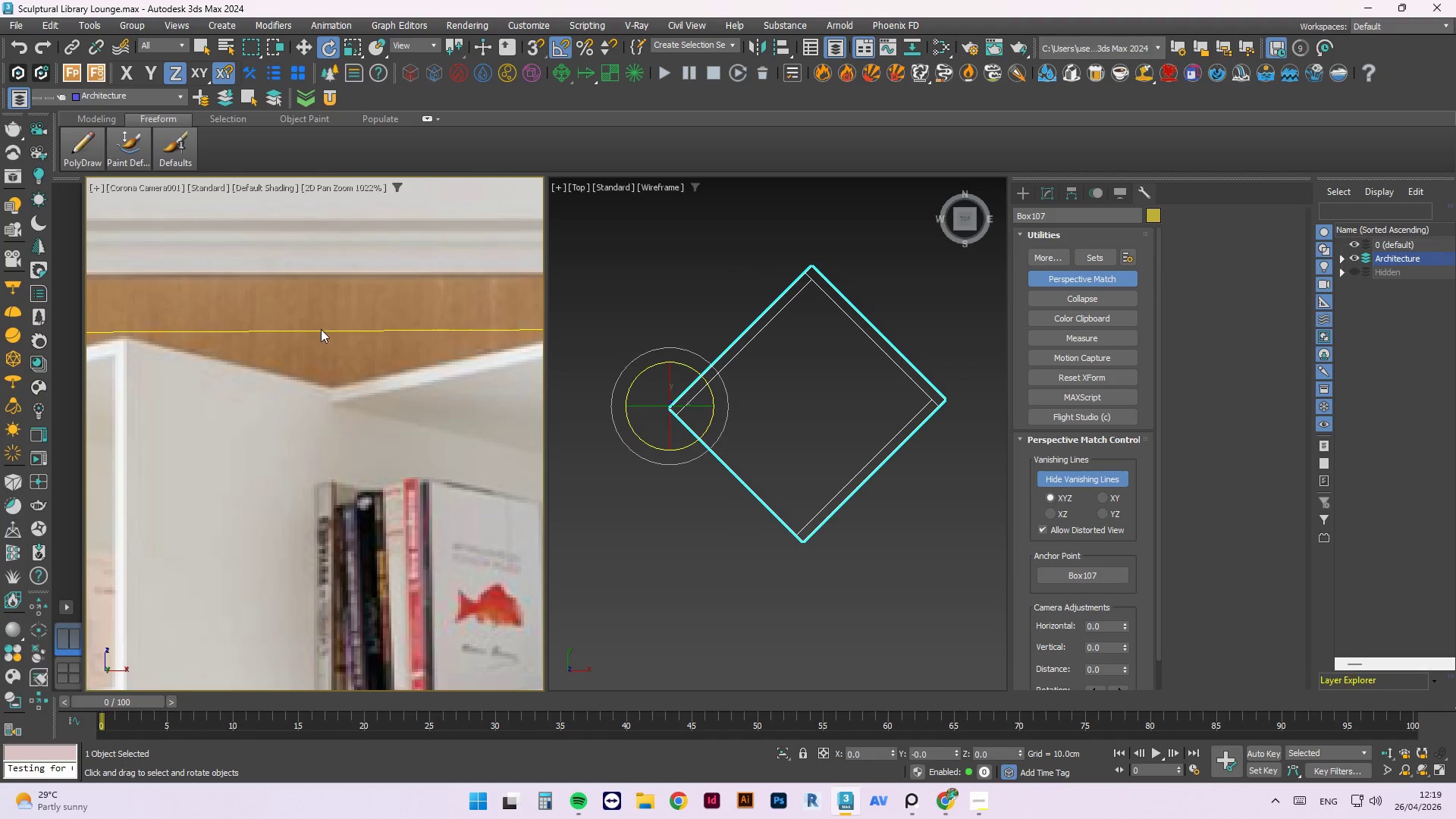 
scroll: coordinate [389, 489], scroll_direction: down, amount: 7.0
 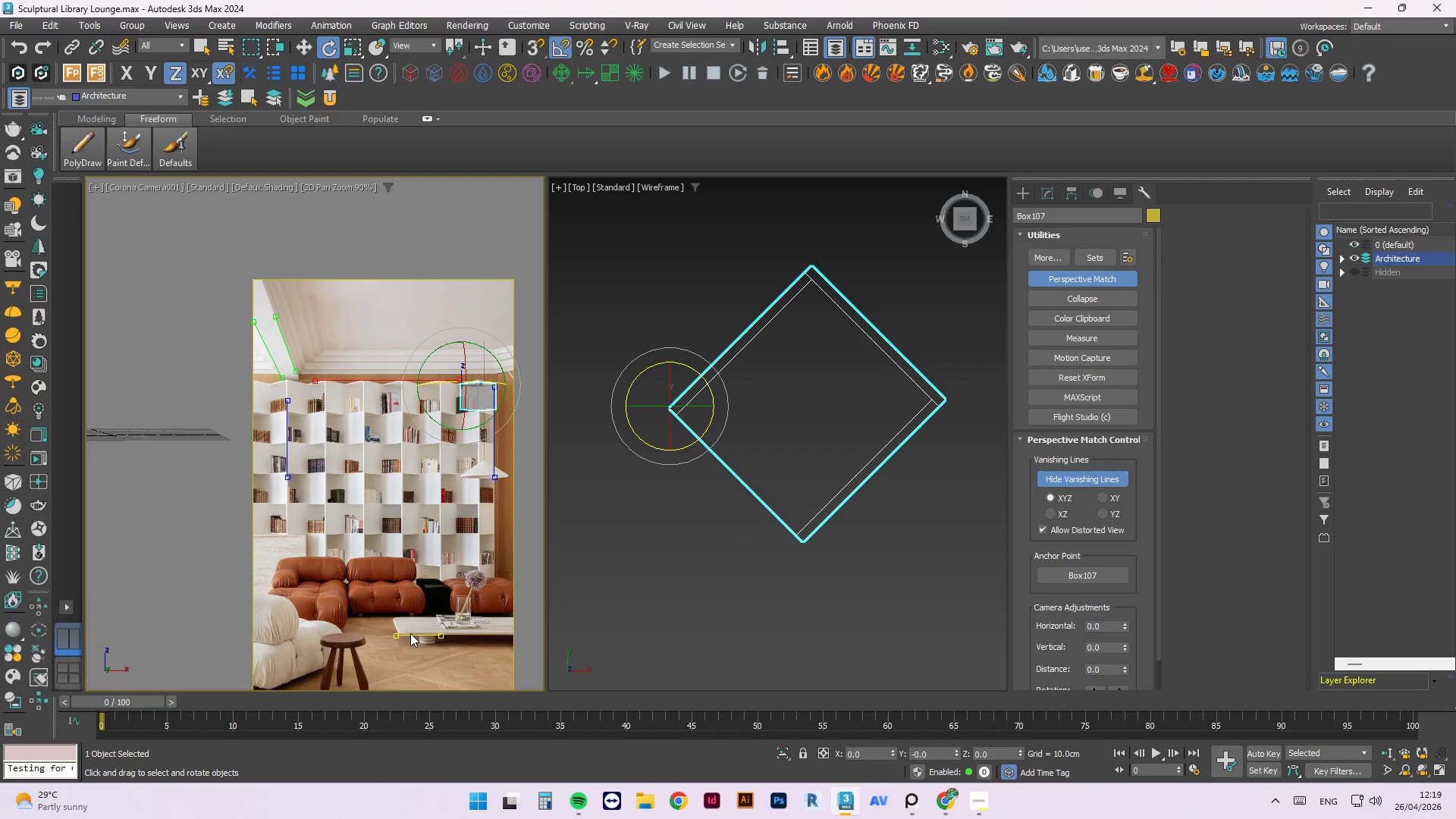 
left_click_drag(start_coordinate=[410, 635], to_coordinate=[381, 507])
 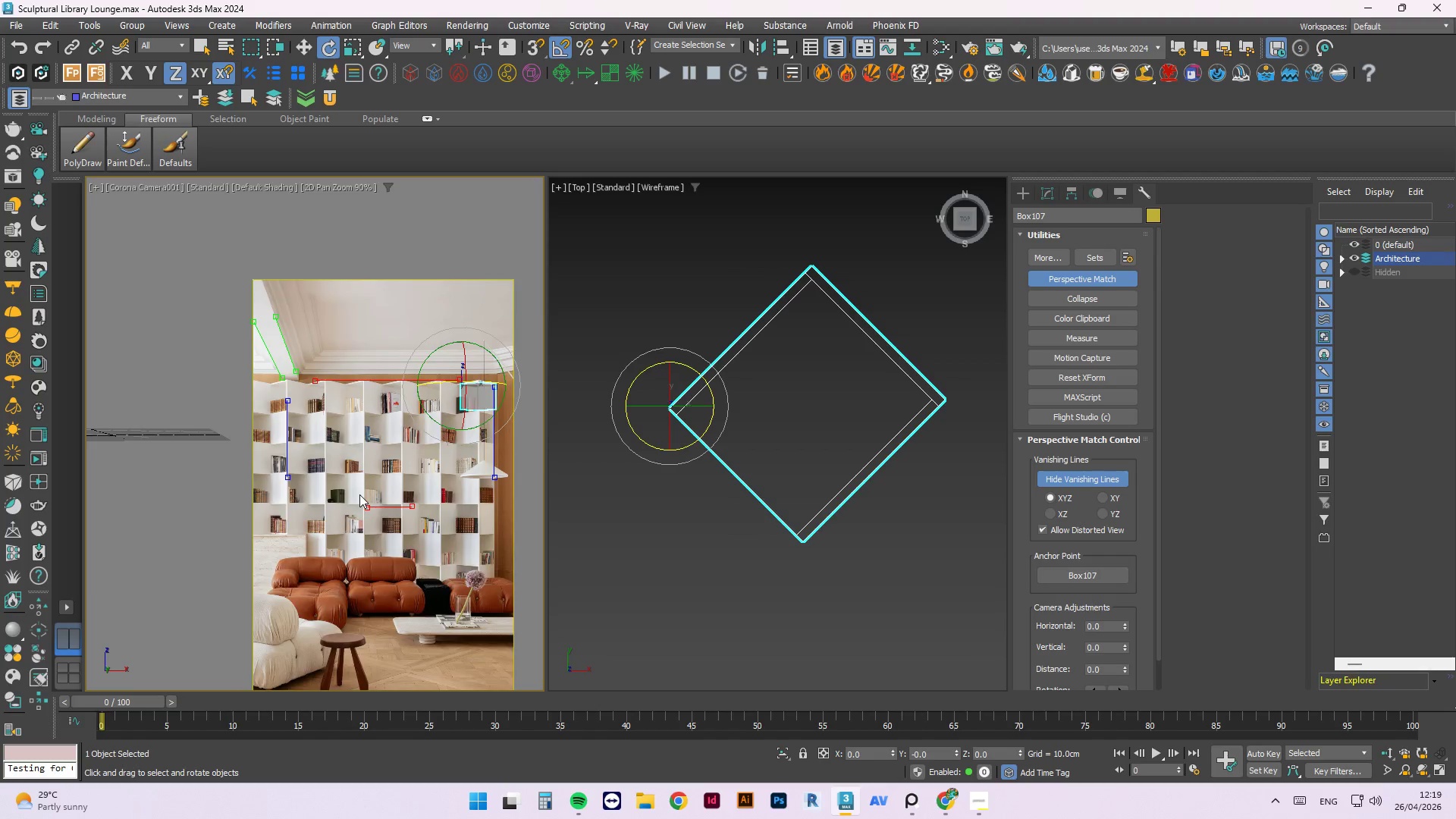 
scroll: coordinate [420, 535], scroll_direction: up, amount: 4.0
 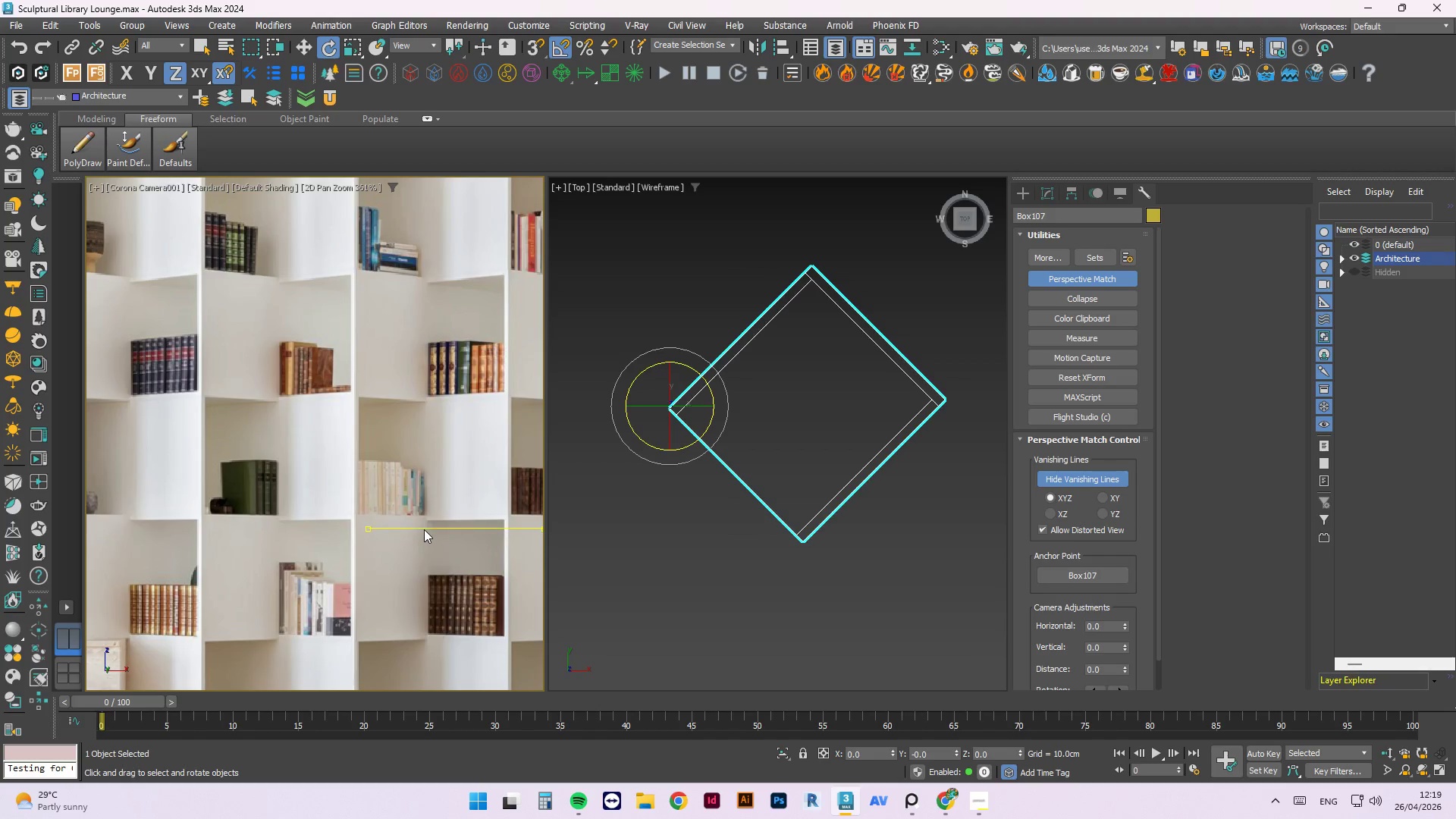 
left_click_drag(start_coordinate=[424, 529], to_coordinate=[345, 519])
 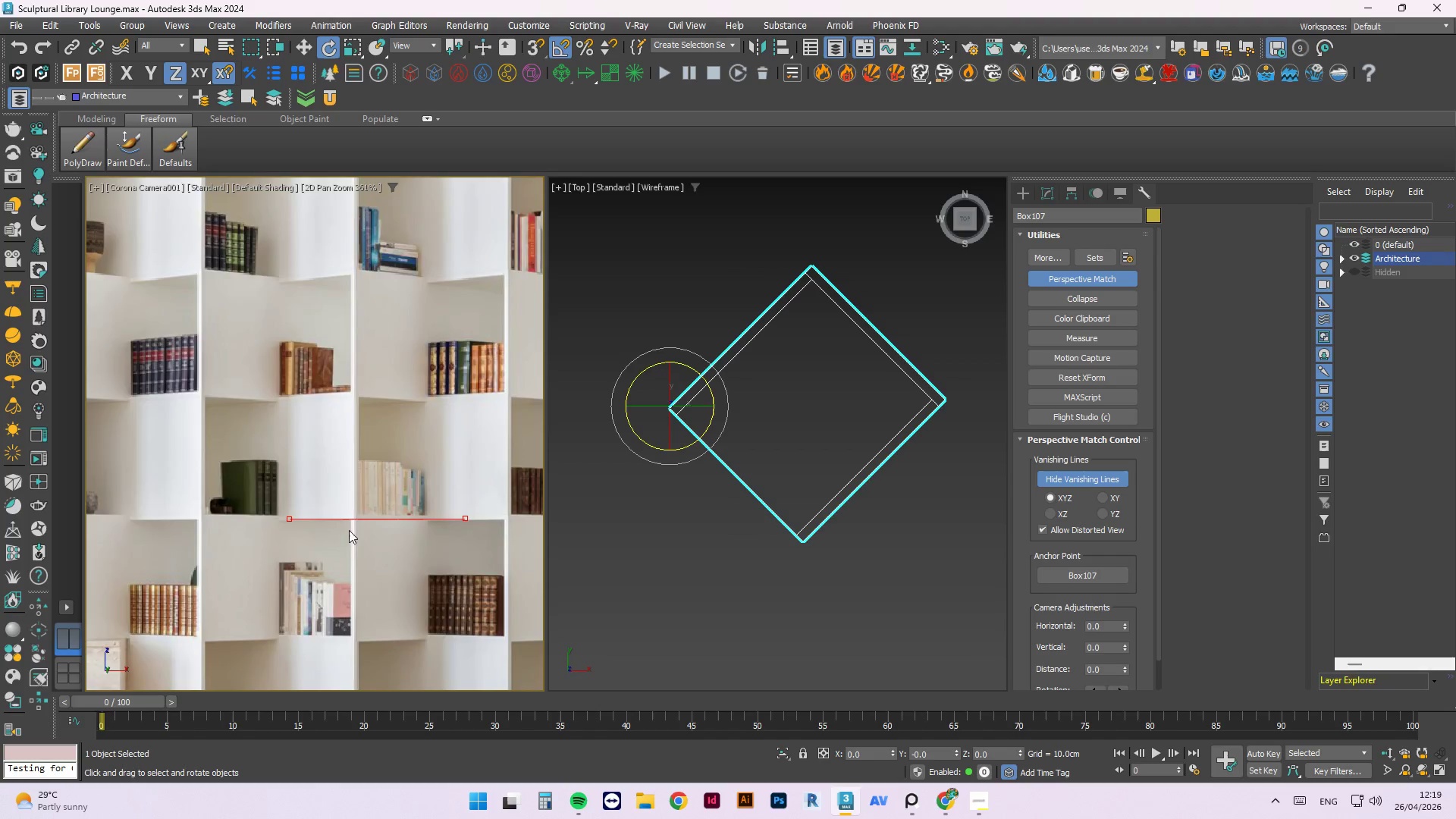 
scroll: coordinate [359, 557], scroll_direction: down, amount: 4.0
 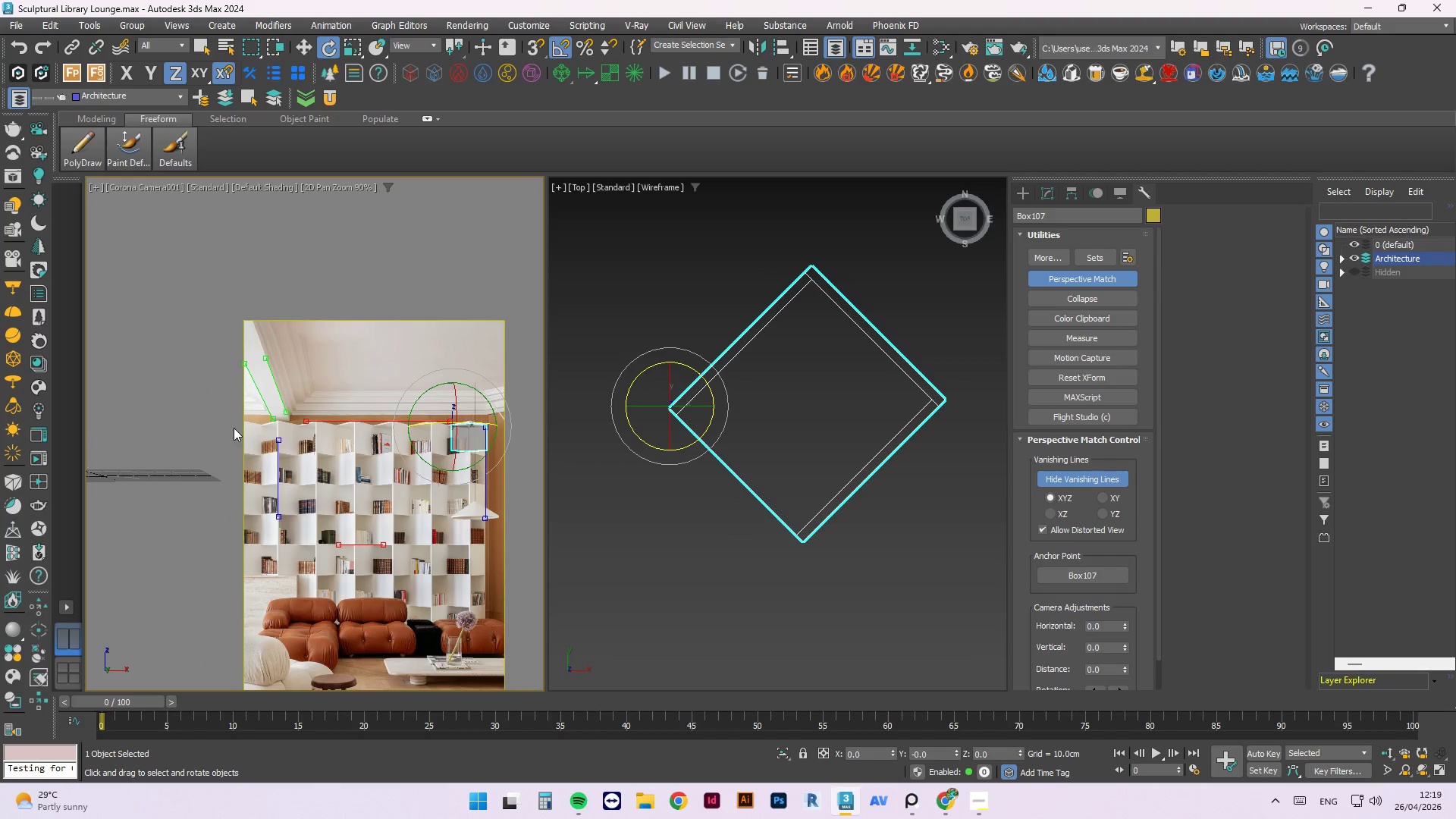 
scroll: coordinate [287, 435], scroll_direction: up, amount: 2.0
 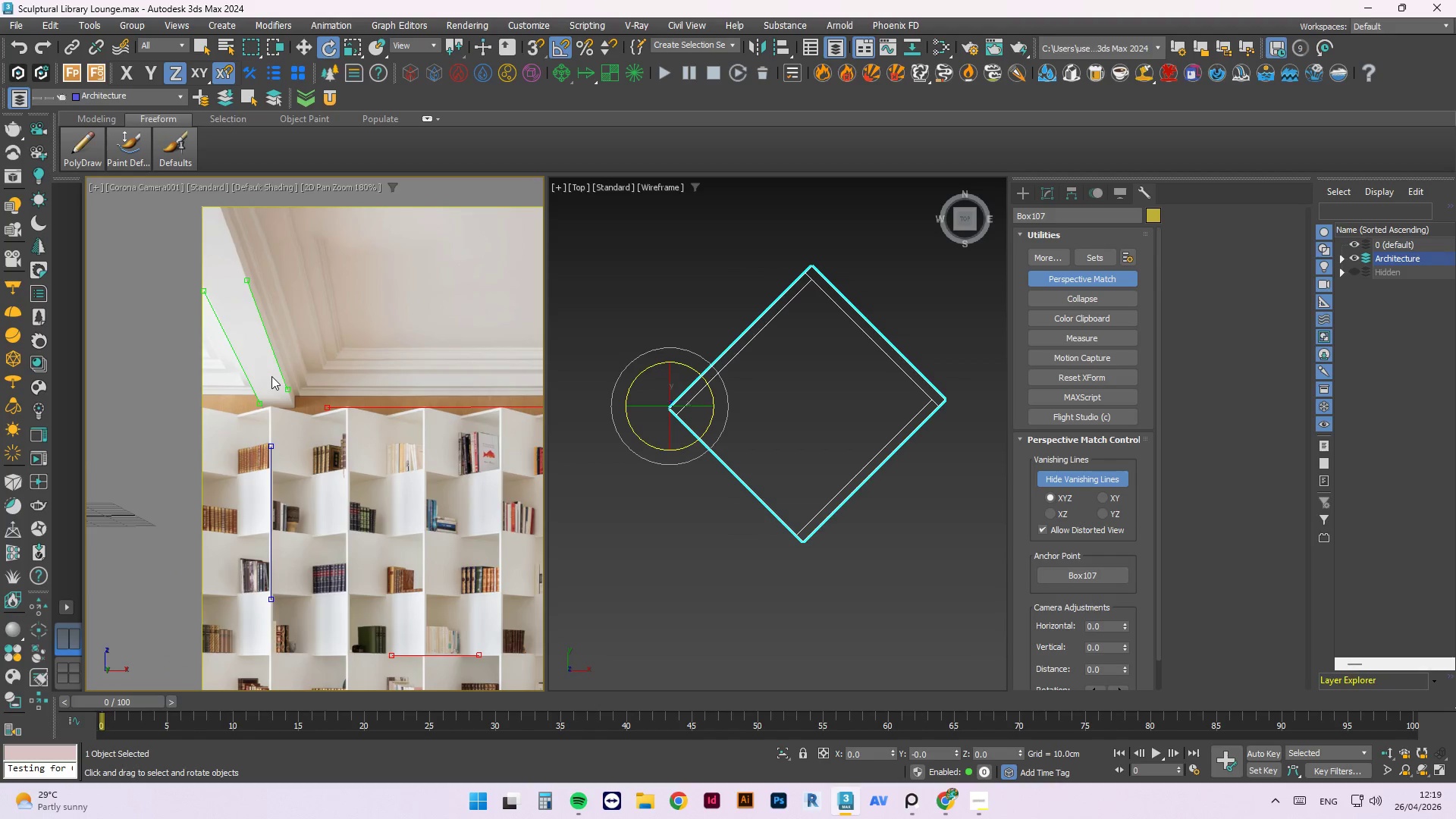 
scroll: coordinate [263, 392], scroll_direction: down, amount: 2.0
 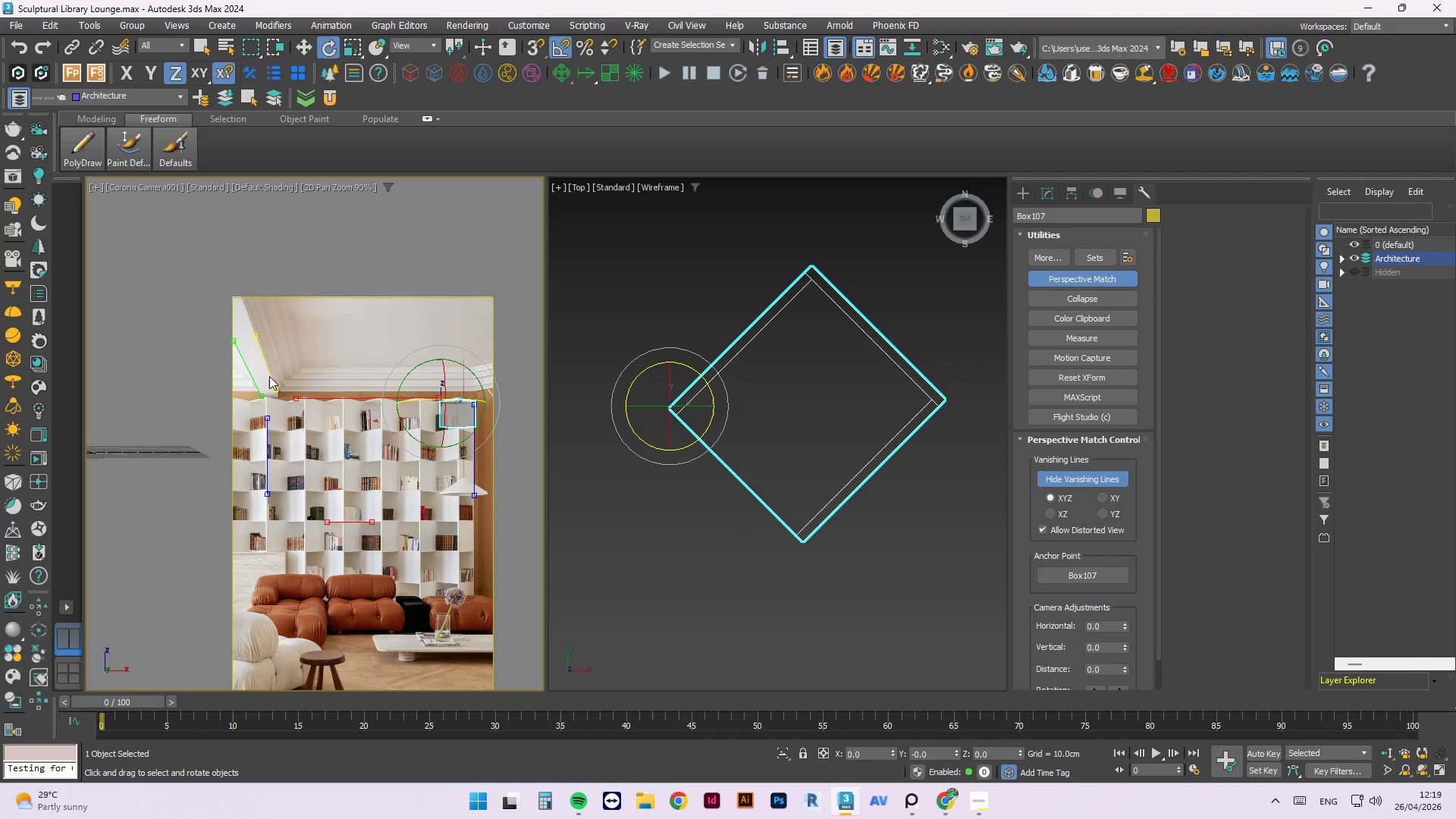 
left_click_drag(start_coordinate=[269, 375], to_coordinate=[457, 381])
 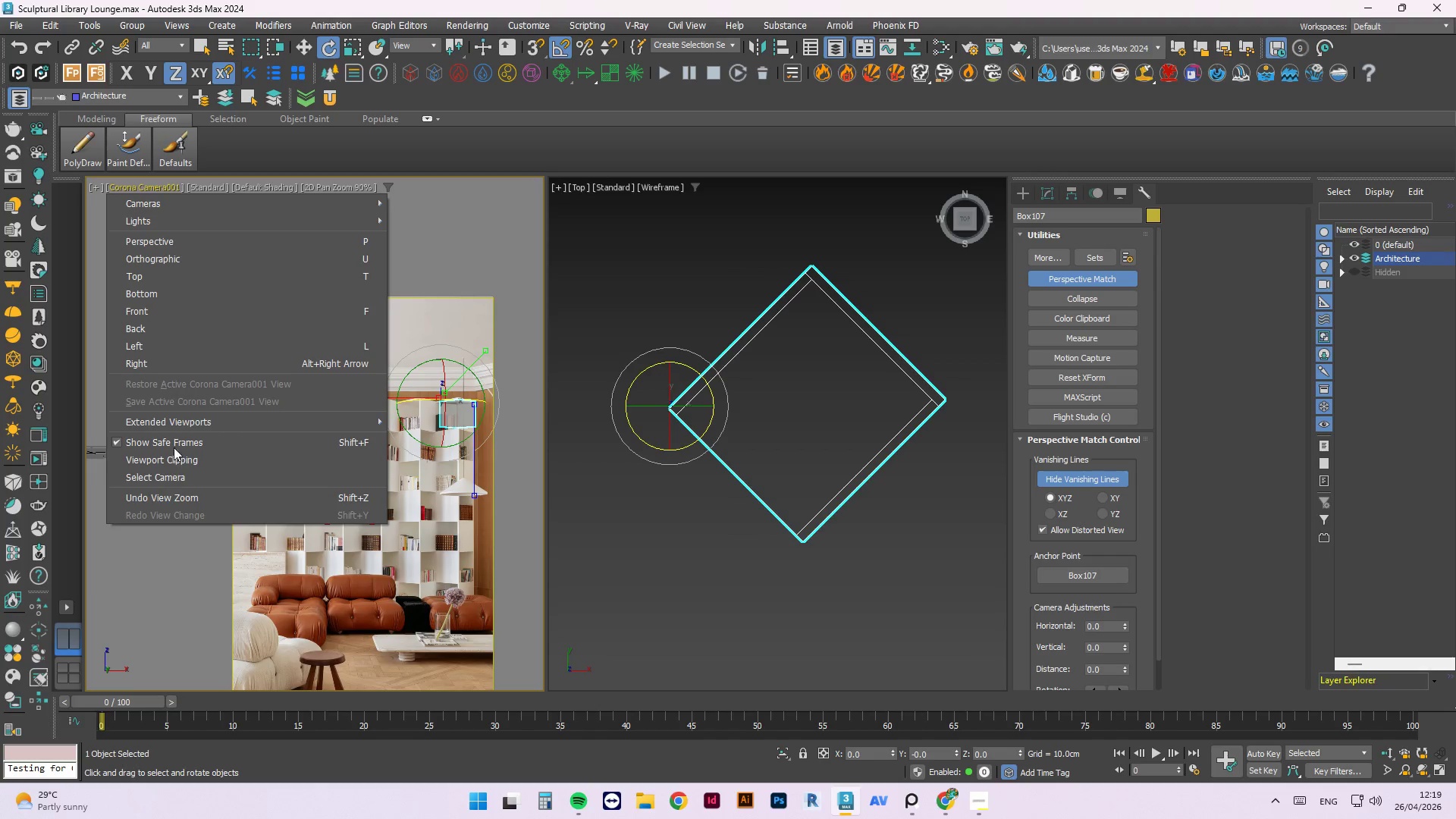 
left_click([180, 479])
 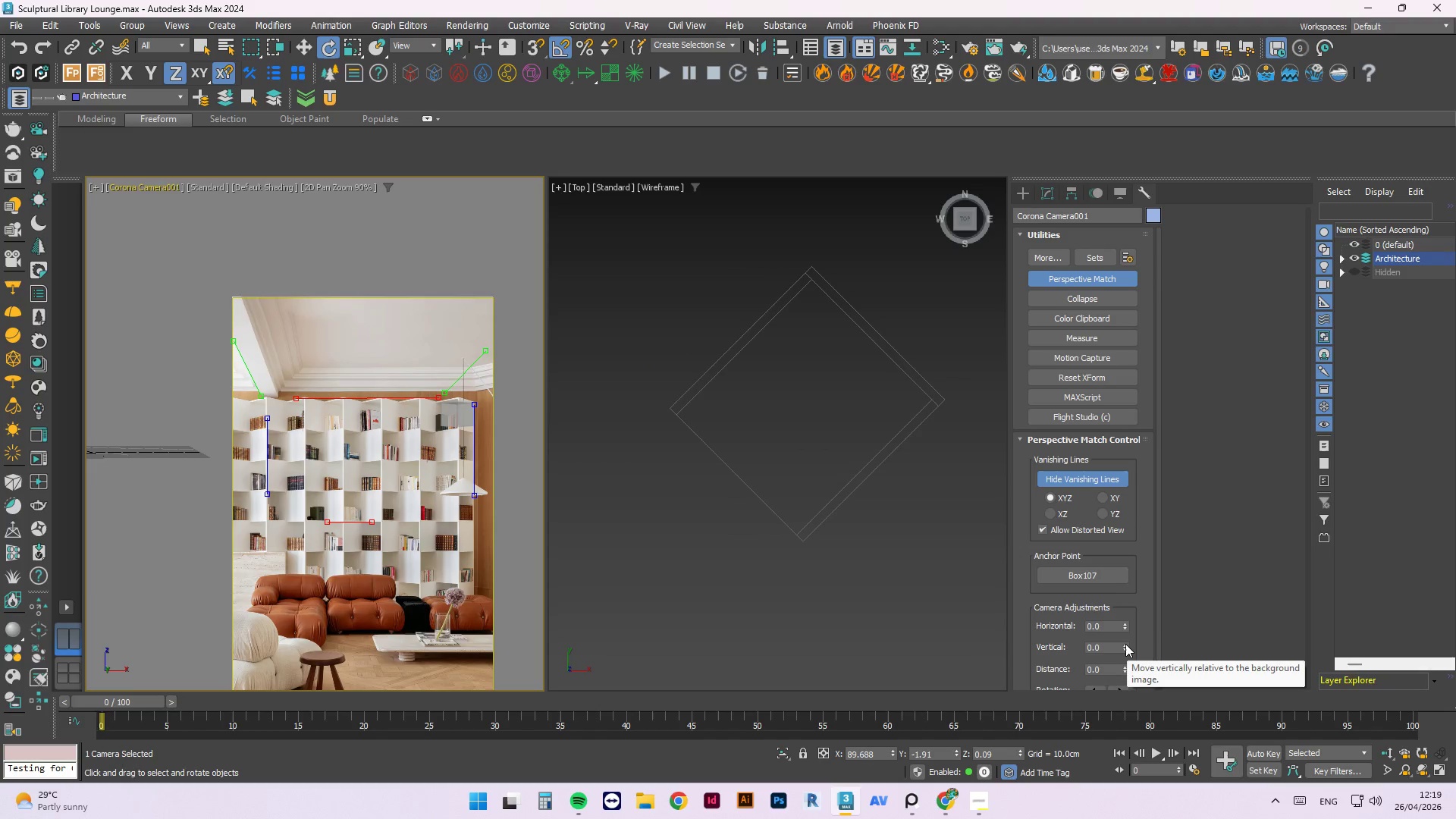 
left_click_drag(start_coordinate=[1125, 644], to_coordinate=[1132, 670])
 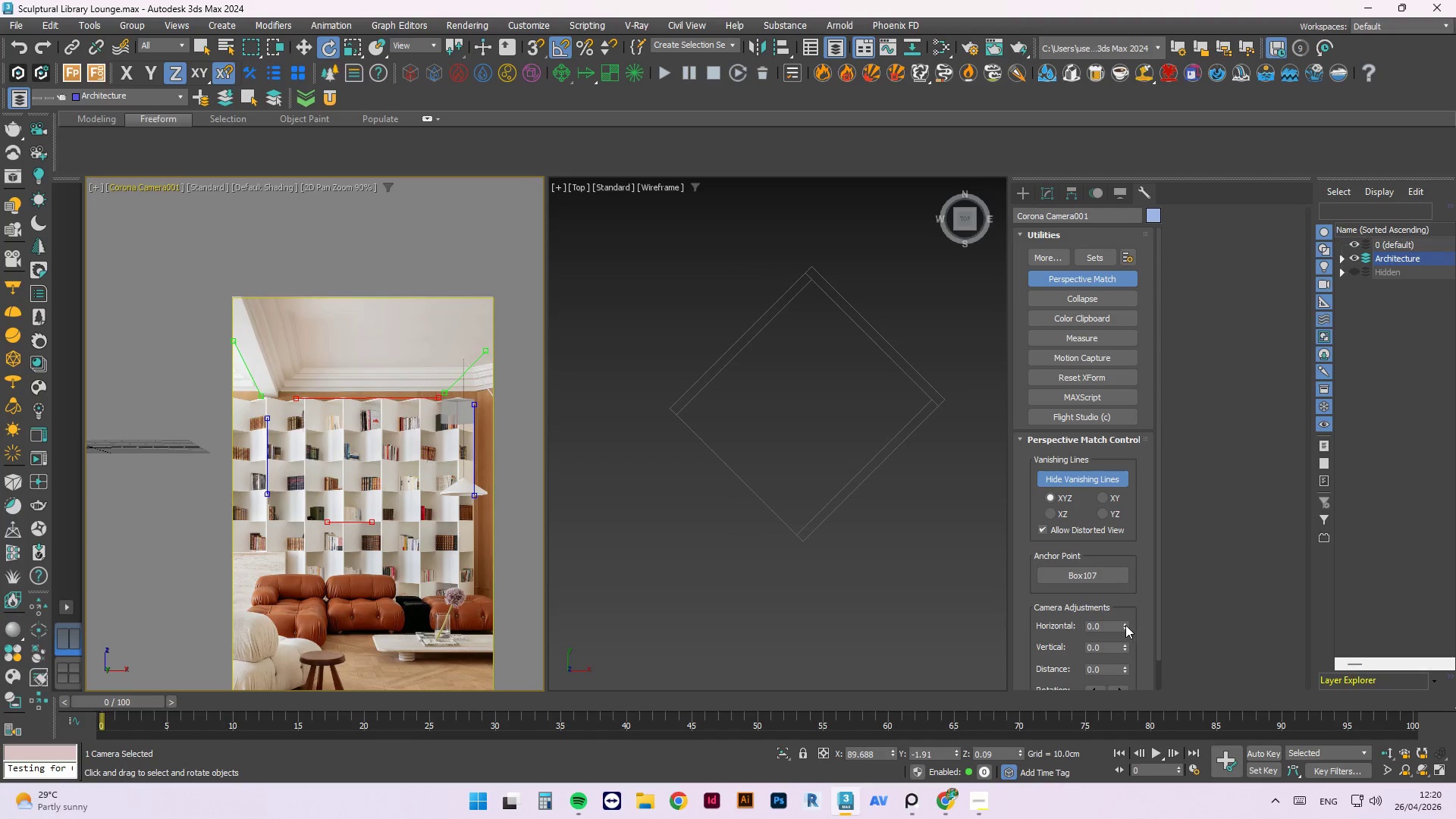 
left_click_drag(start_coordinate=[1125, 624], to_coordinate=[1119, 619])
 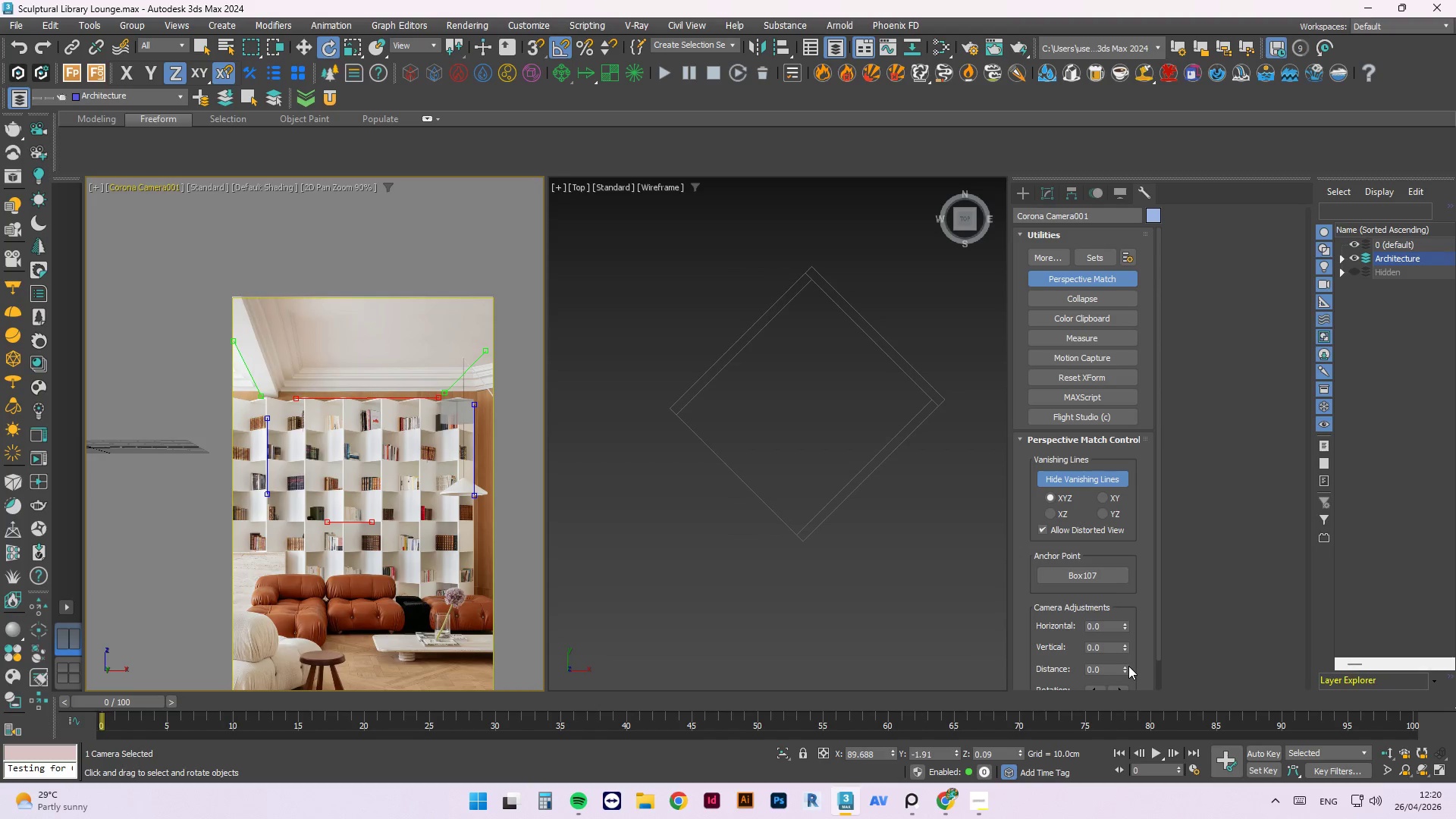 
left_click_drag(start_coordinate=[1125, 666], to_coordinate=[1122, 635])
 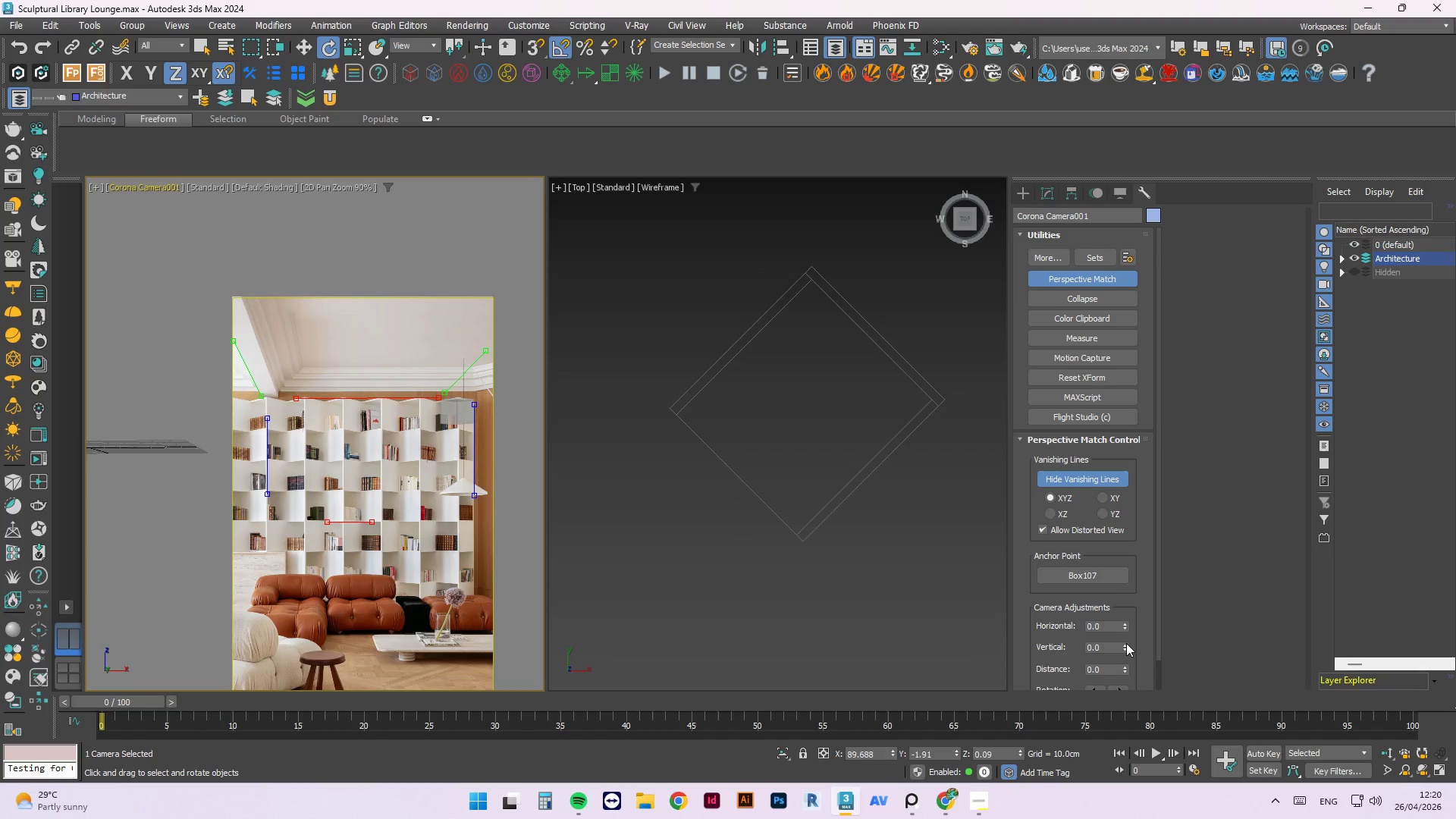 
left_click_drag(start_coordinate=[1126, 643], to_coordinate=[1135, 652])
 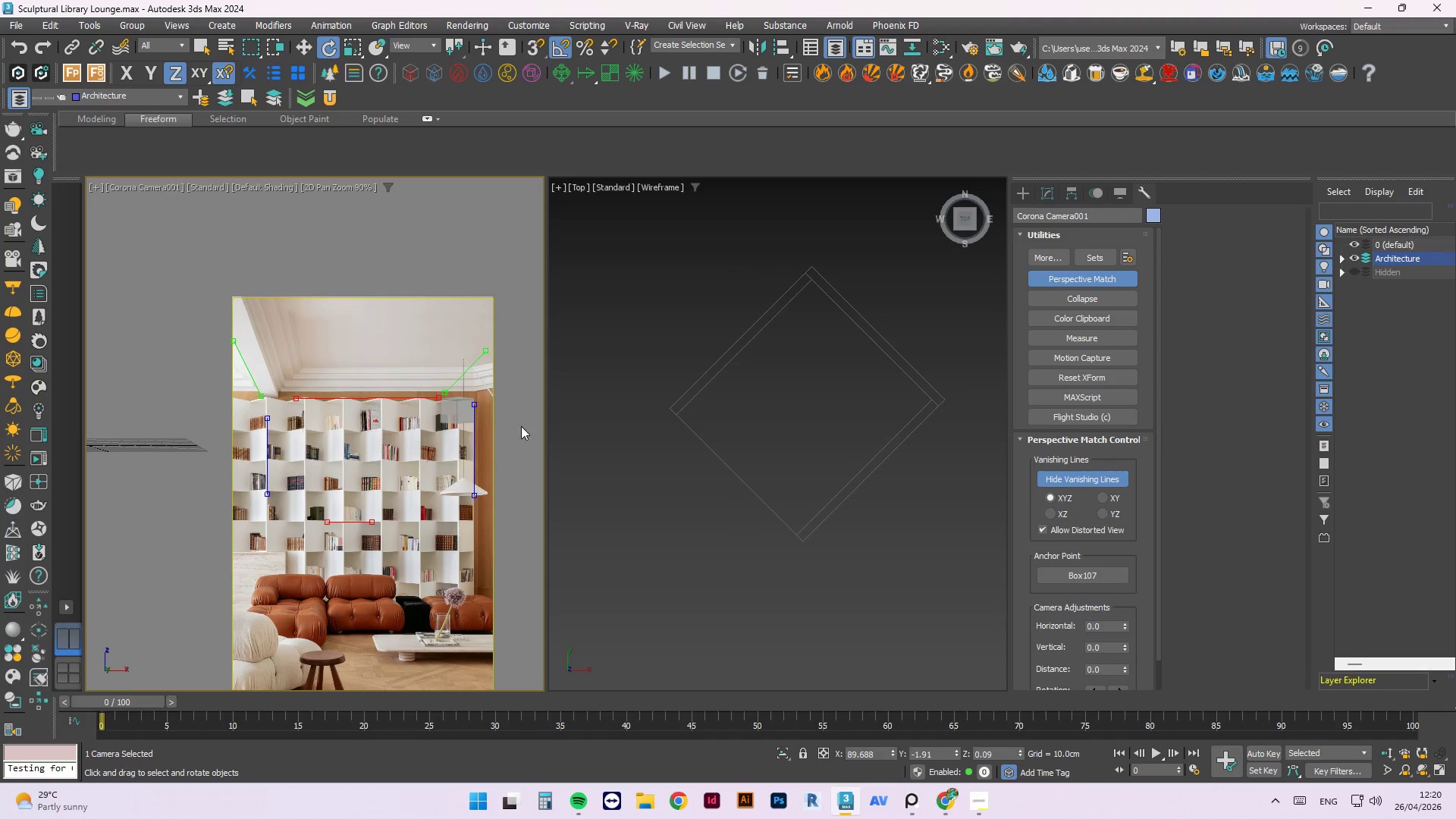 
scroll: coordinate [459, 362], scroll_direction: up, amount: 5.0
 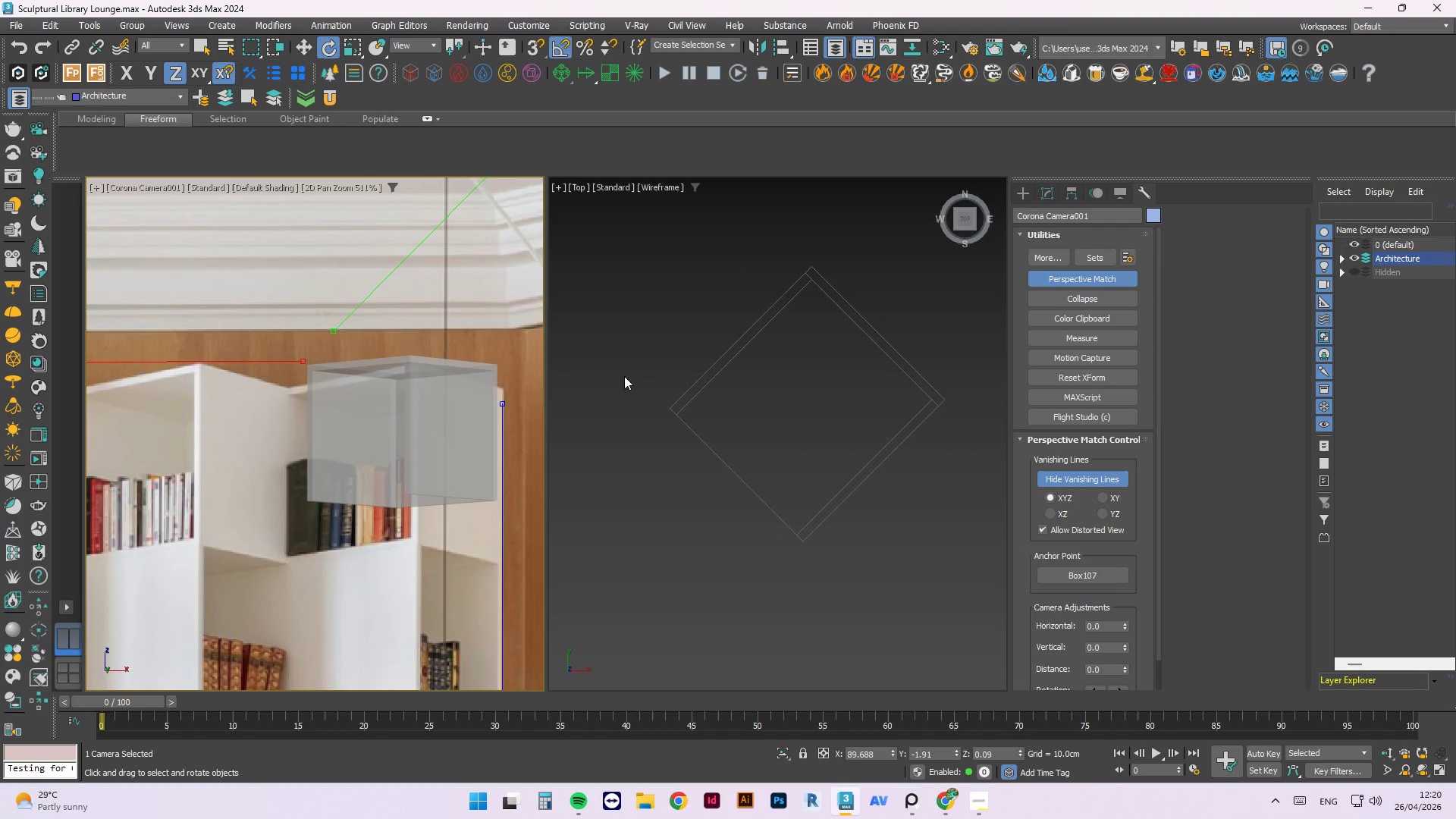 
left_click([808, 290])
 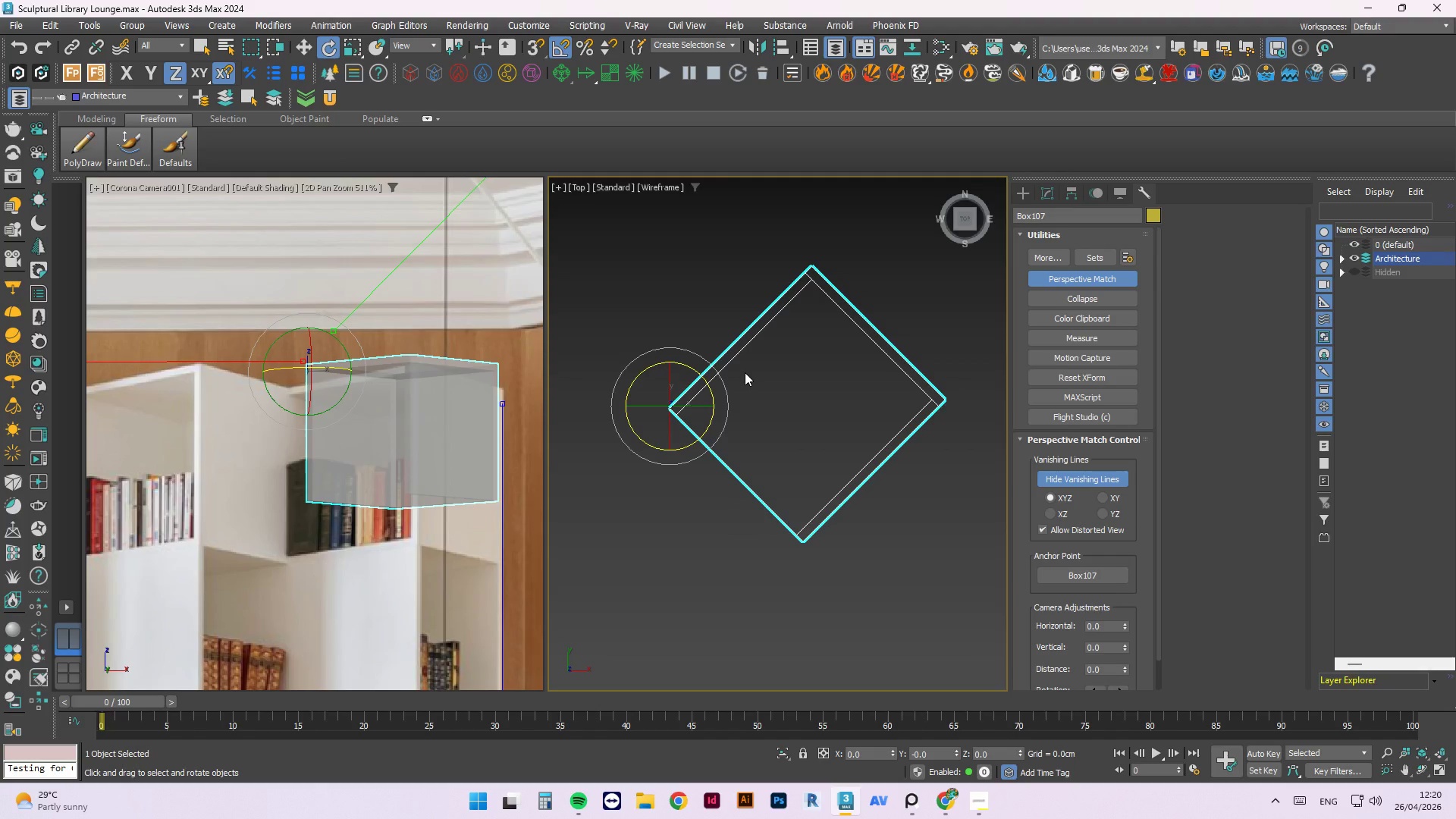 
scroll: coordinate [448, 359], scroll_direction: down, amount: 7.0
 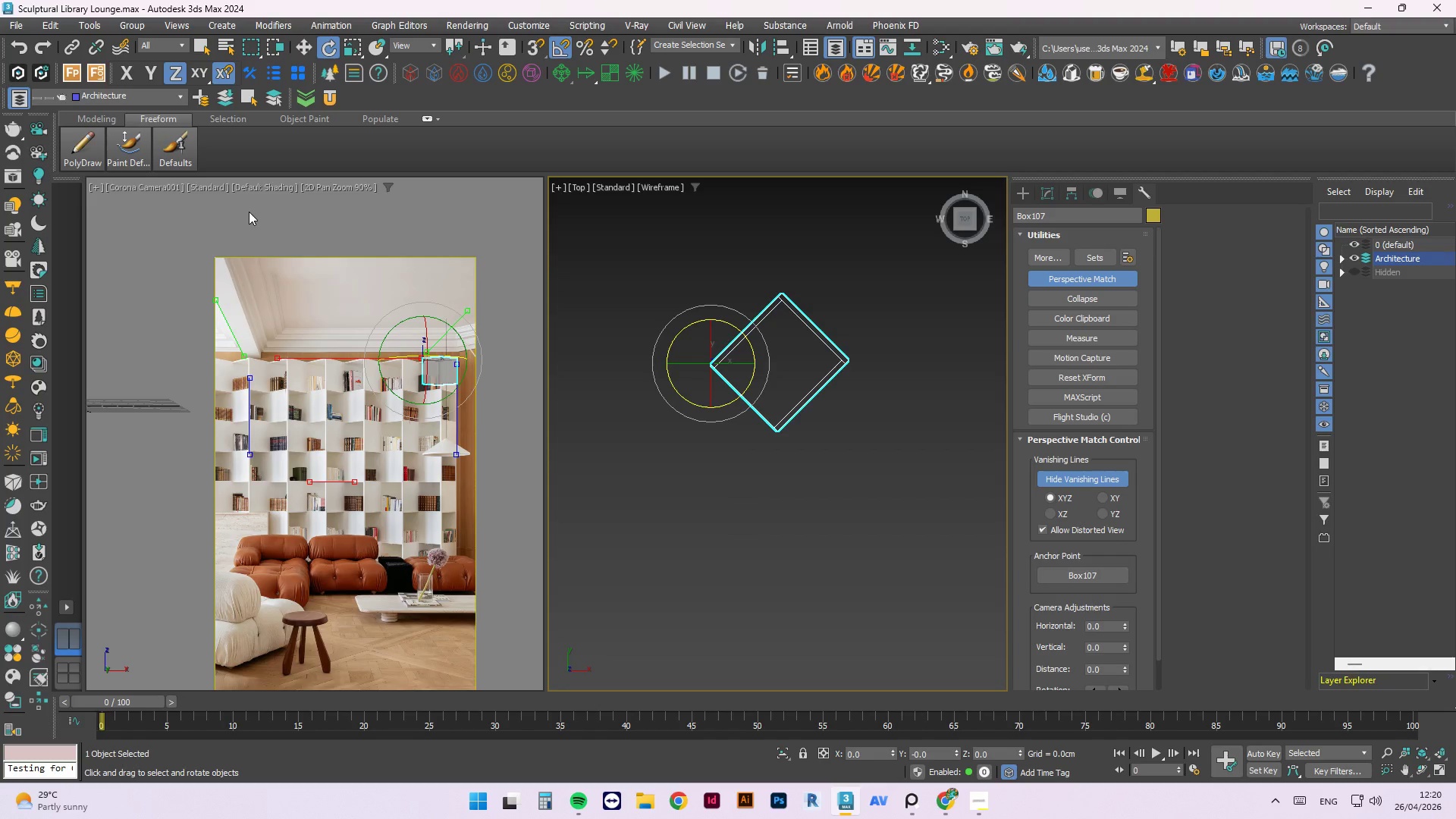 
left_click([262, 212])
 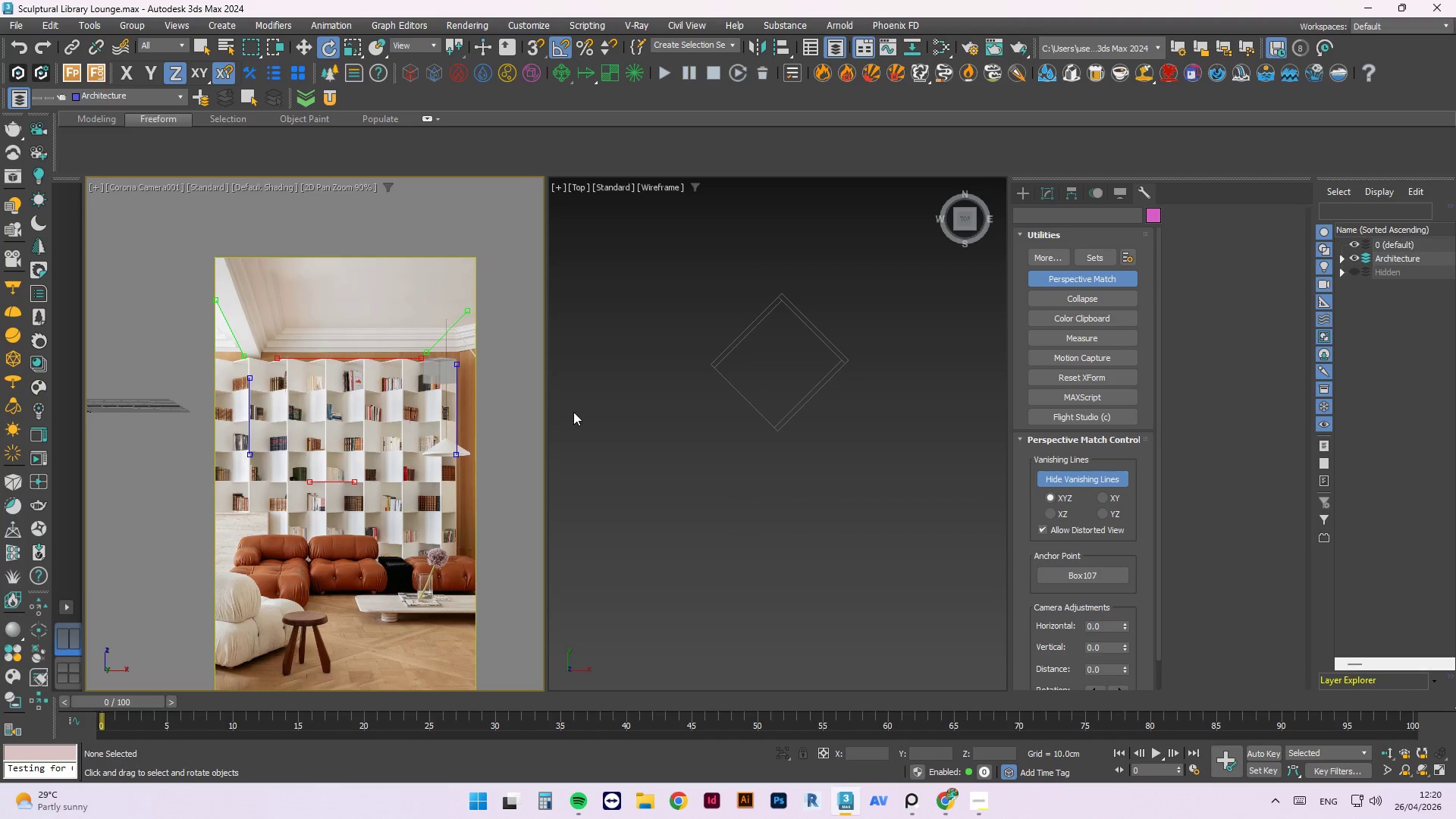 
scroll: coordinate [835, 297], scroll_direction: up, amount: 1.0
 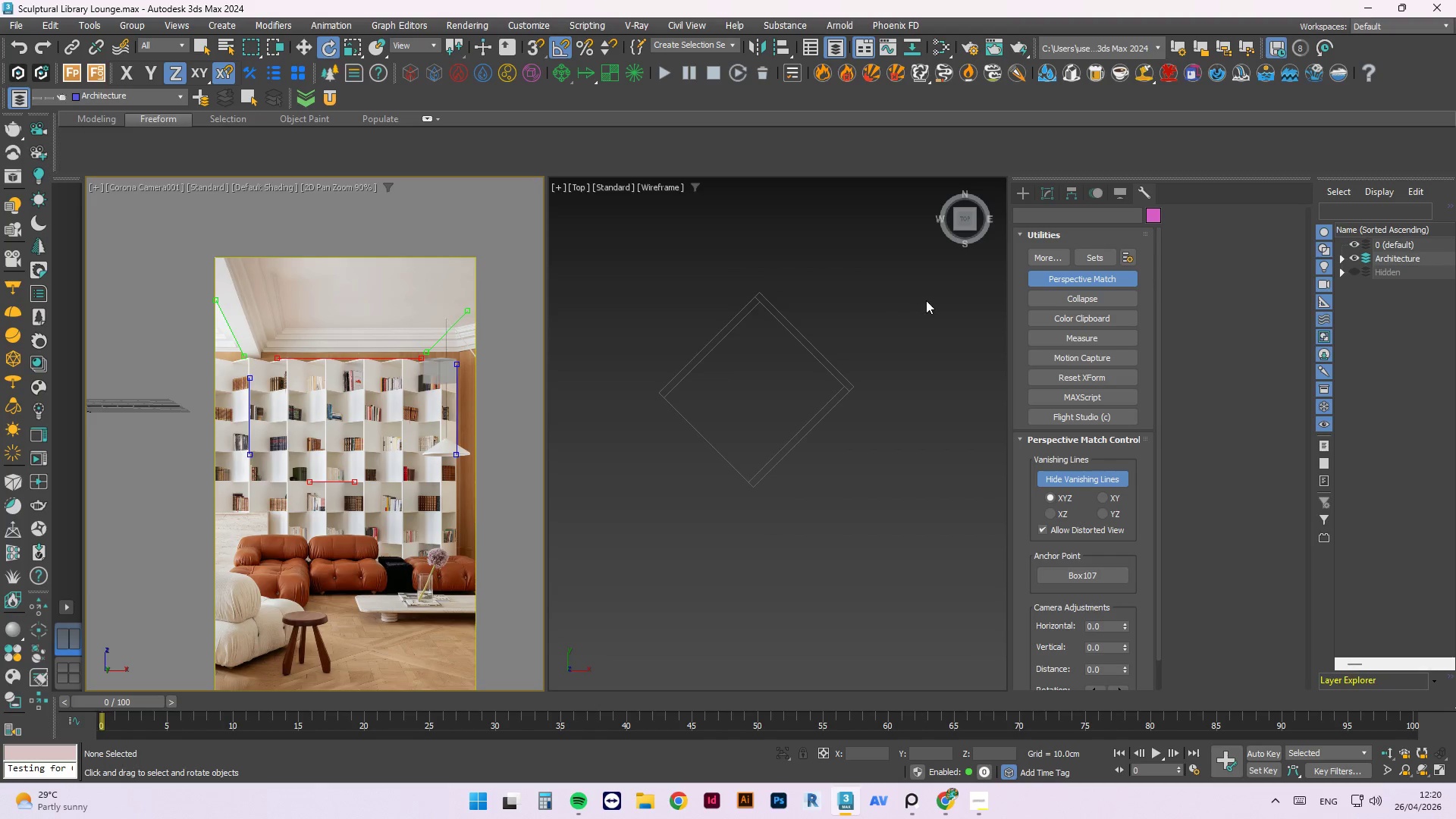 
right_click([832, 313])
 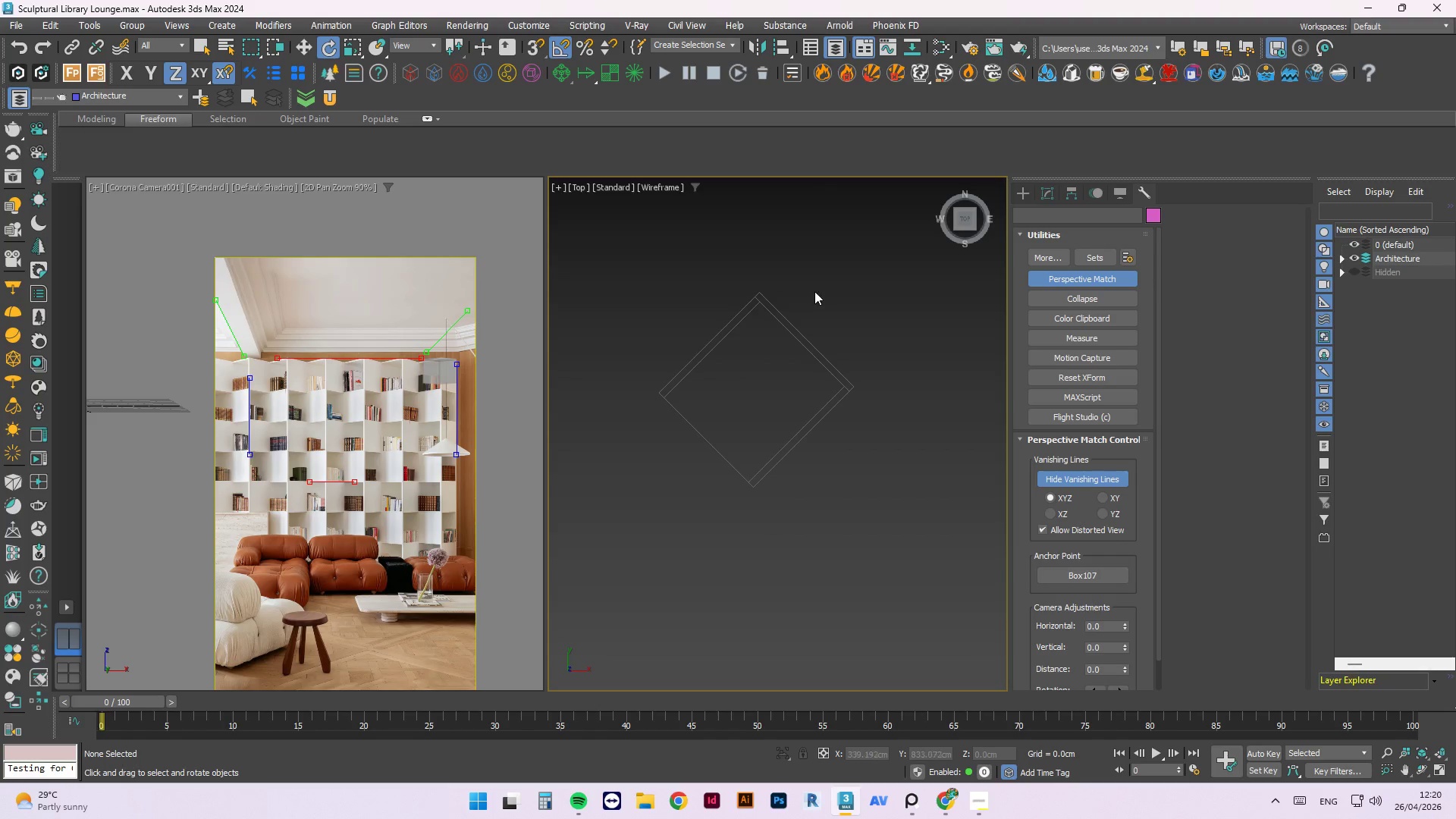 
right_click([813, 281])
 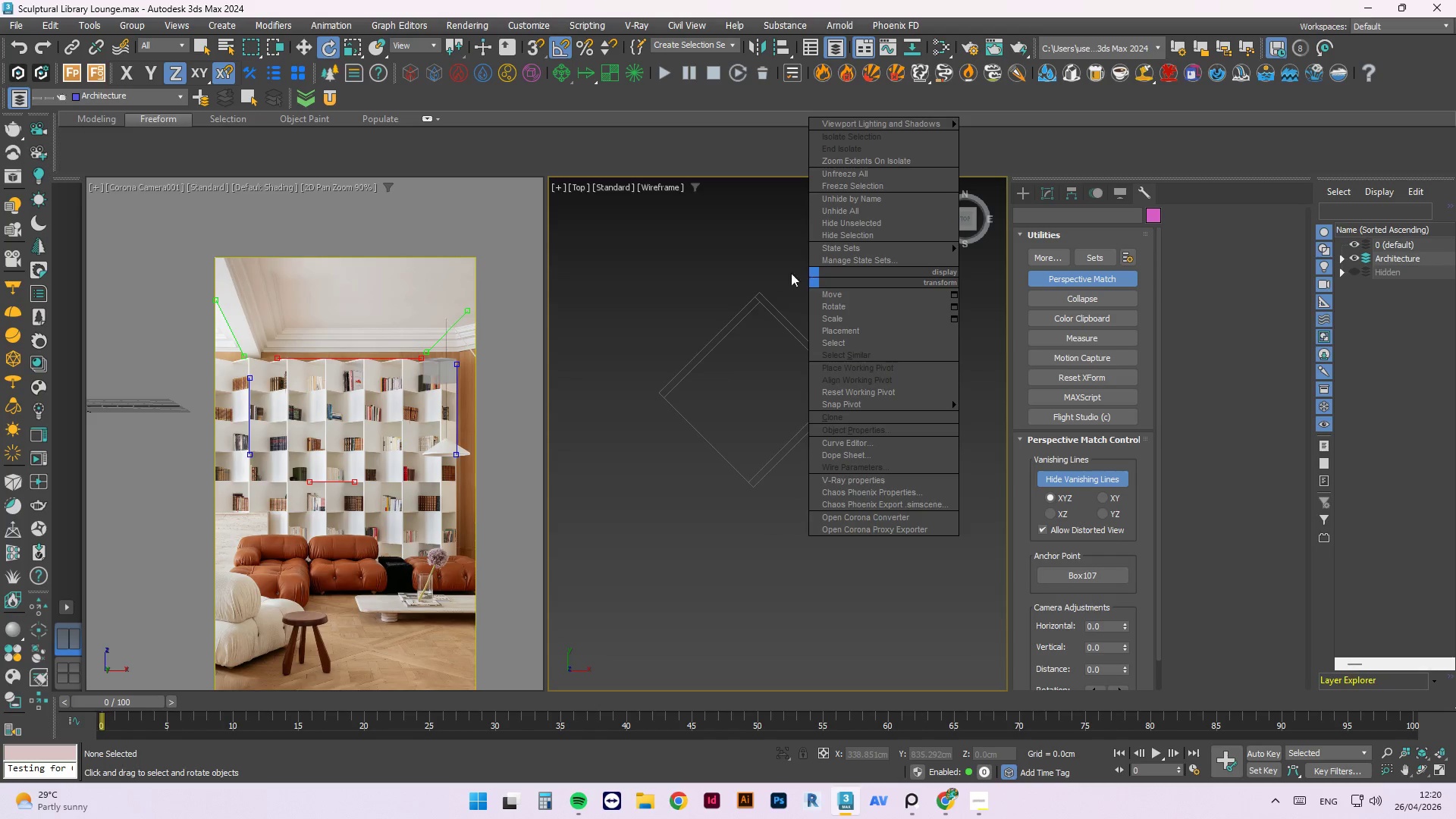 
left_click([752, 272])
 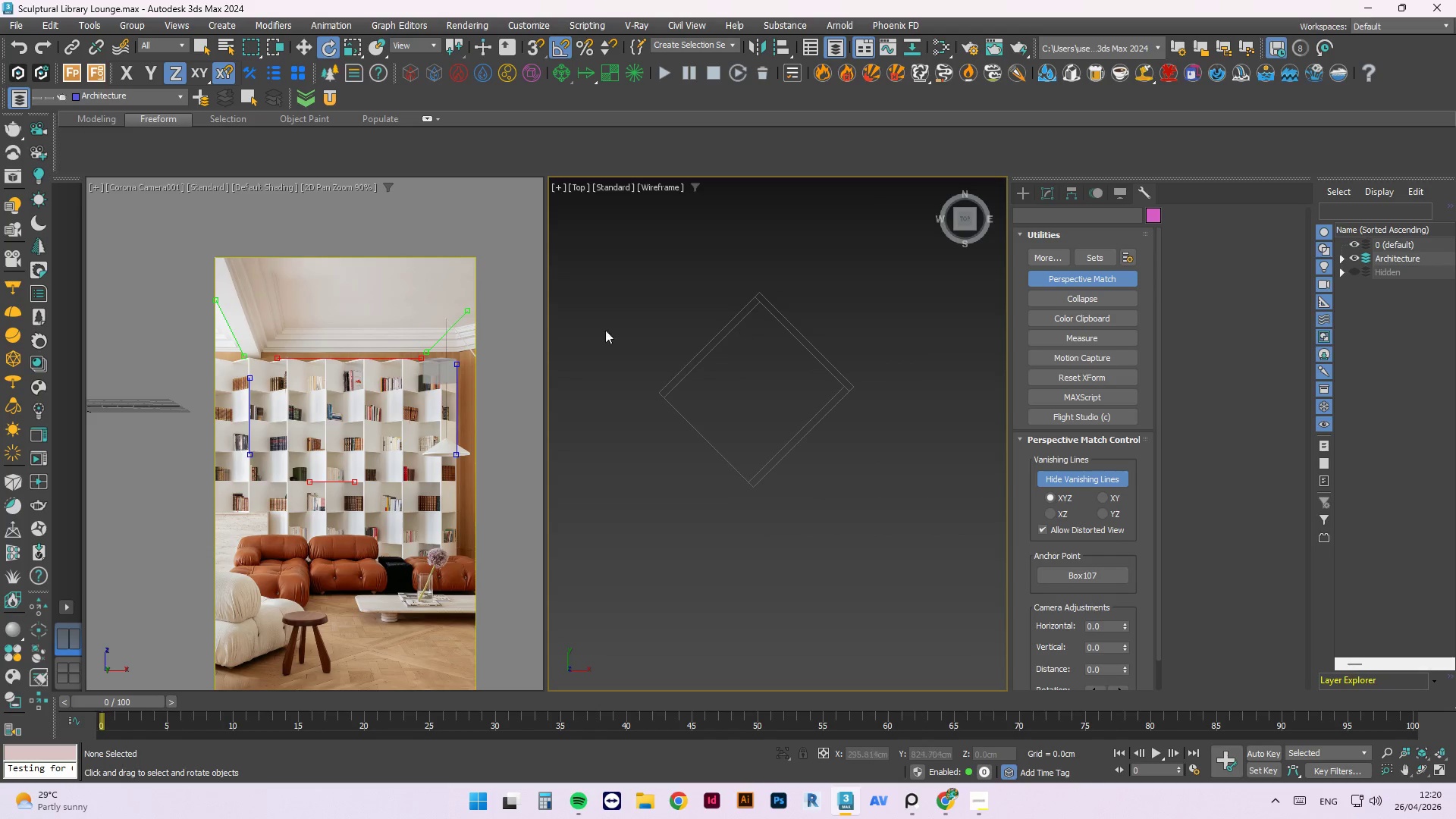 
scroll: coordinate [438, 374], scroll_direction: up, amount: 2.0
 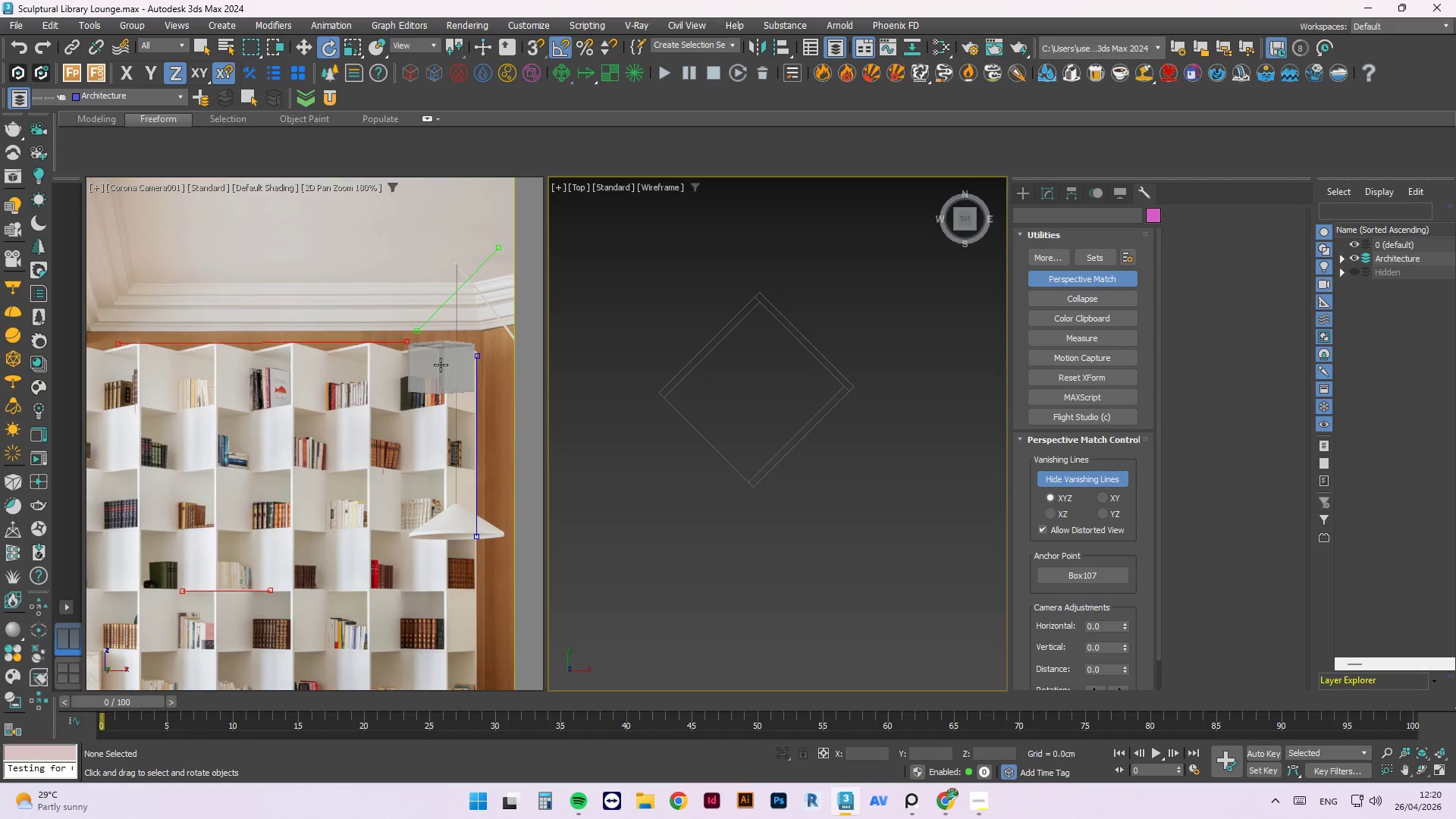 
left_click([441, 361])
 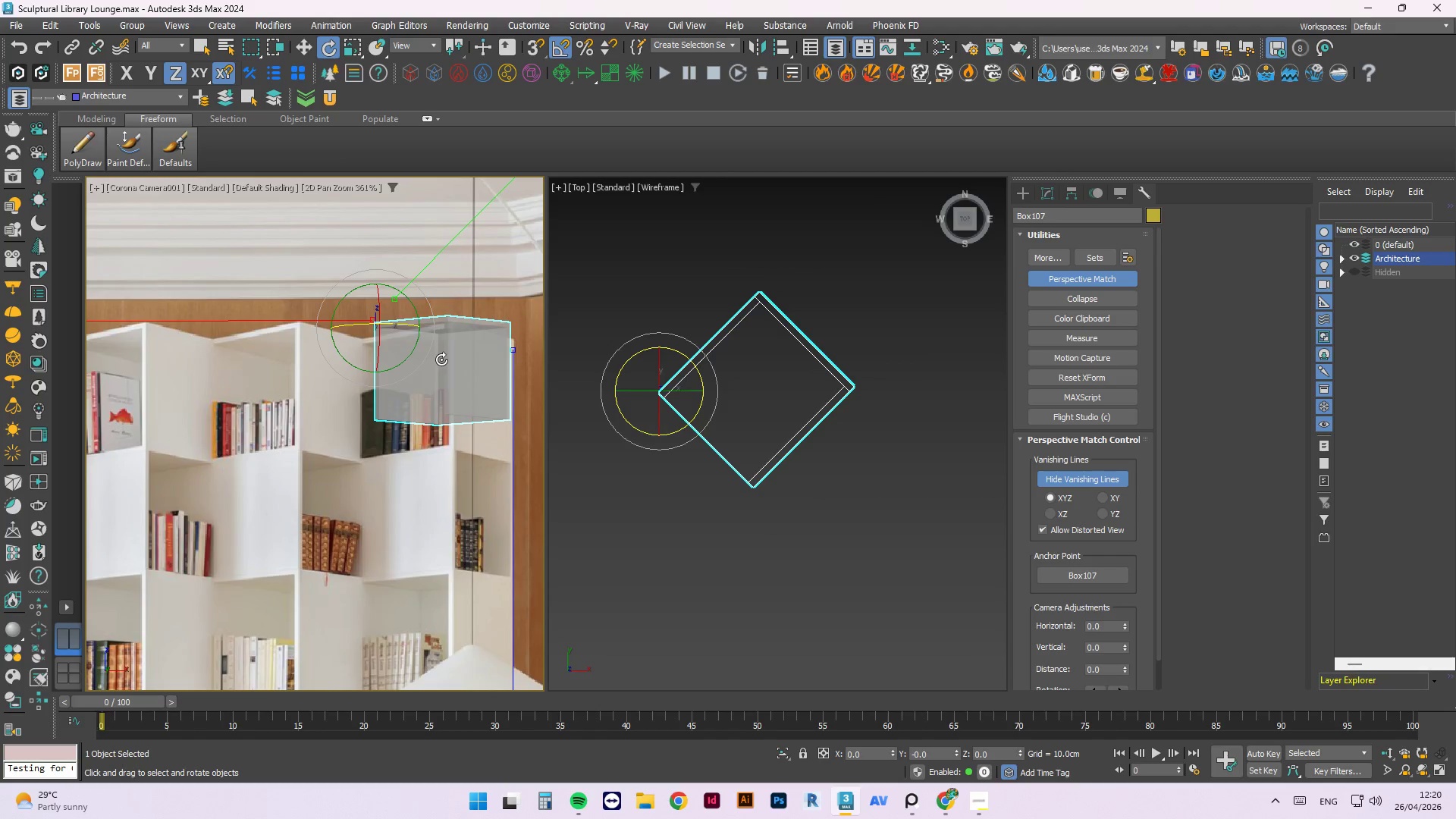 
scroll: coordinate [441, 364], scroll_direction: up, amount: 2.0
 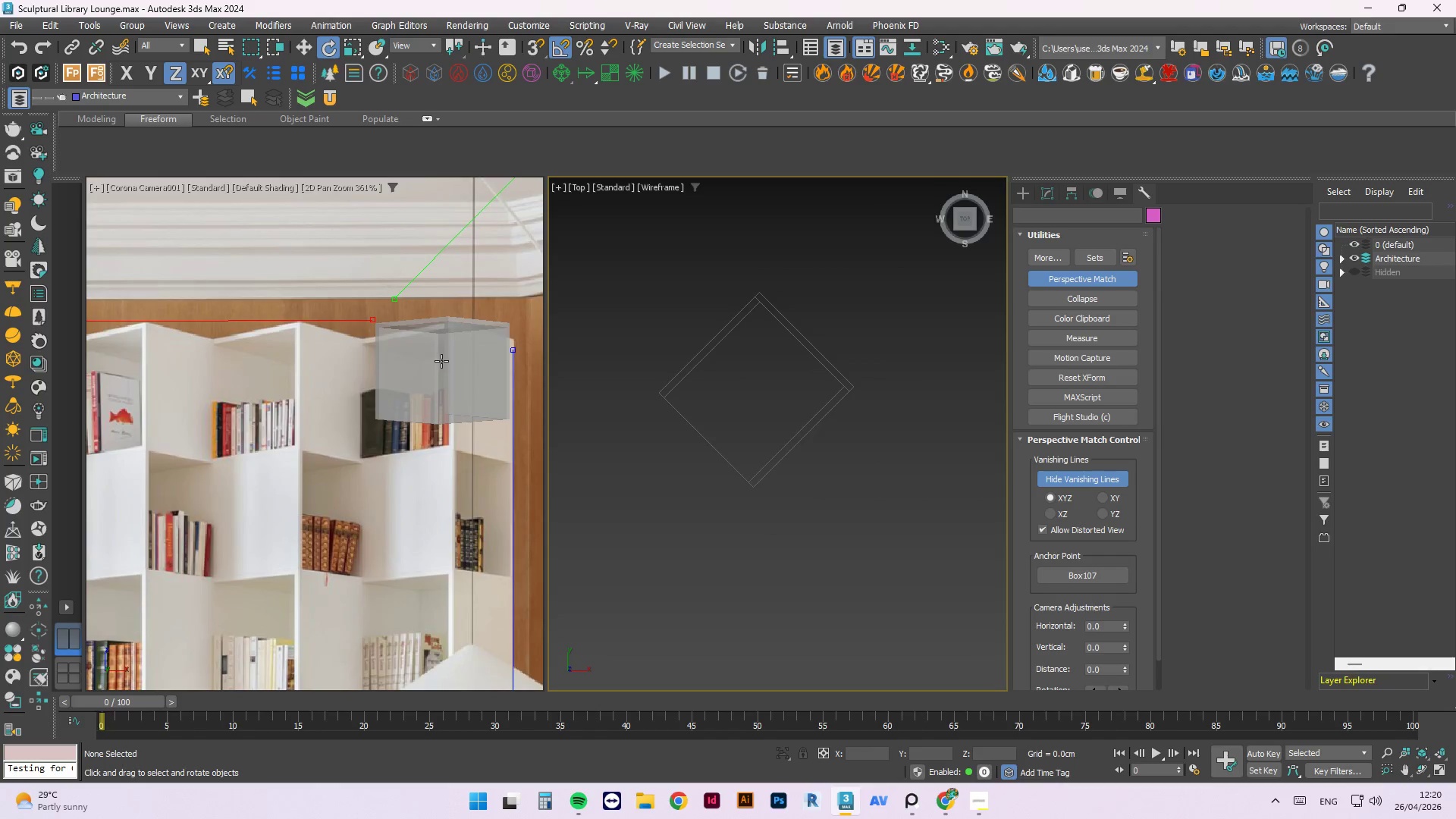 
key(F4)
 